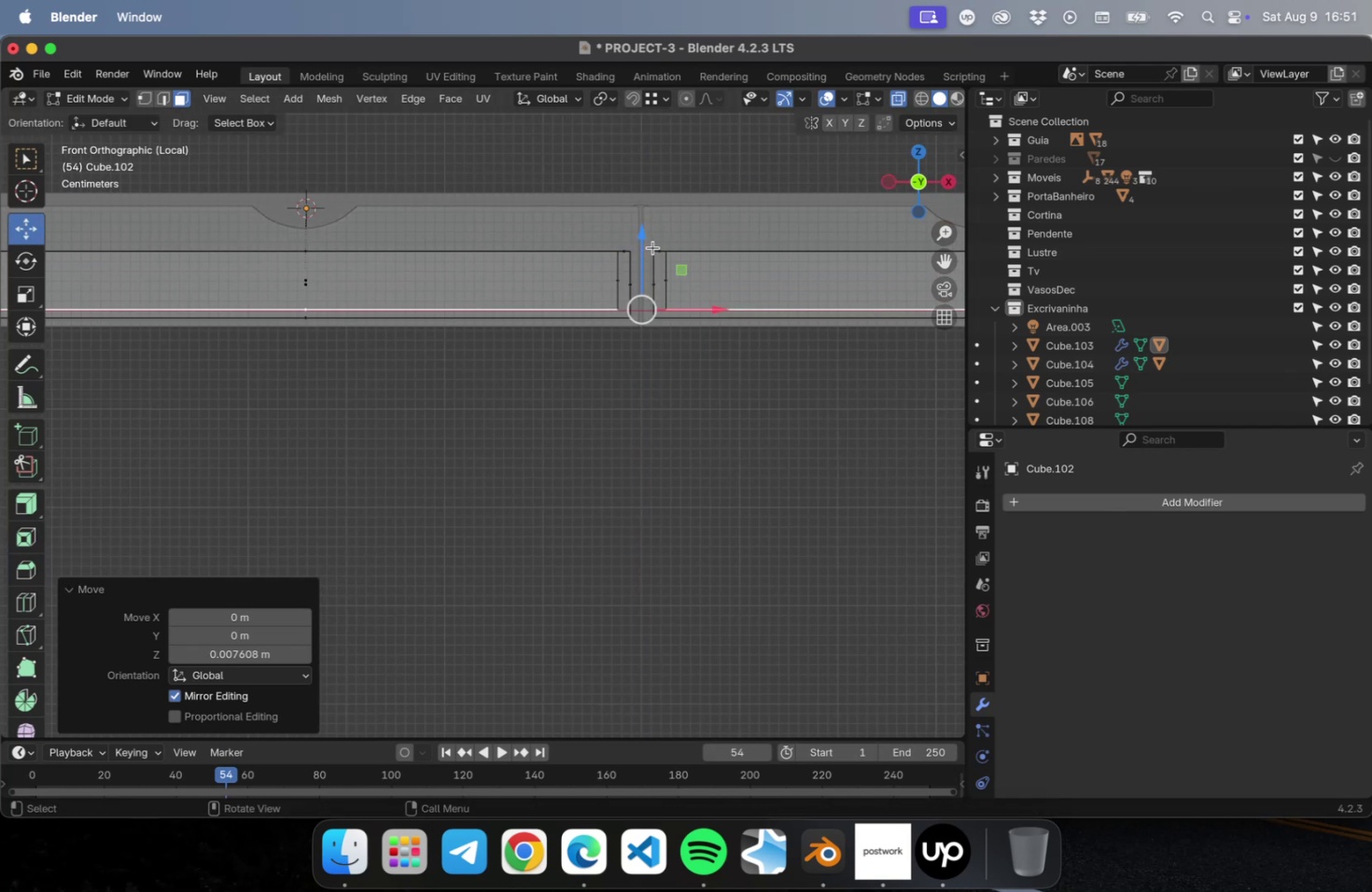 
left_click_drag(start_coordinate=[645, 239], to_coordinate=[644, 246])
 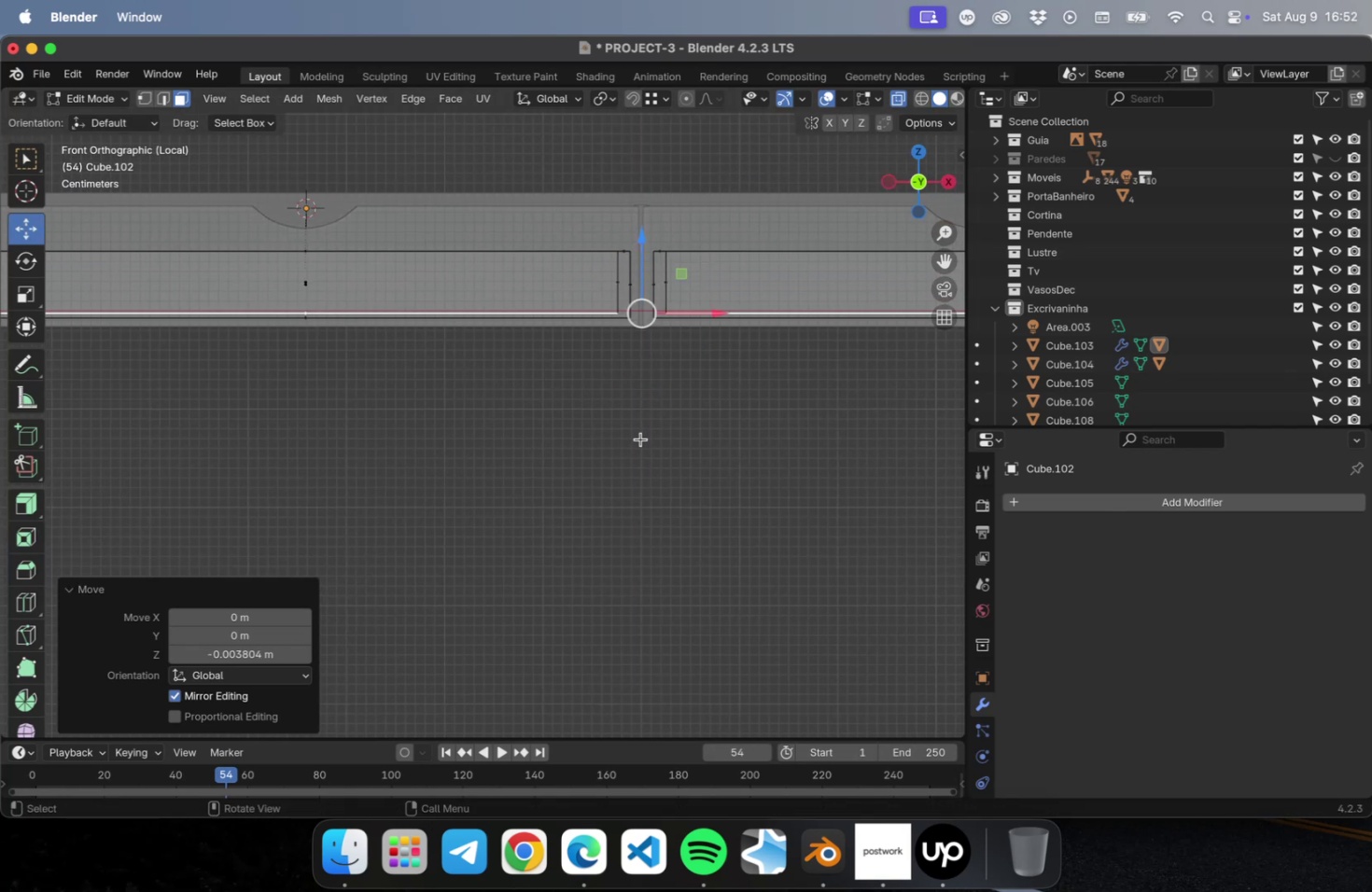 
scroll: coordinate [640, 439], scroll_direction: down, amount: 1.0
 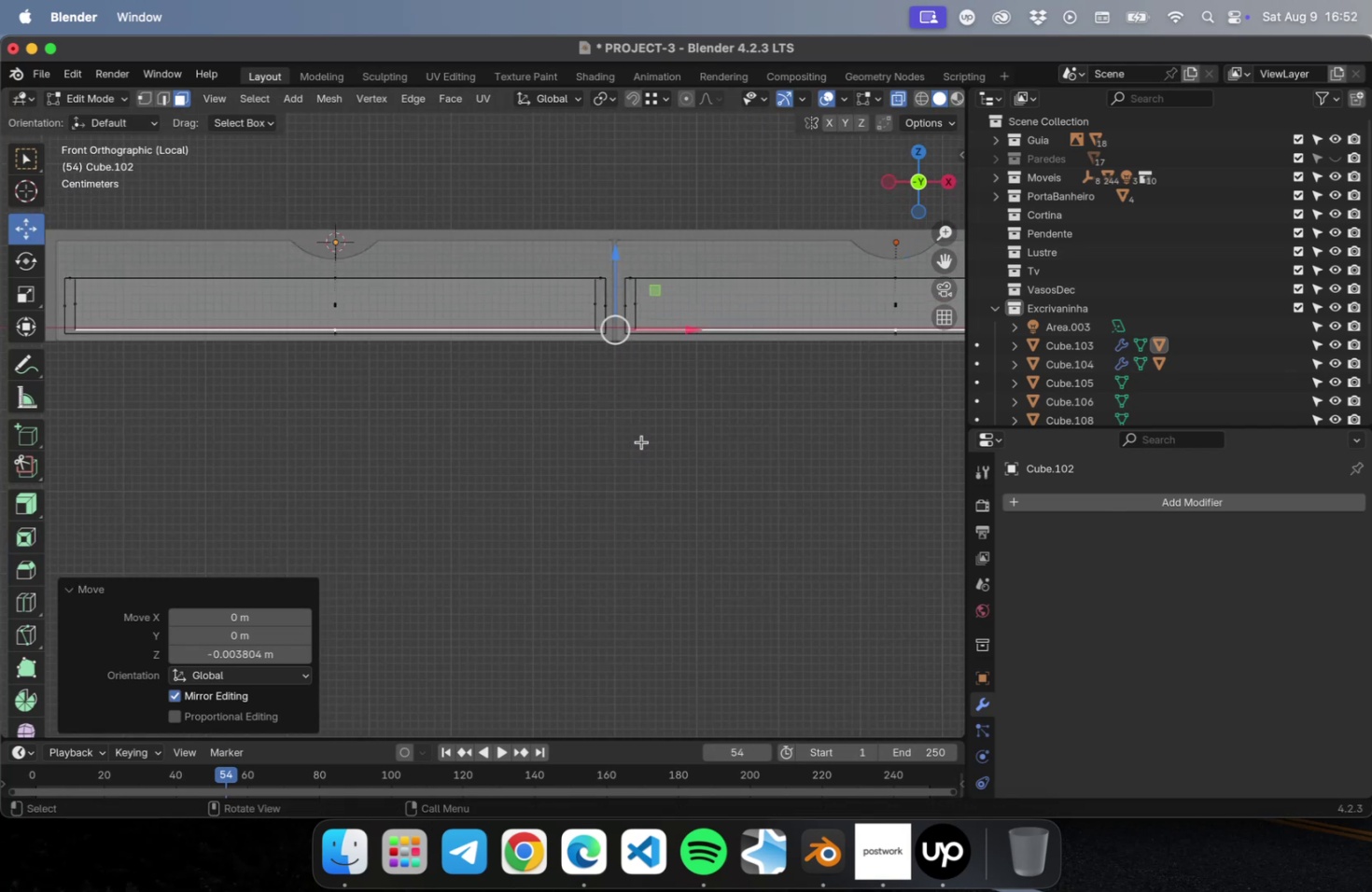 
hold_key(key=ShiftLeft, duration=0.34)
 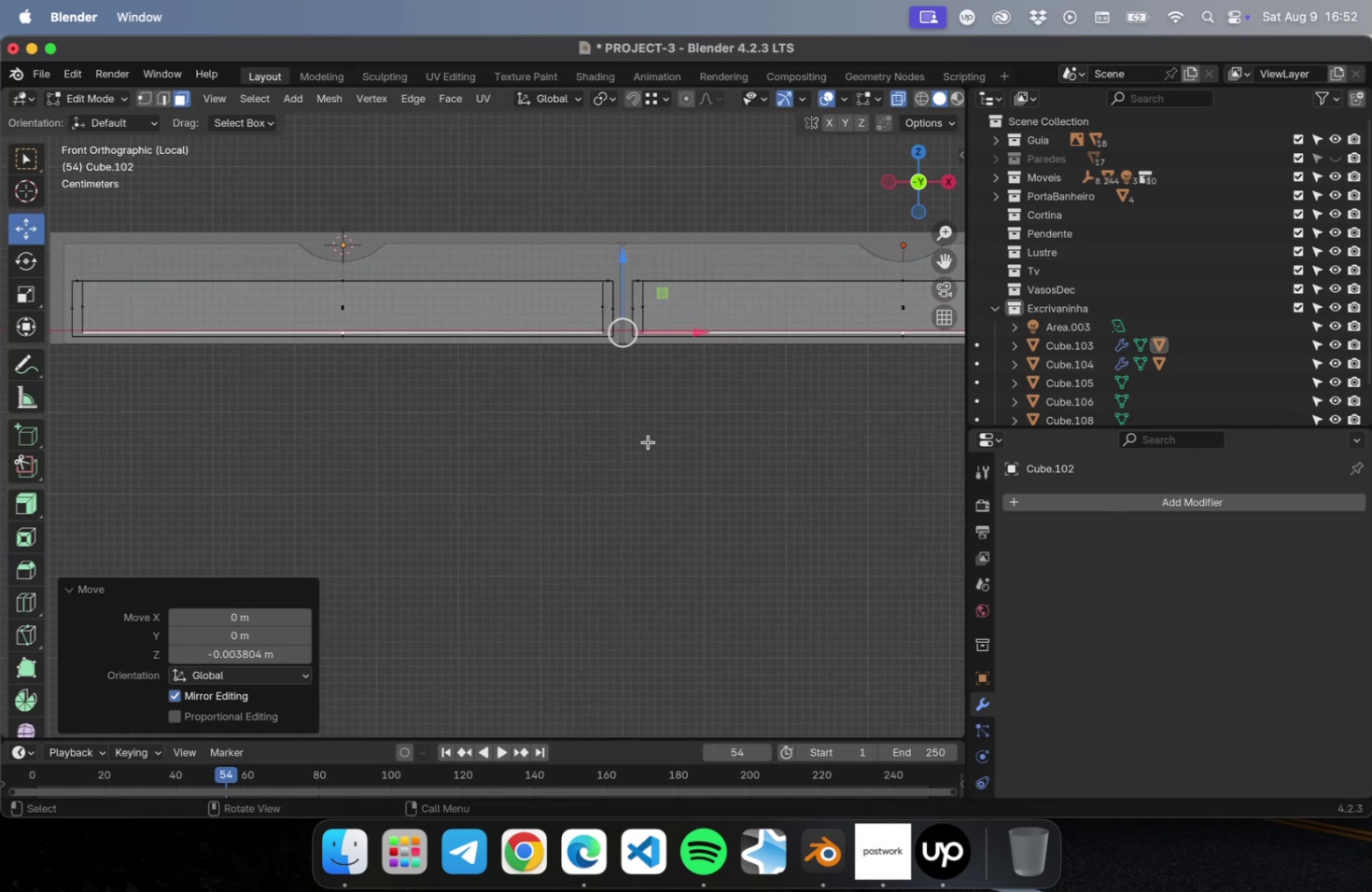 
key(Tab)
 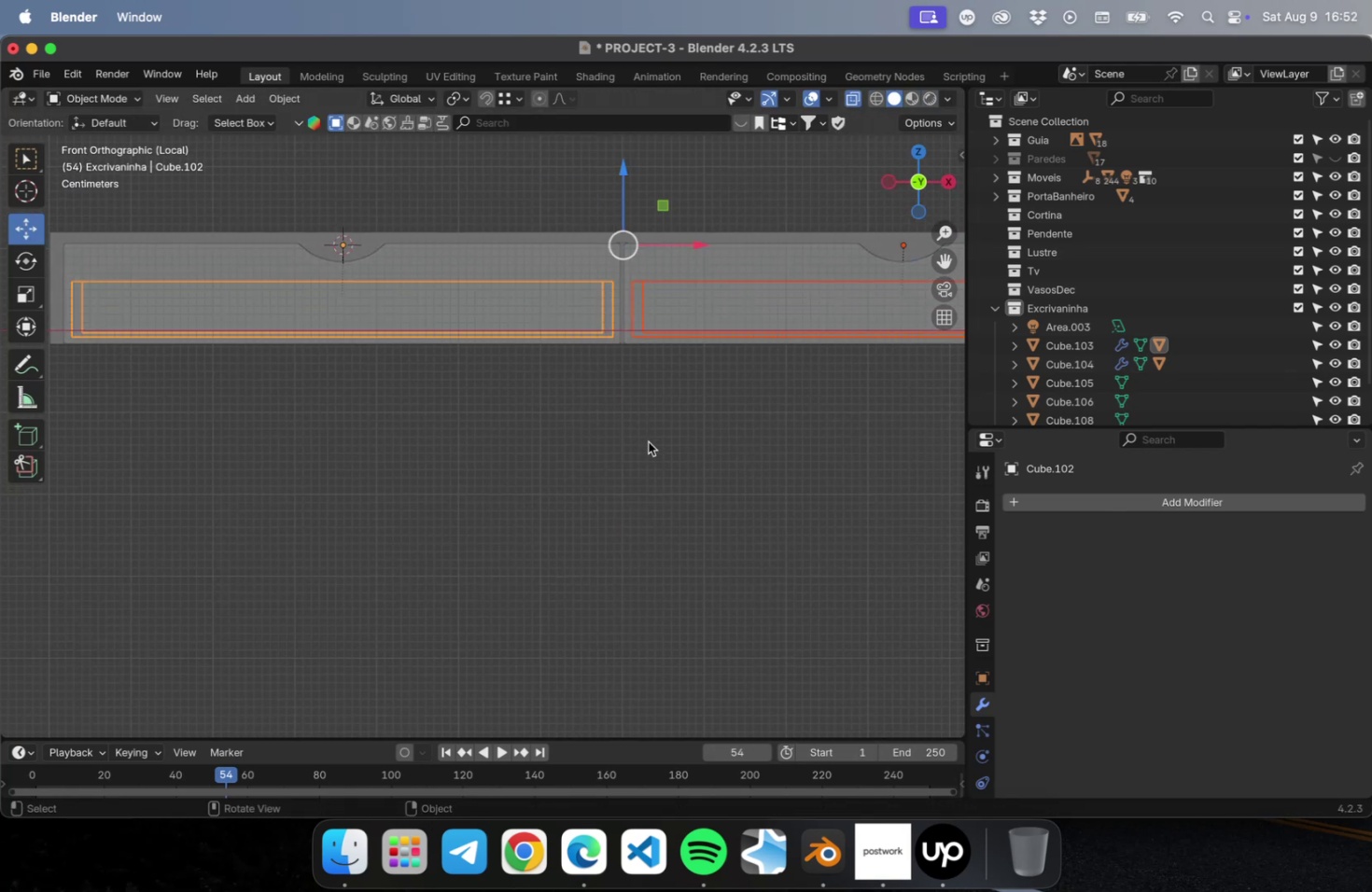 
key(Meta+CommandLeft)
 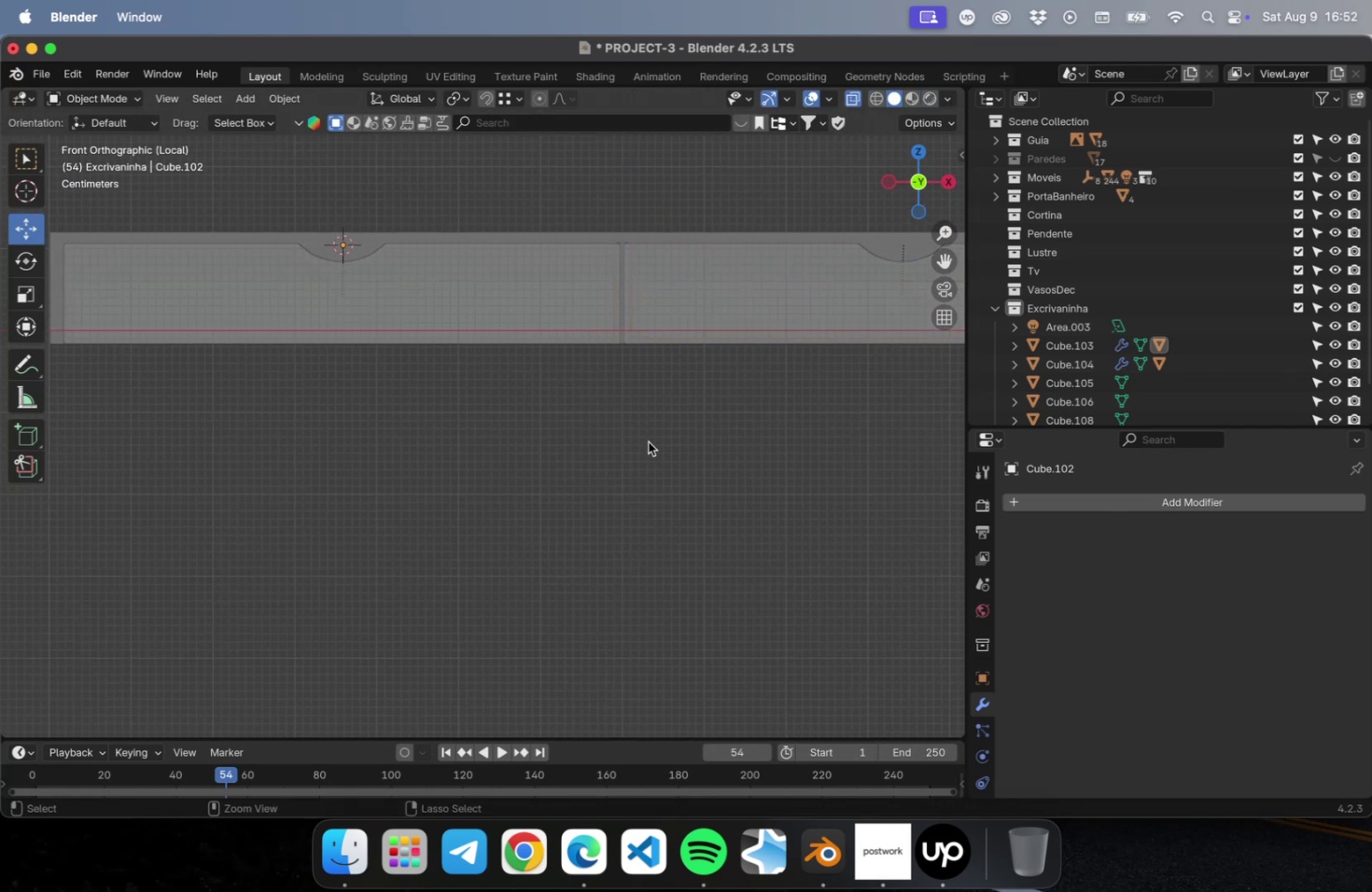 
key(Meta+S)
 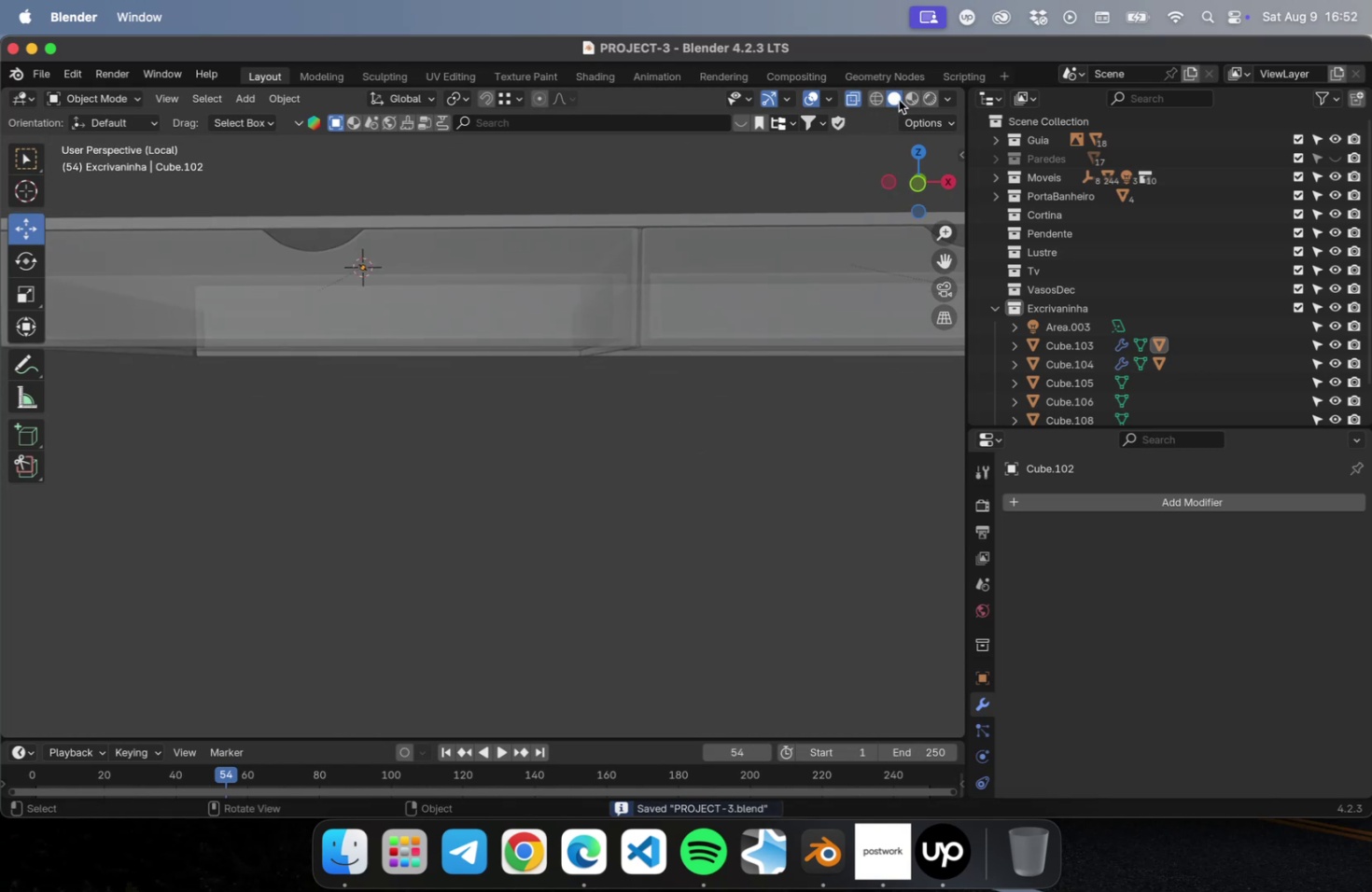 
left_click([848, 98])
 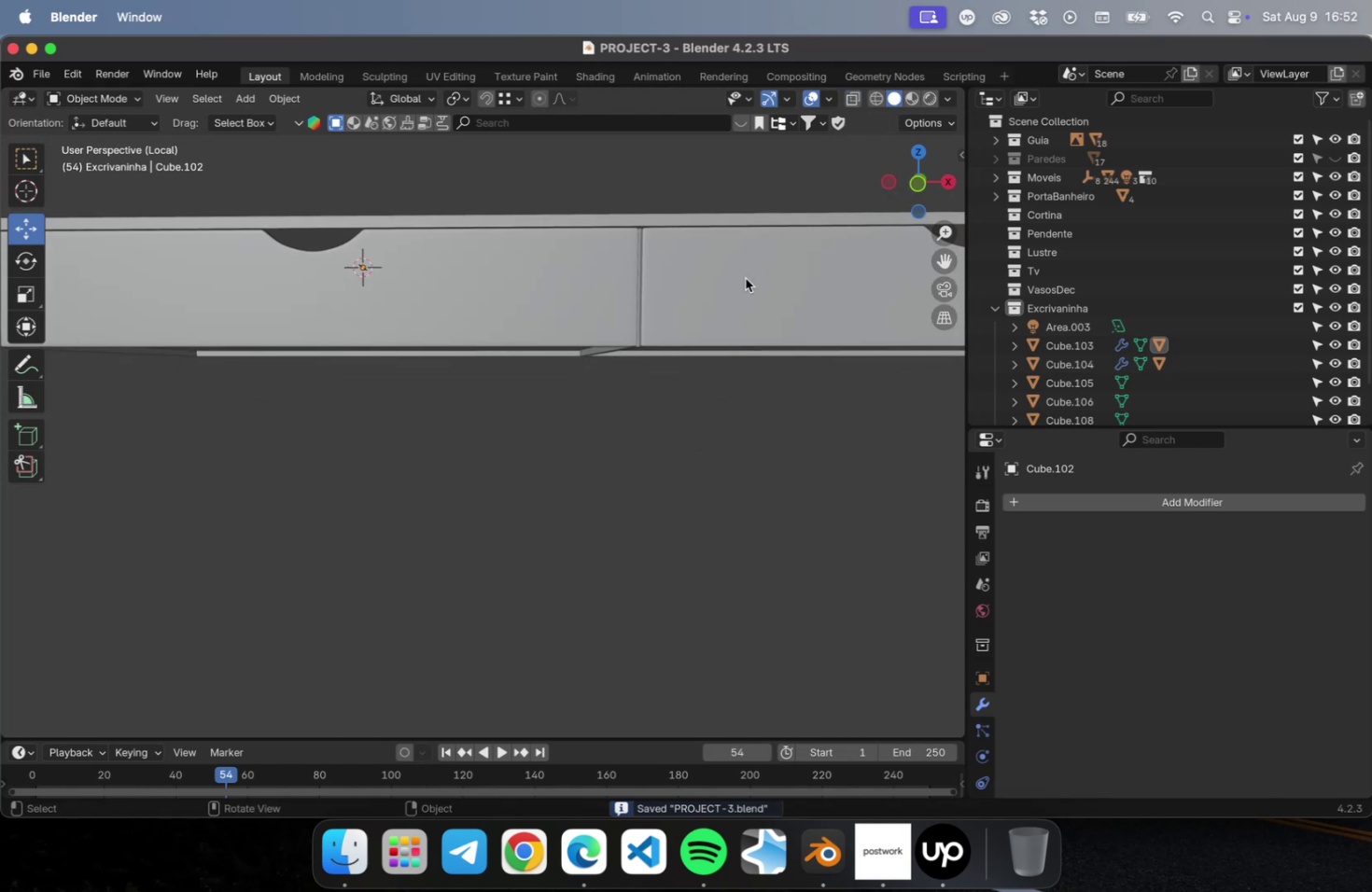 
scroll: coordinate [634, 338], scroll_direction: down, amount: 5.0
 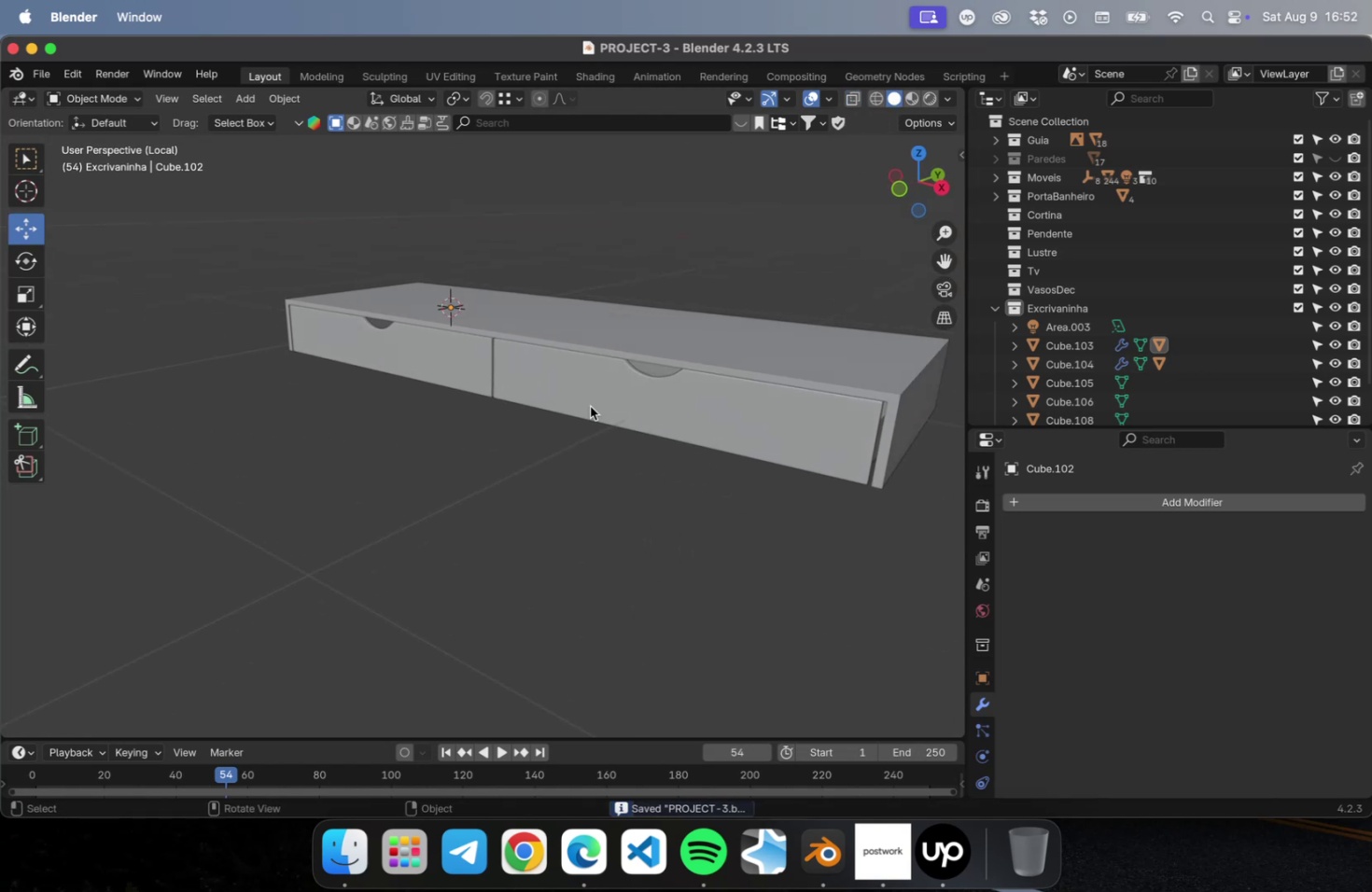 
left_click([620, 400])
 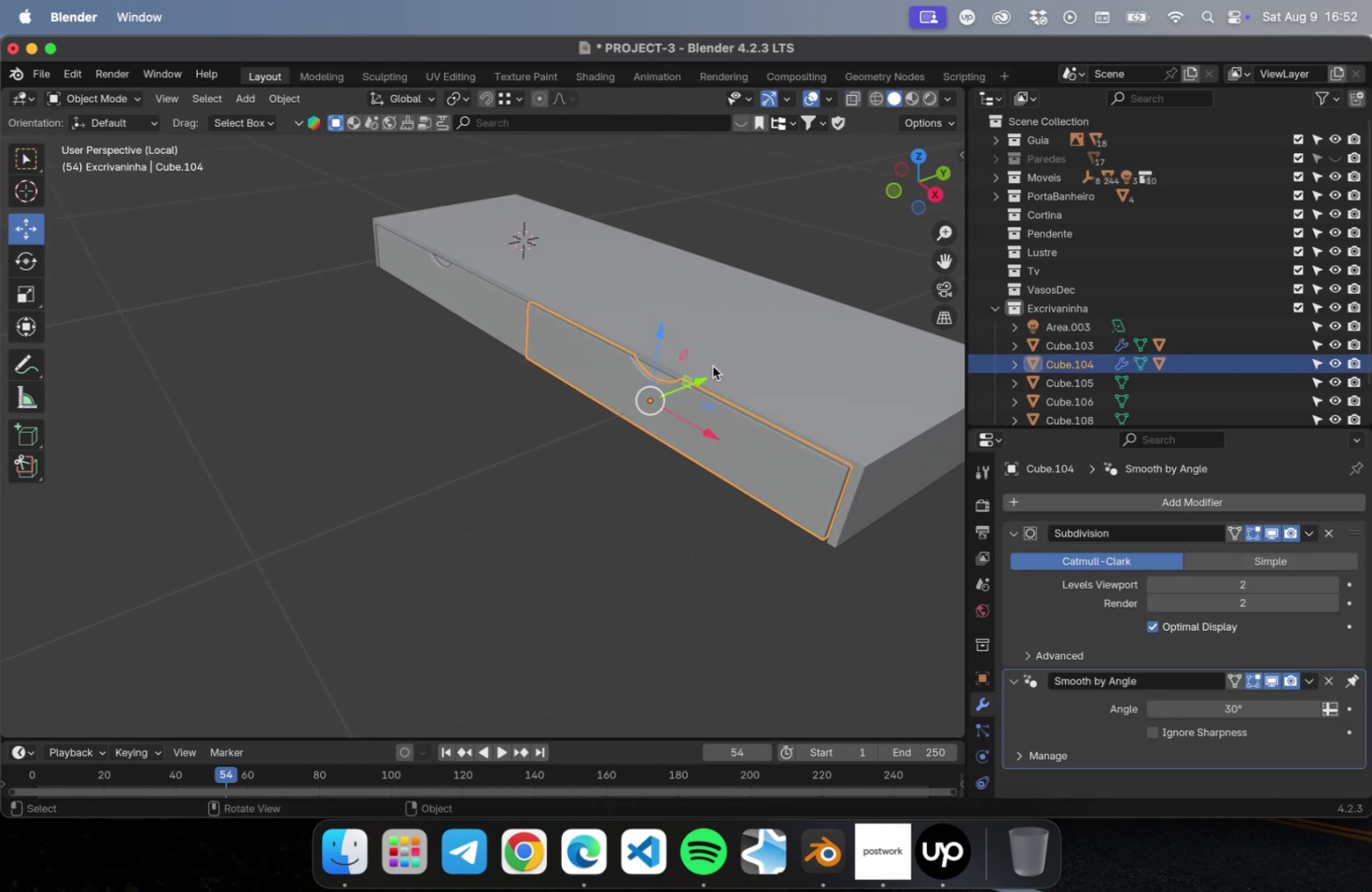 
left_click_drag(start_coordinate=[703, 378], to_coordinate=[539, 433])
 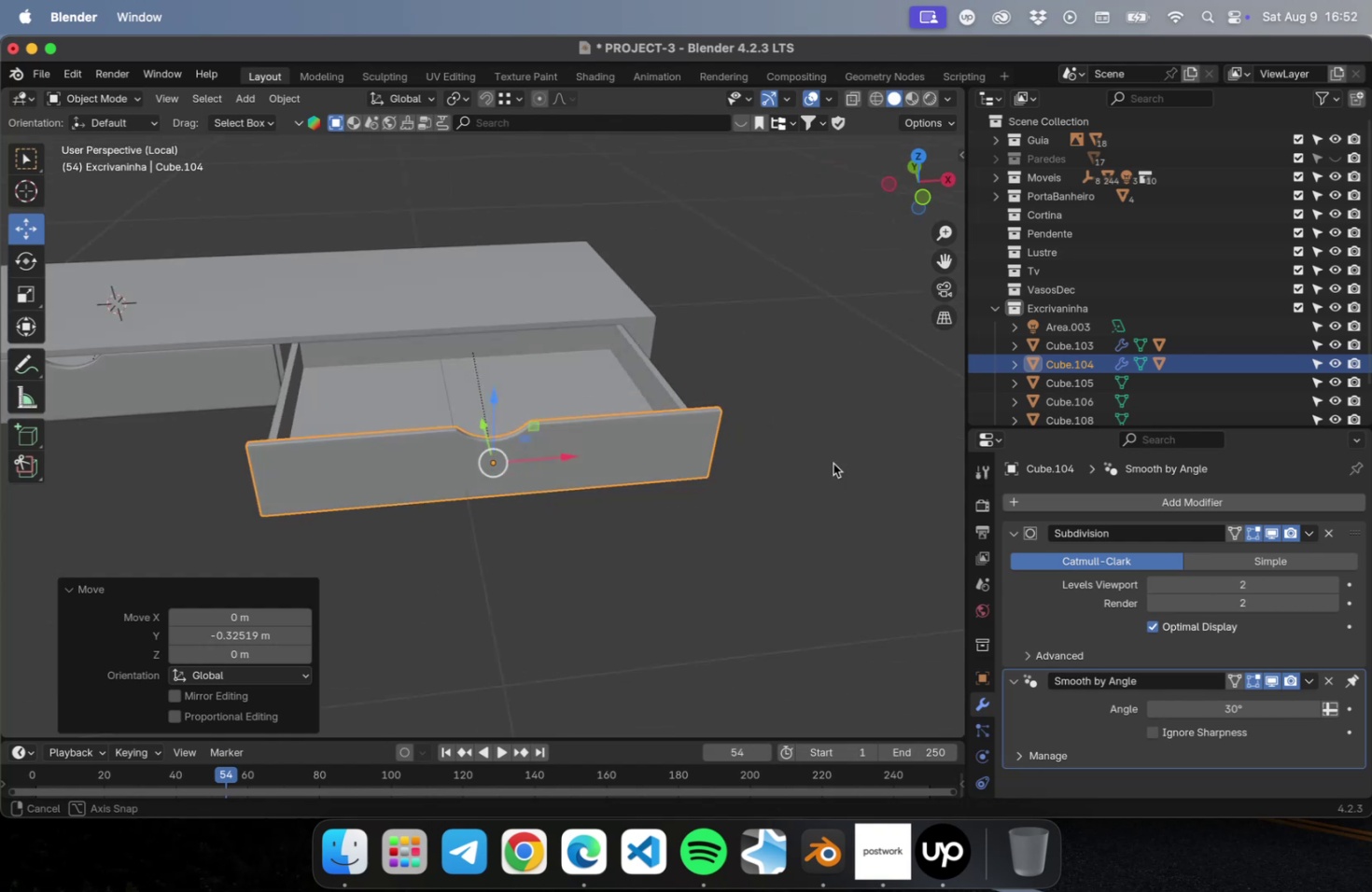 
key(Meta+Z)
 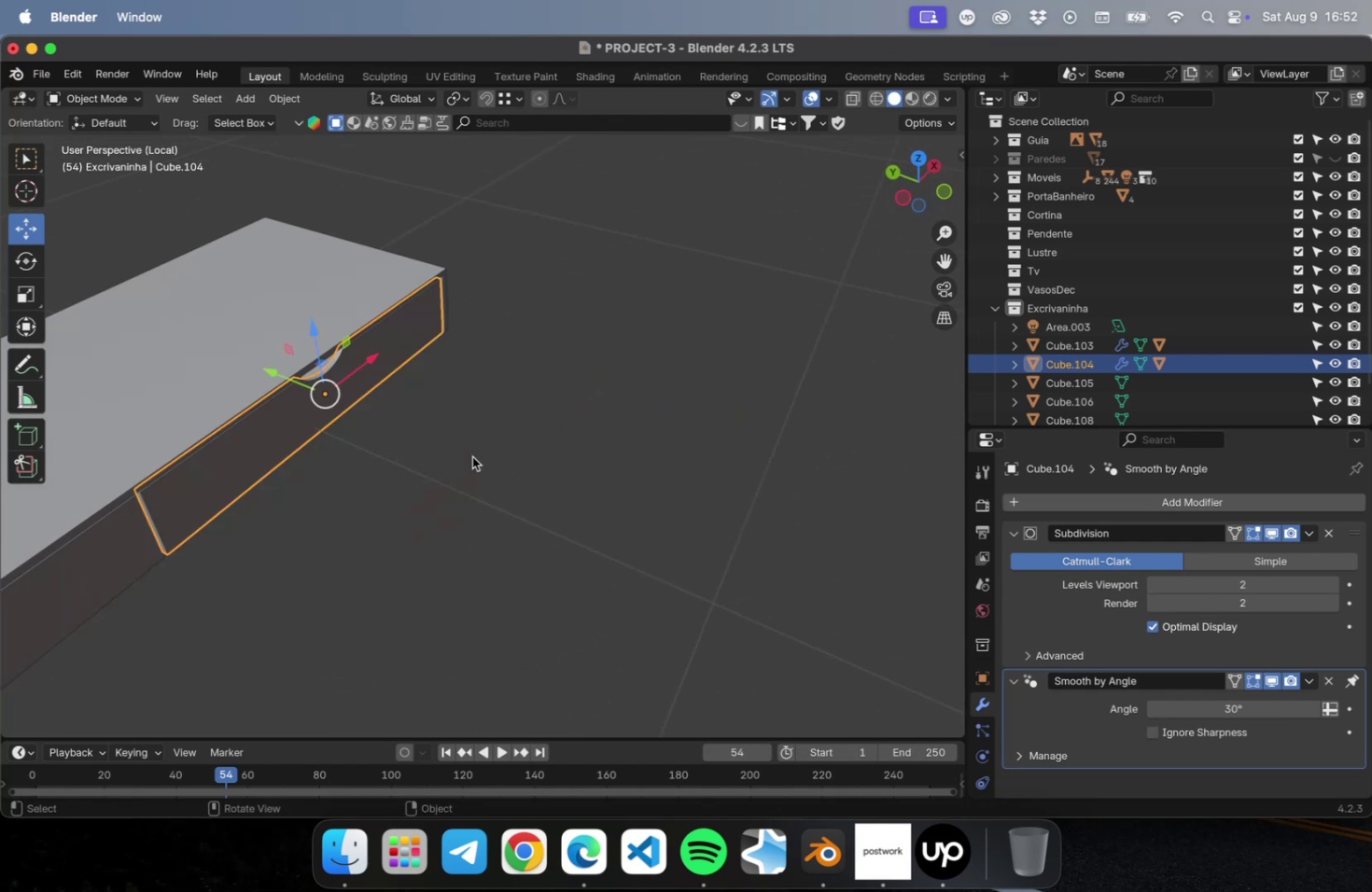 
hold_key(key=ShiftLeft, duration=0.53)
 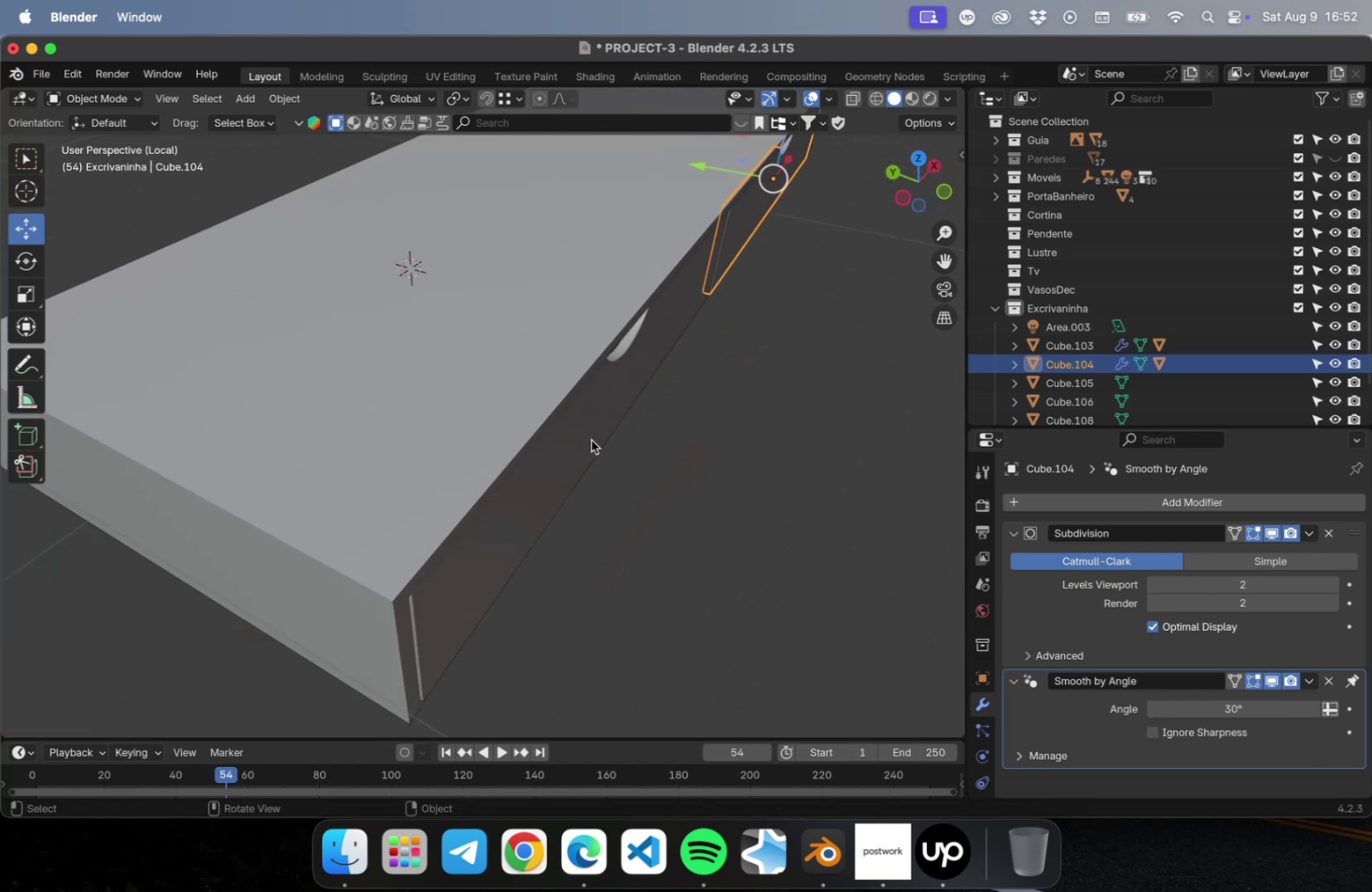 
left_click([578, 439])
 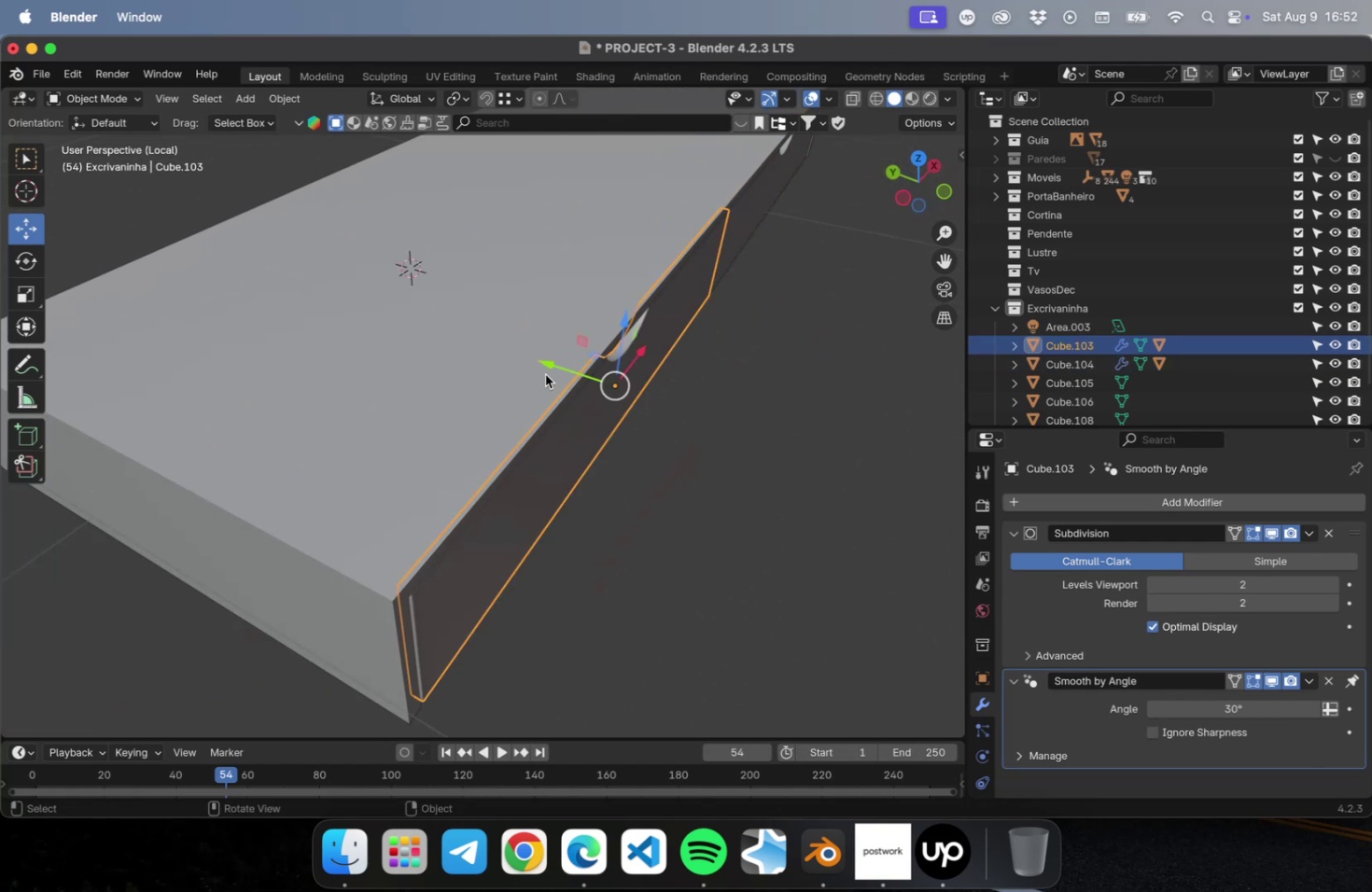 
left_click_drag(start_coordinate=[546, 368], to_coordinate=[775, 472])
 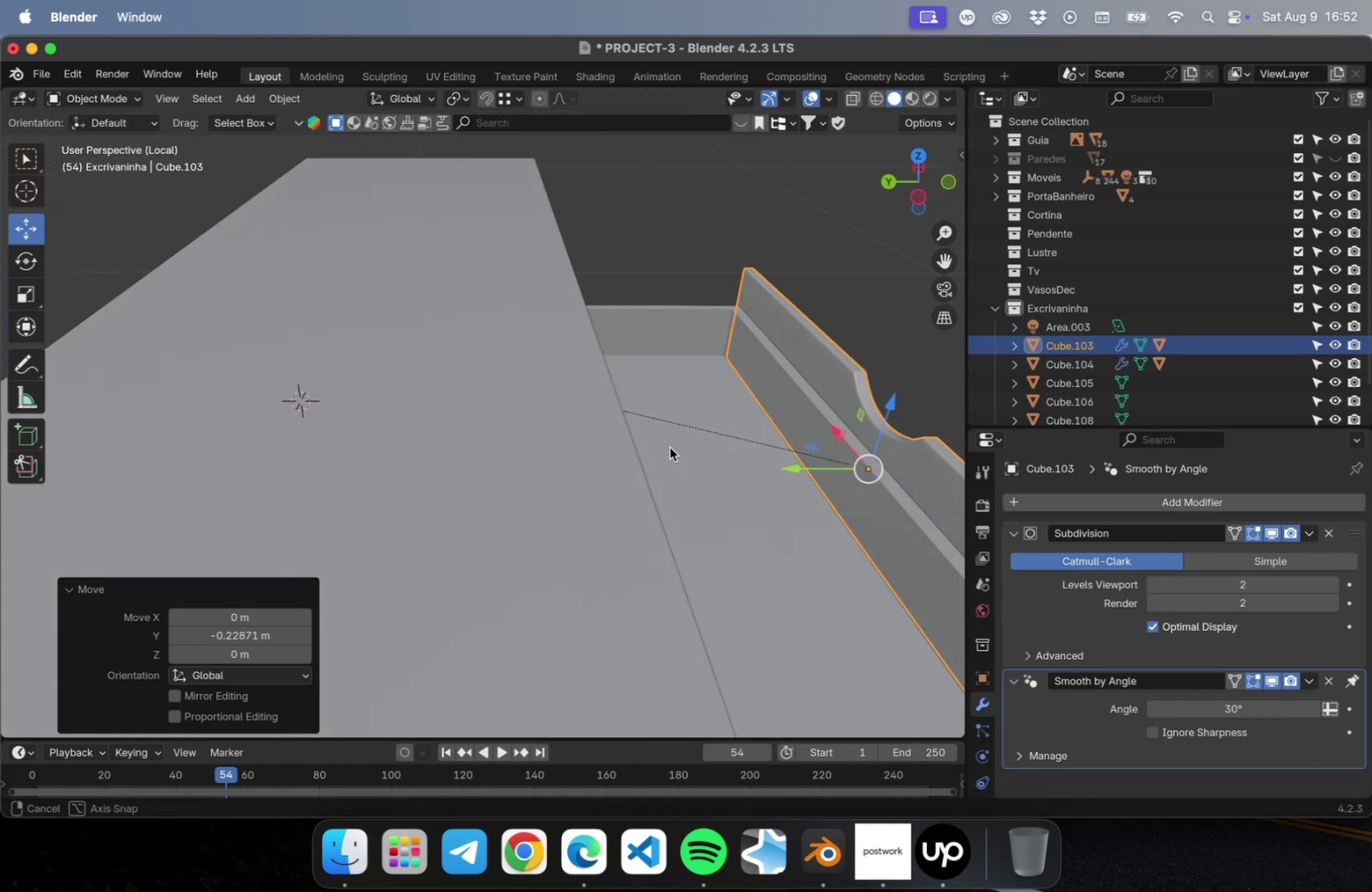 
key(Shift+ShiftLeft)
 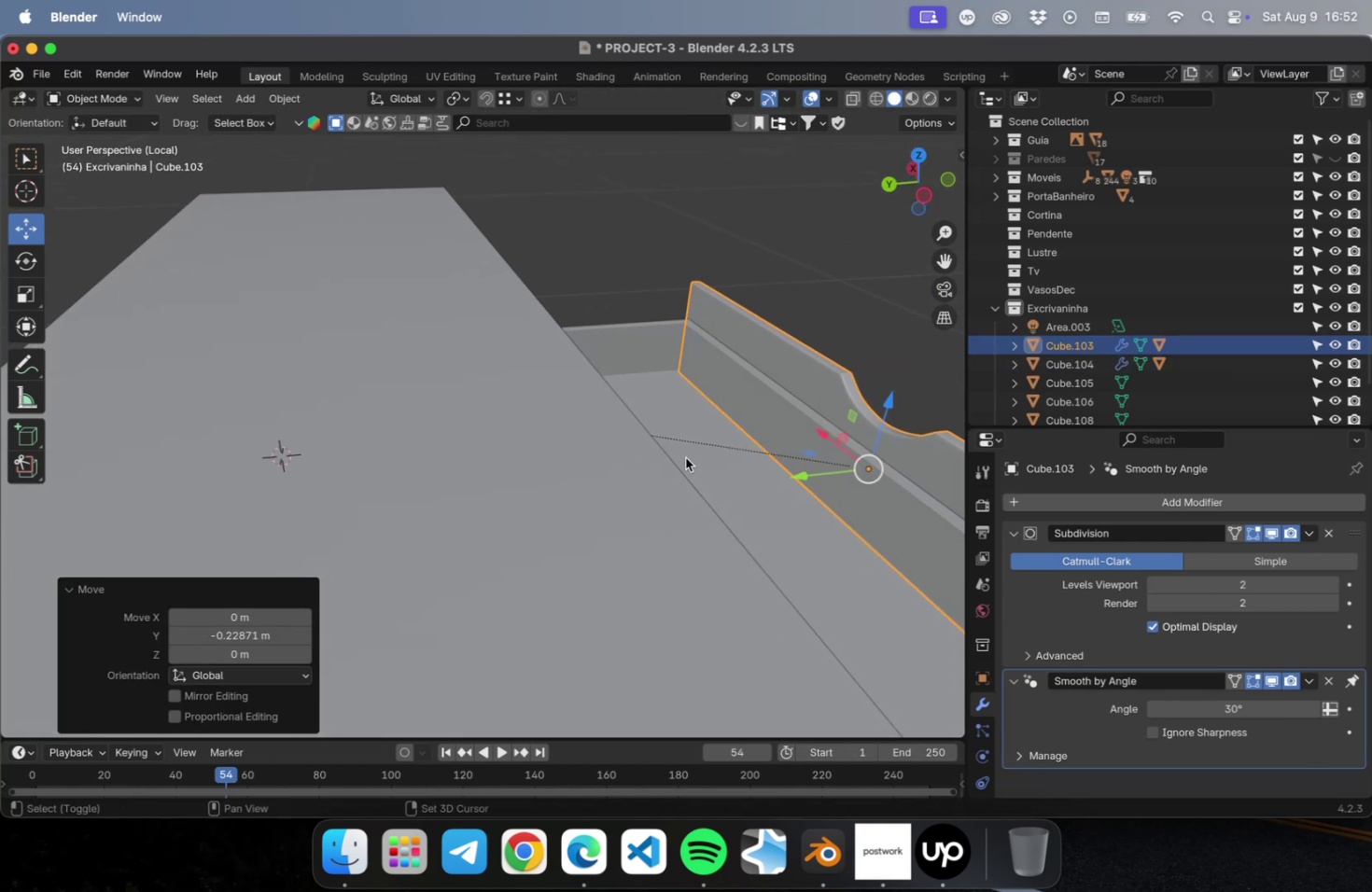 
scroll: coordinate [632, 411], scroll_direction: down, amount: 2.0
 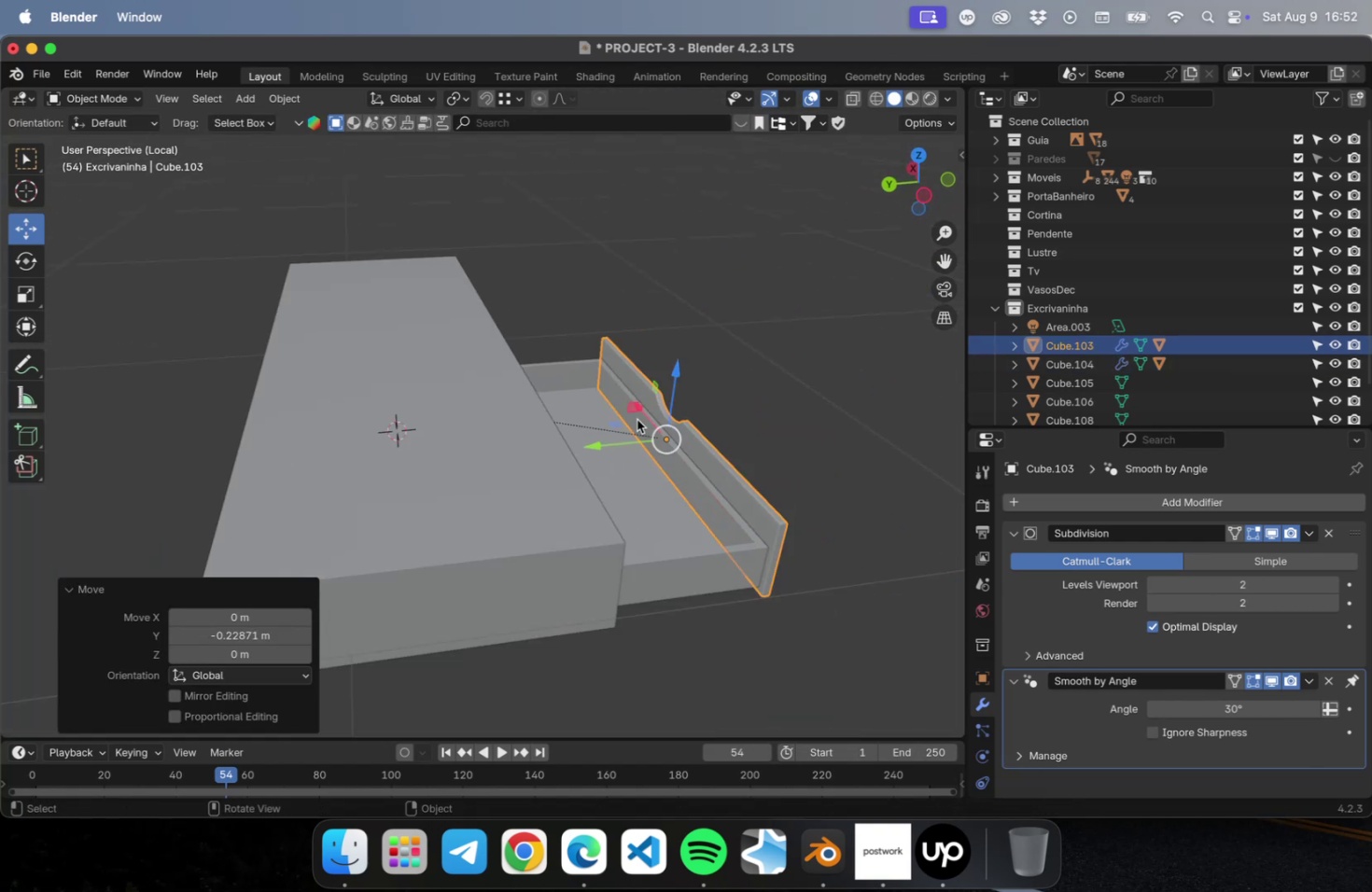 
hold_key(key=ShiftLeft, duration=0.48)
 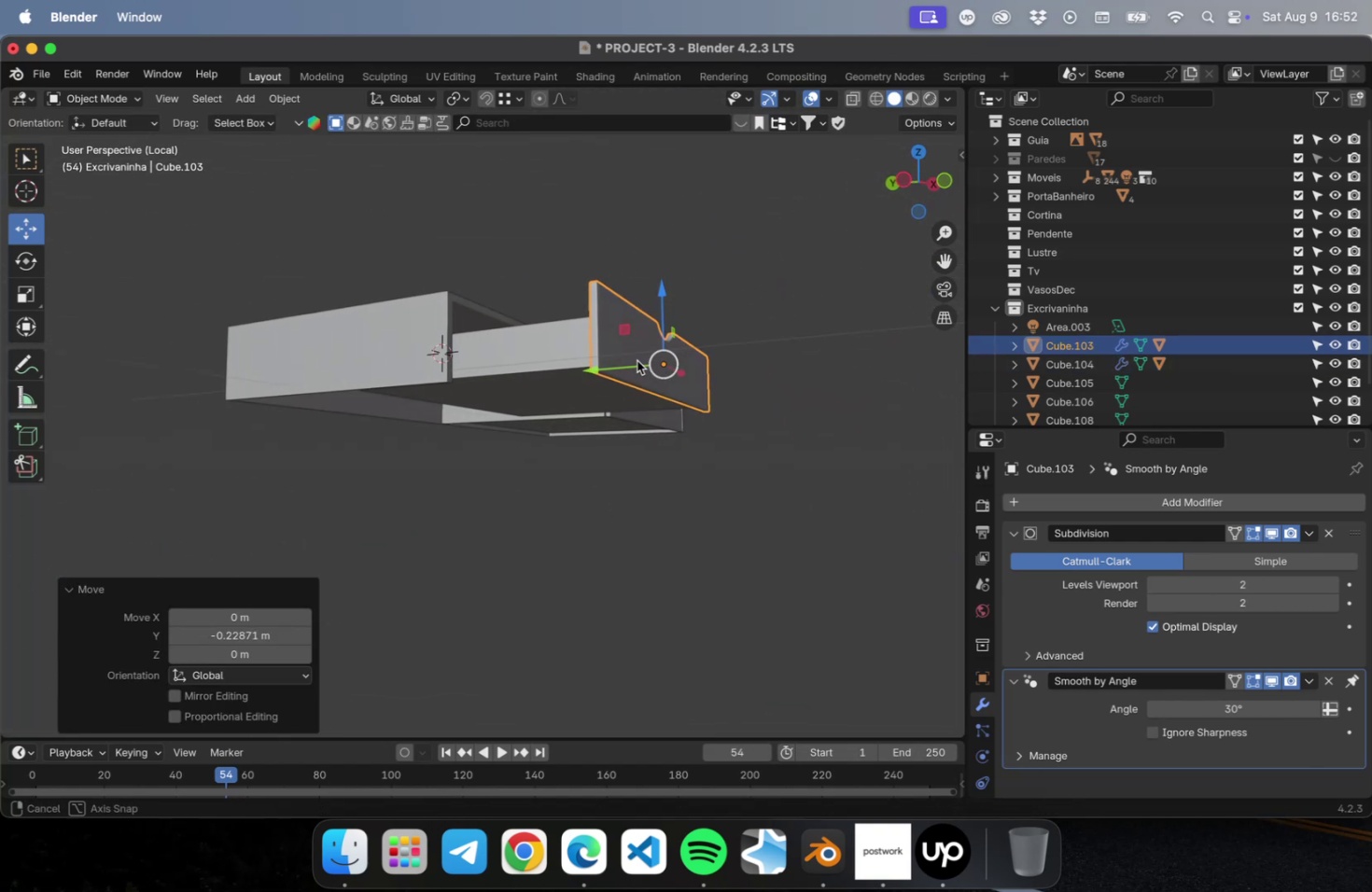 
key(Meta+Z)
 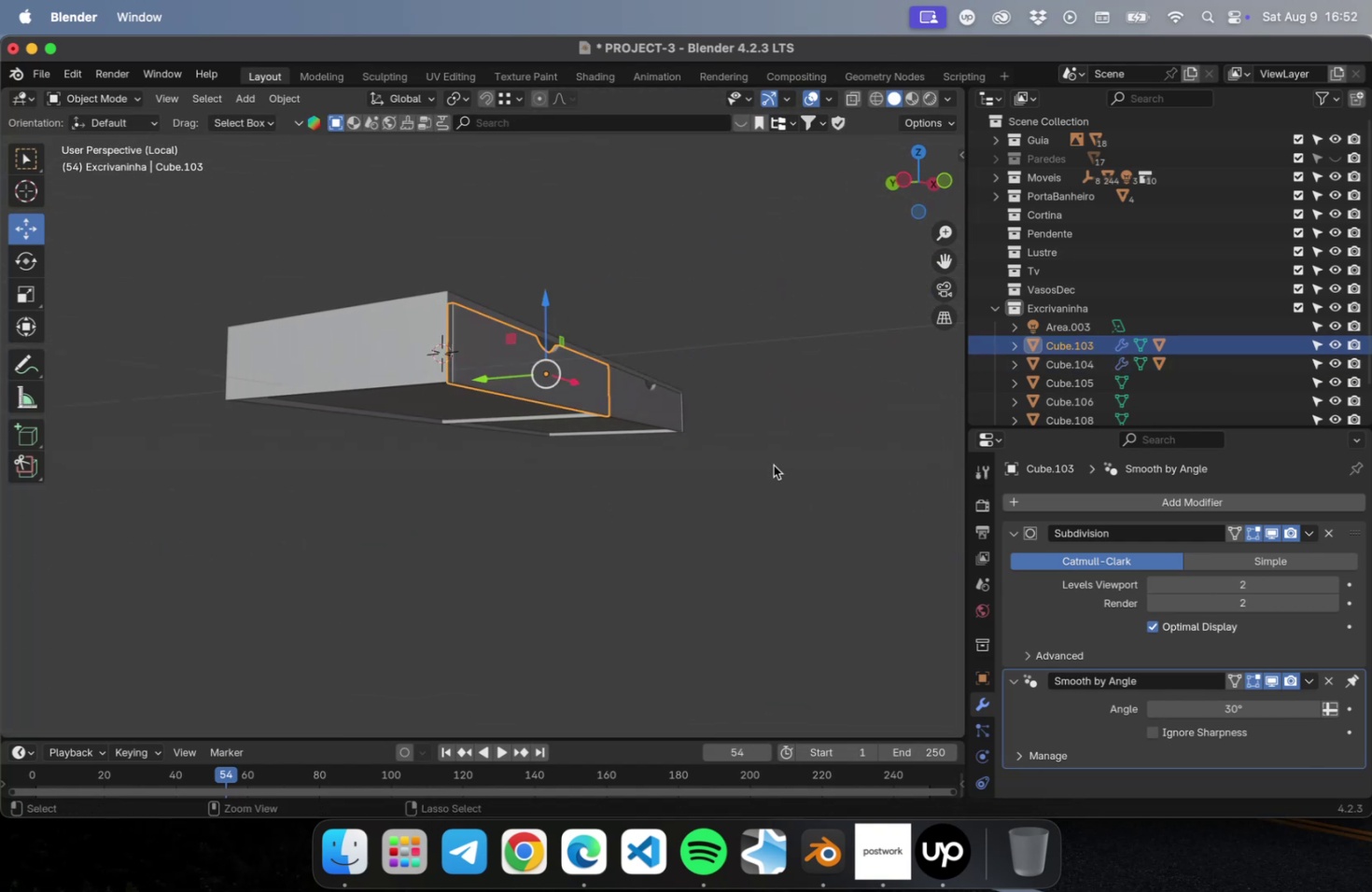 
key(Meta+S)
 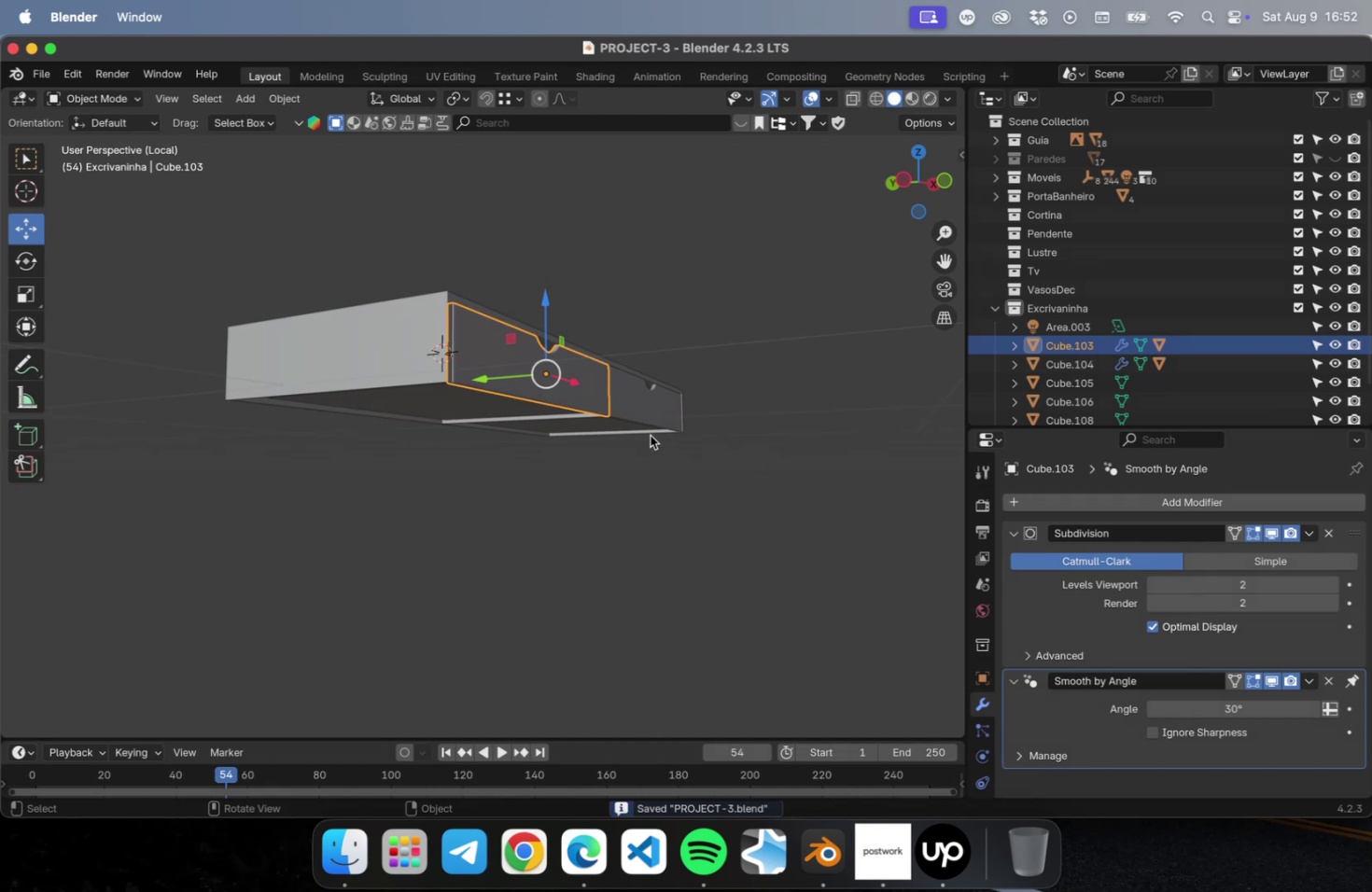 
left_click([499, 271])
 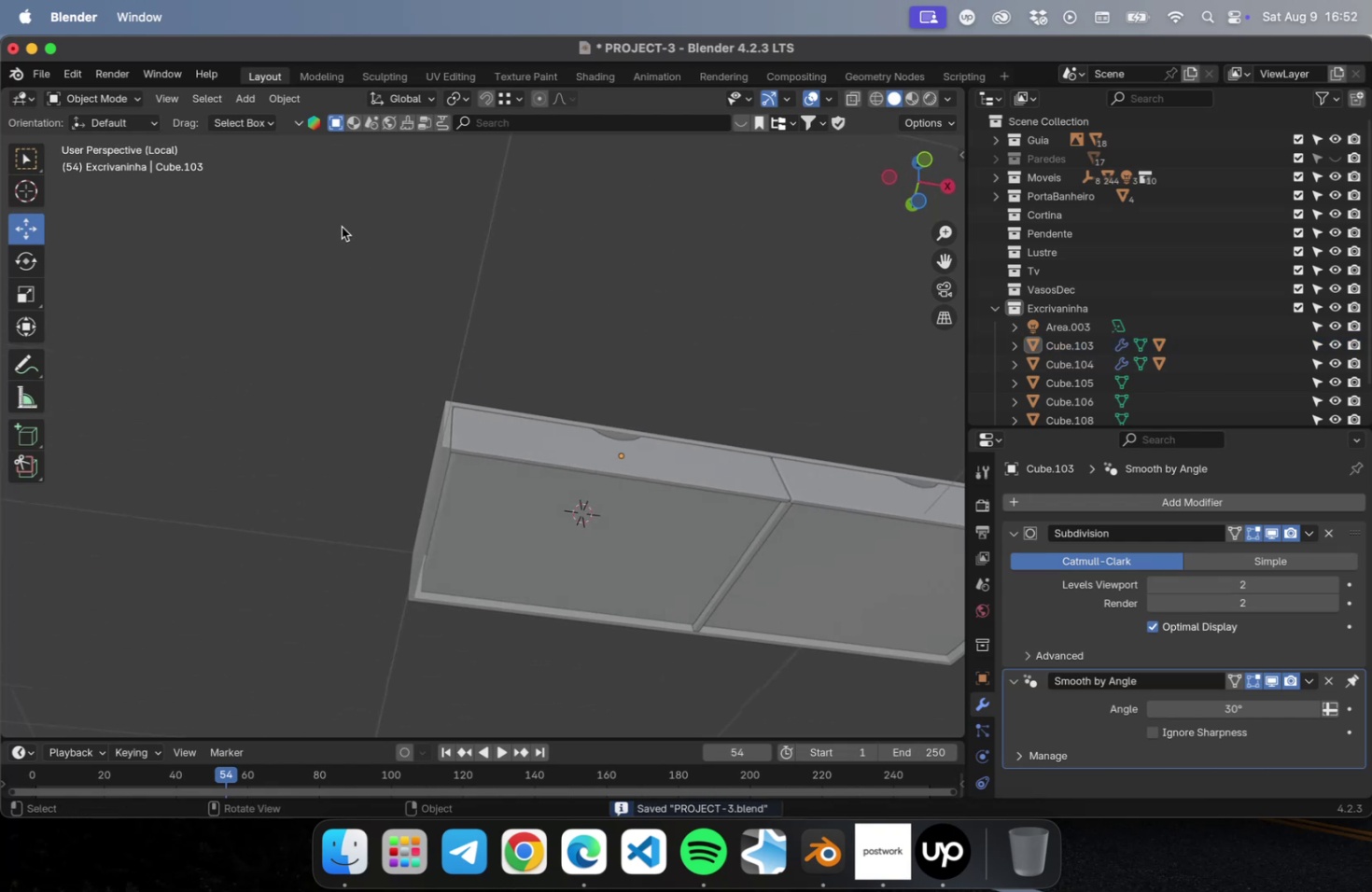 
hold_key(key=ShiftLeft, duration=0.39)
 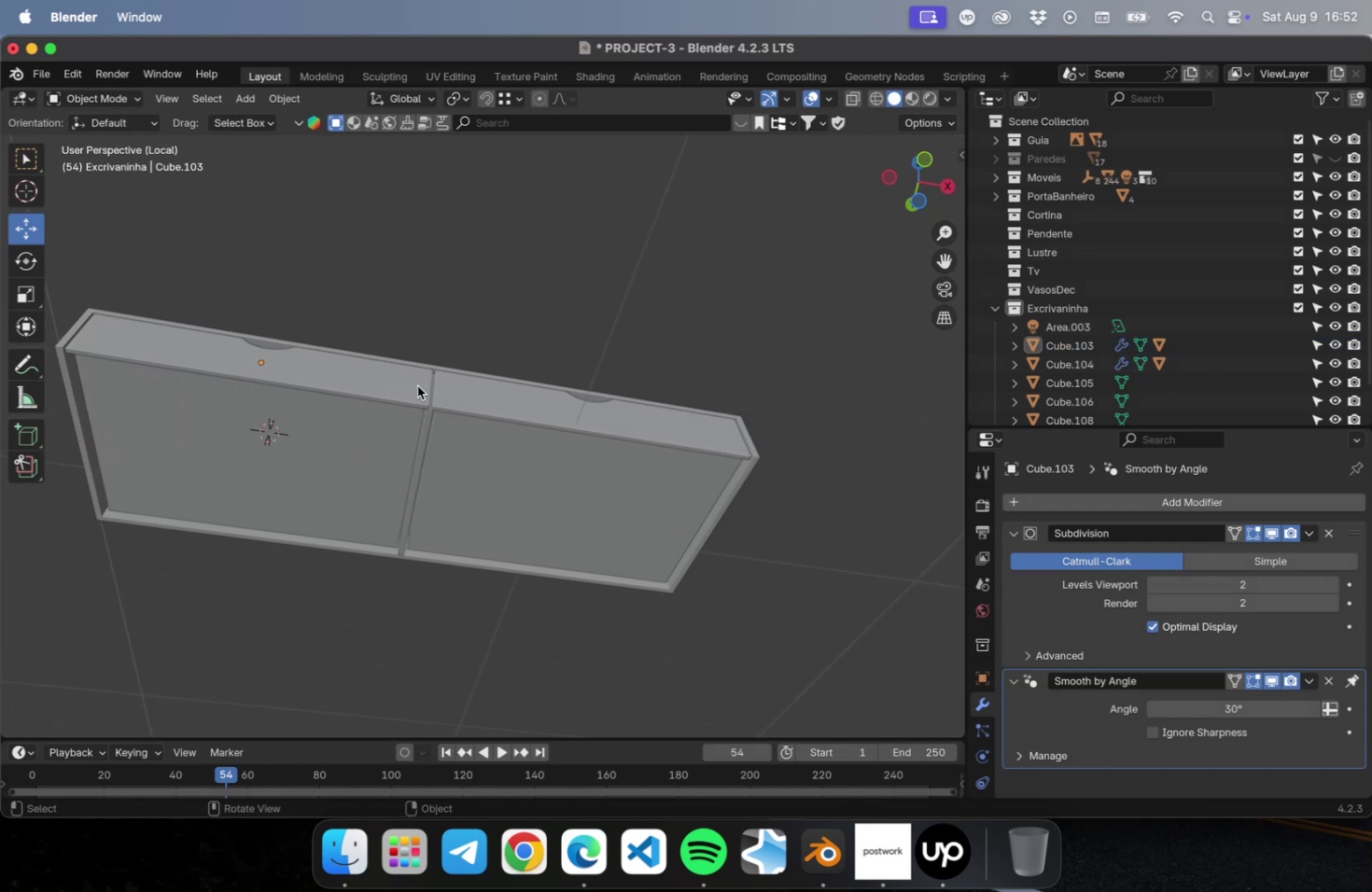 
wait(5.52)
 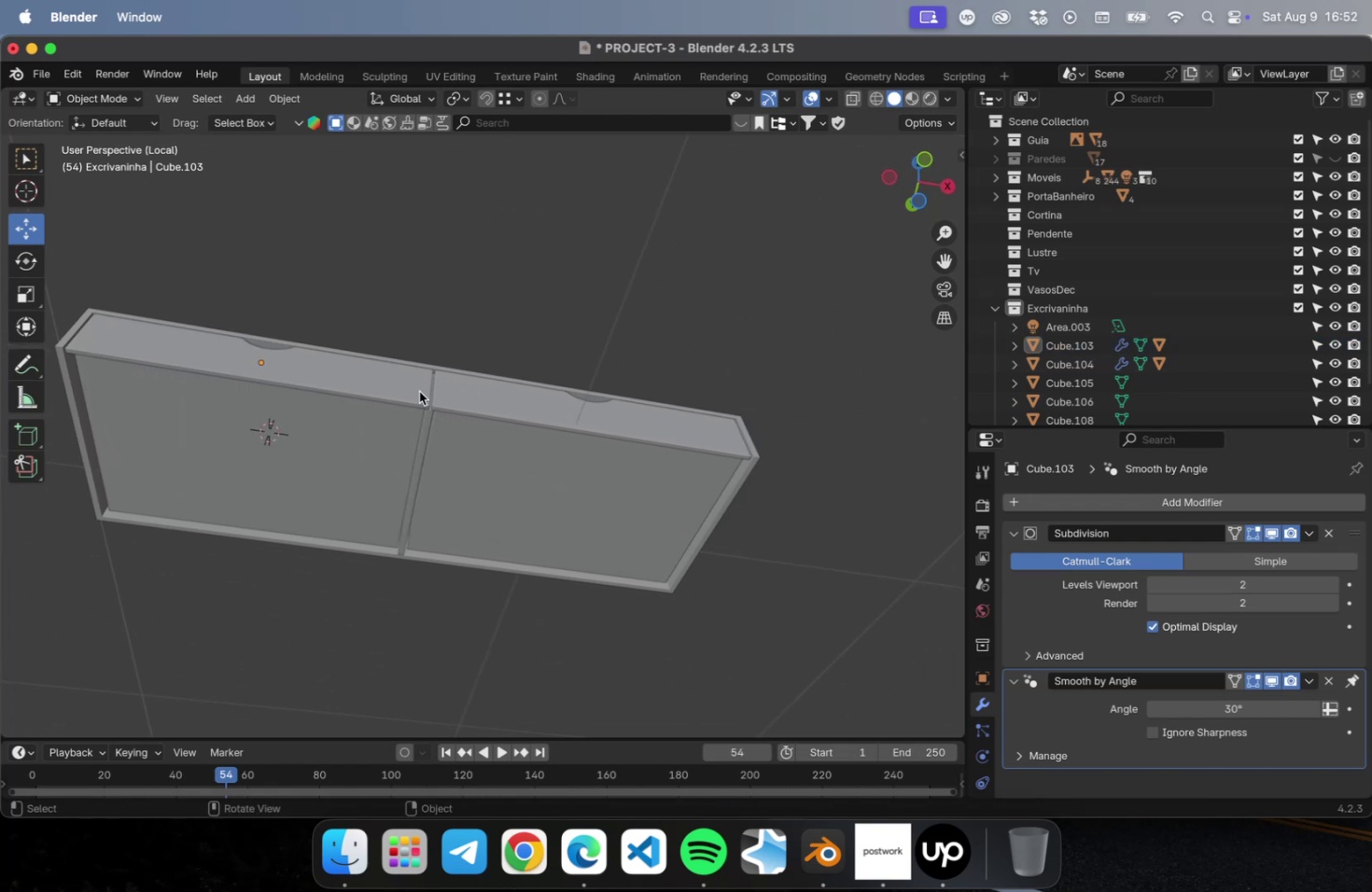 
hold_key(key=ShiftLeft, duration=0.93)
 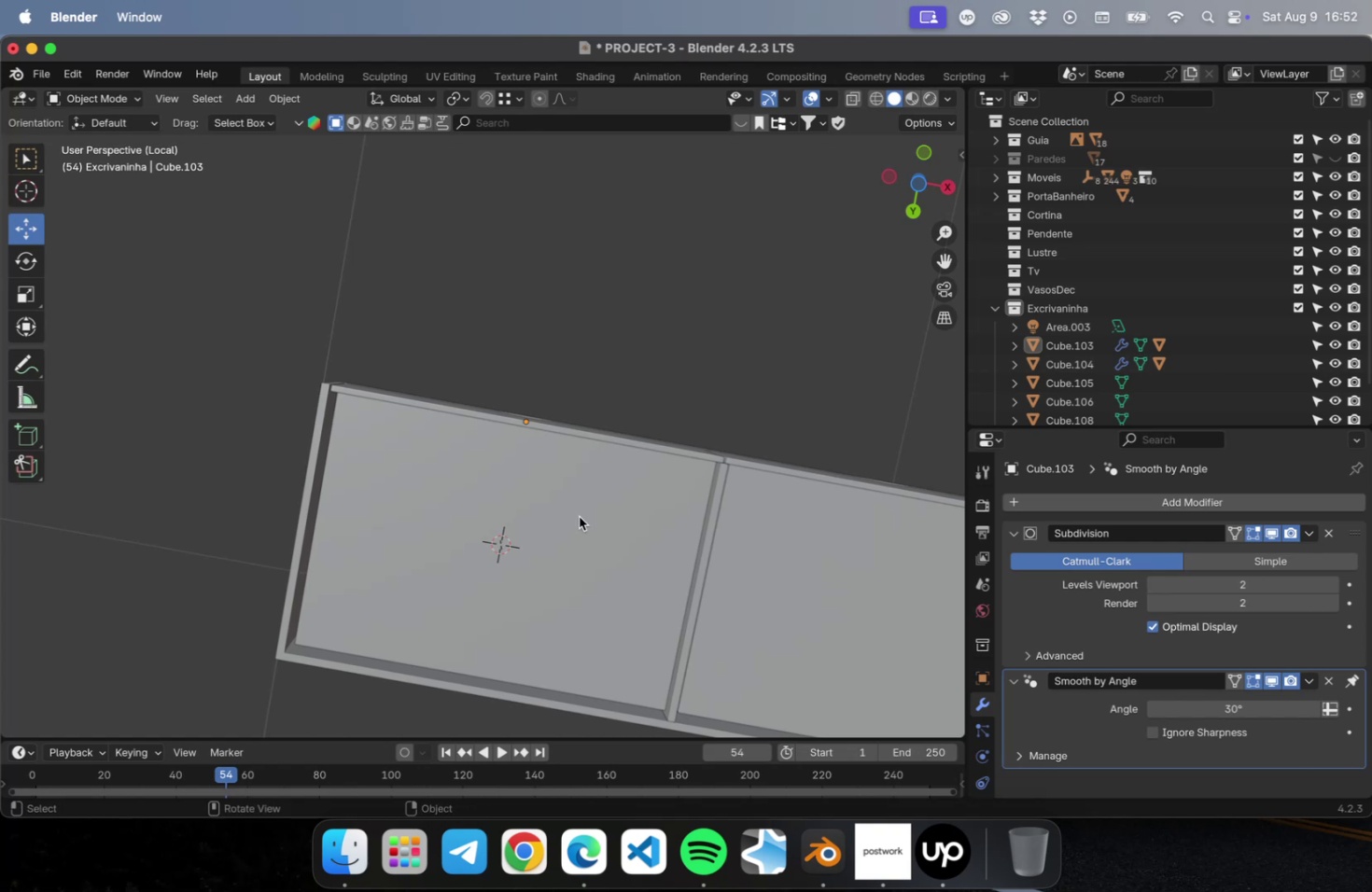 
scroll: coordinate [1139, 322], scroll_direction: down, amount: 30.0
 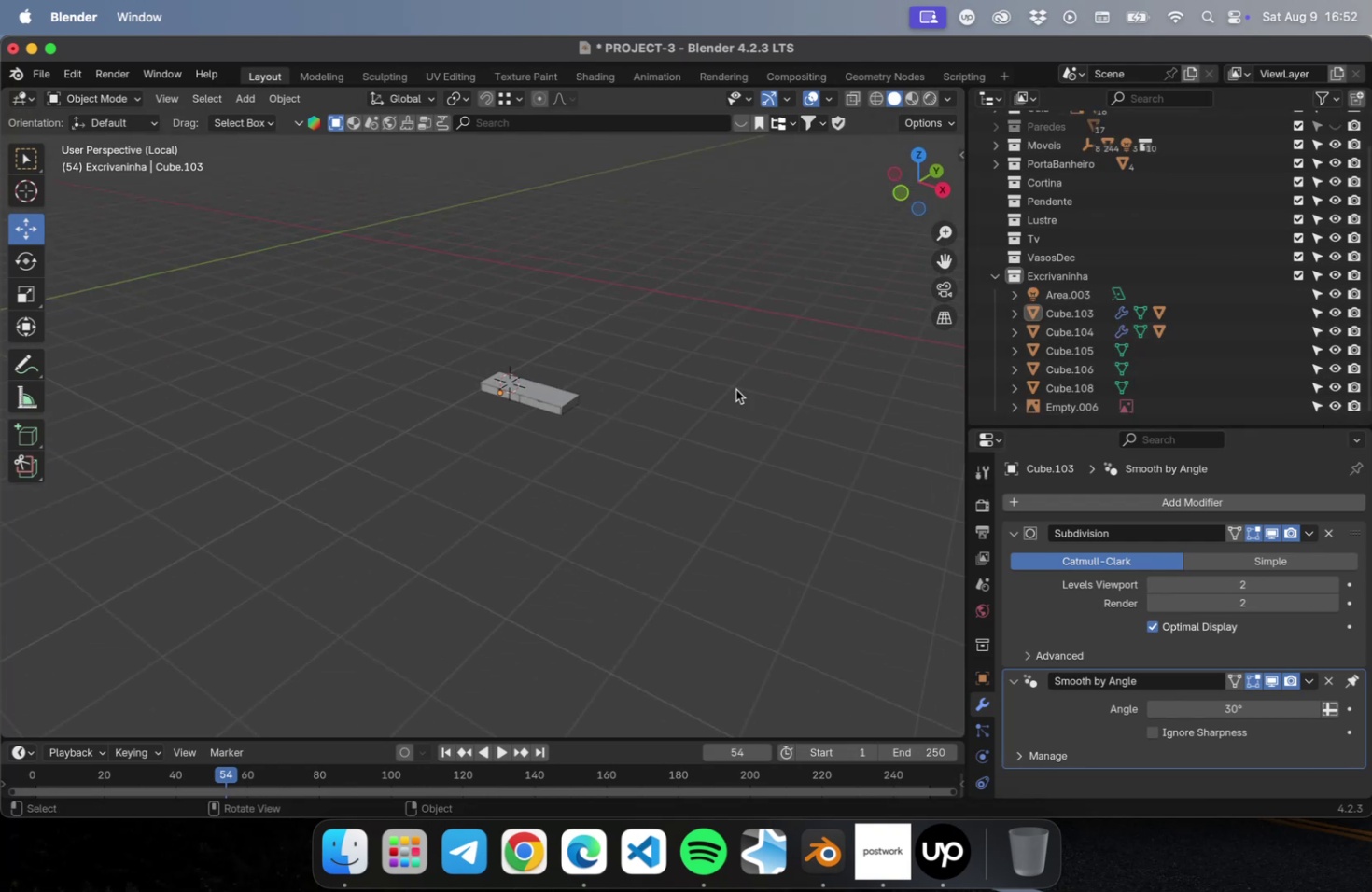 
left_click_drag(start_coordinate=[660, 318], to_coordinate=[396, 454])
 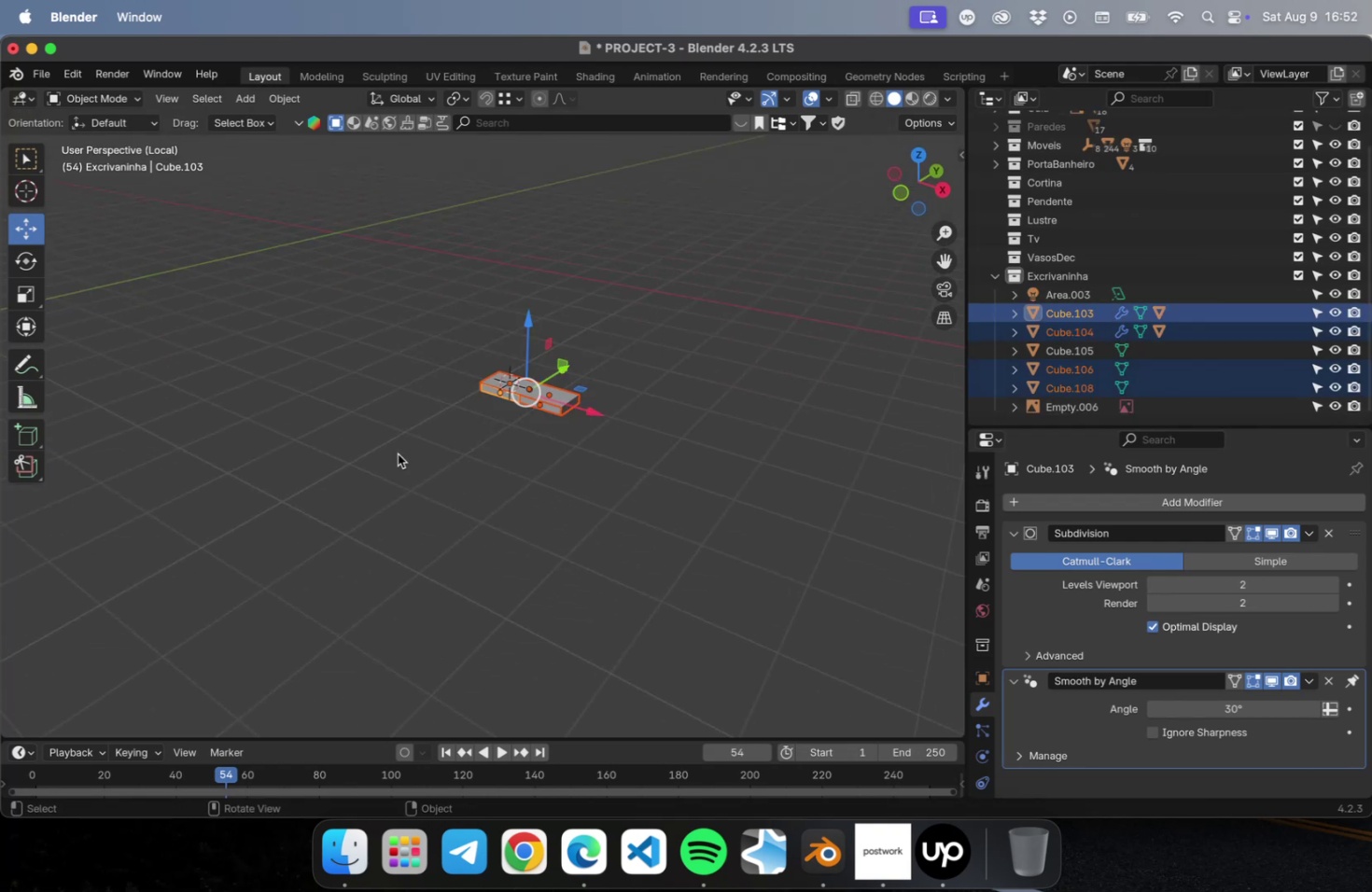 
key(NumLock)
 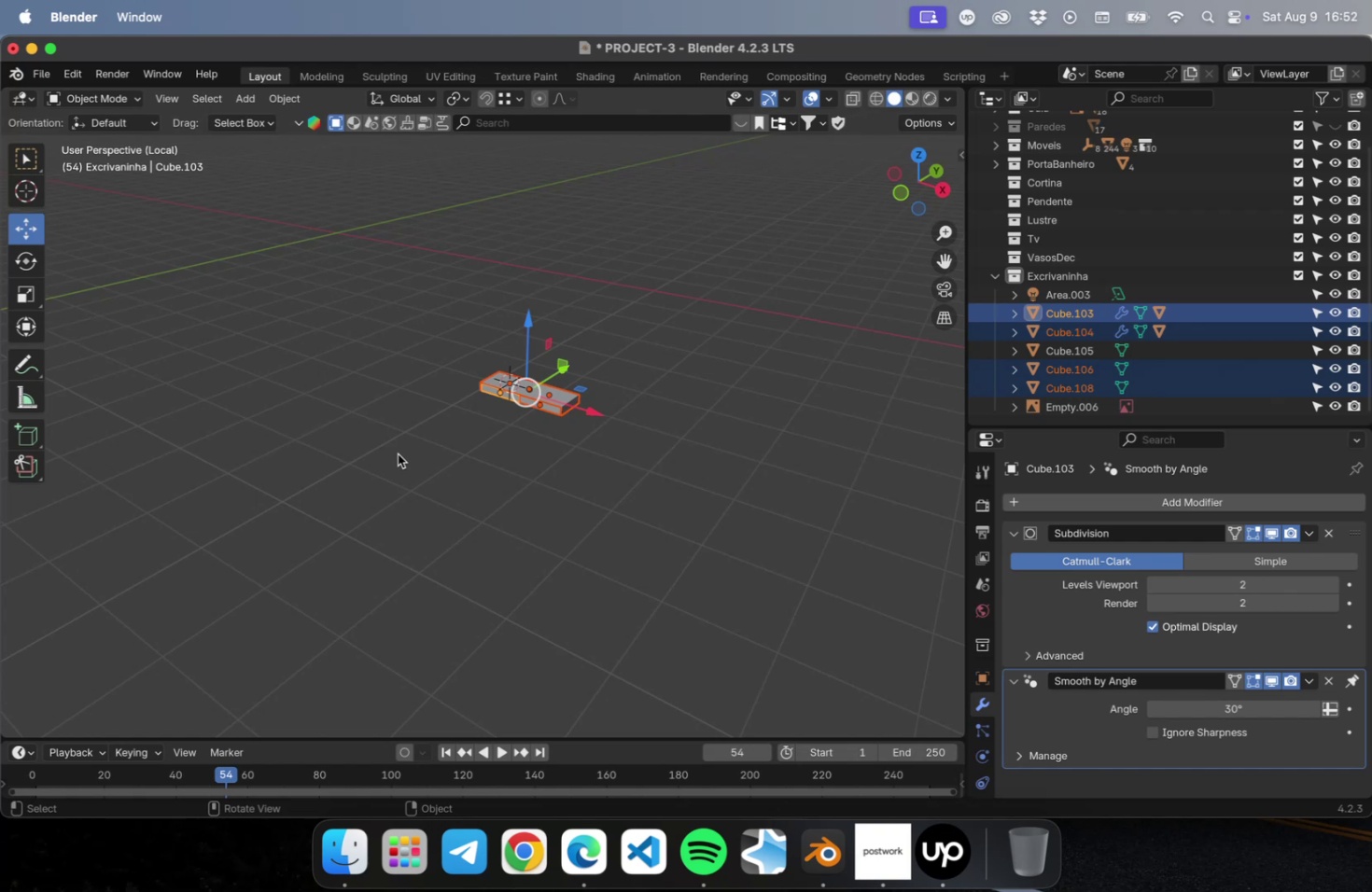 
key(NumpadDivide)
 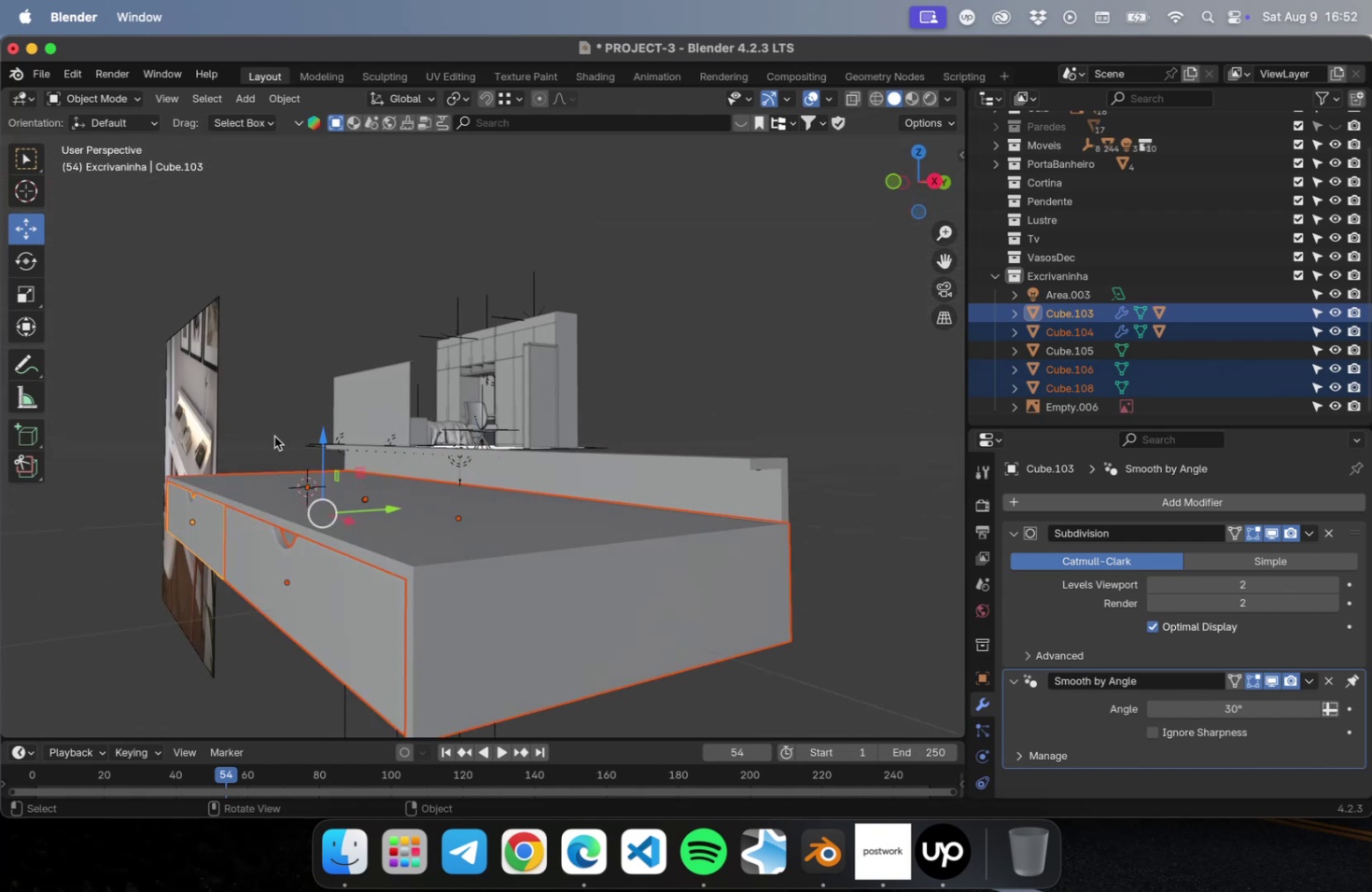 
hold_key(key=ShiftLeft, duration=0.54)
left_click([189, 421])
 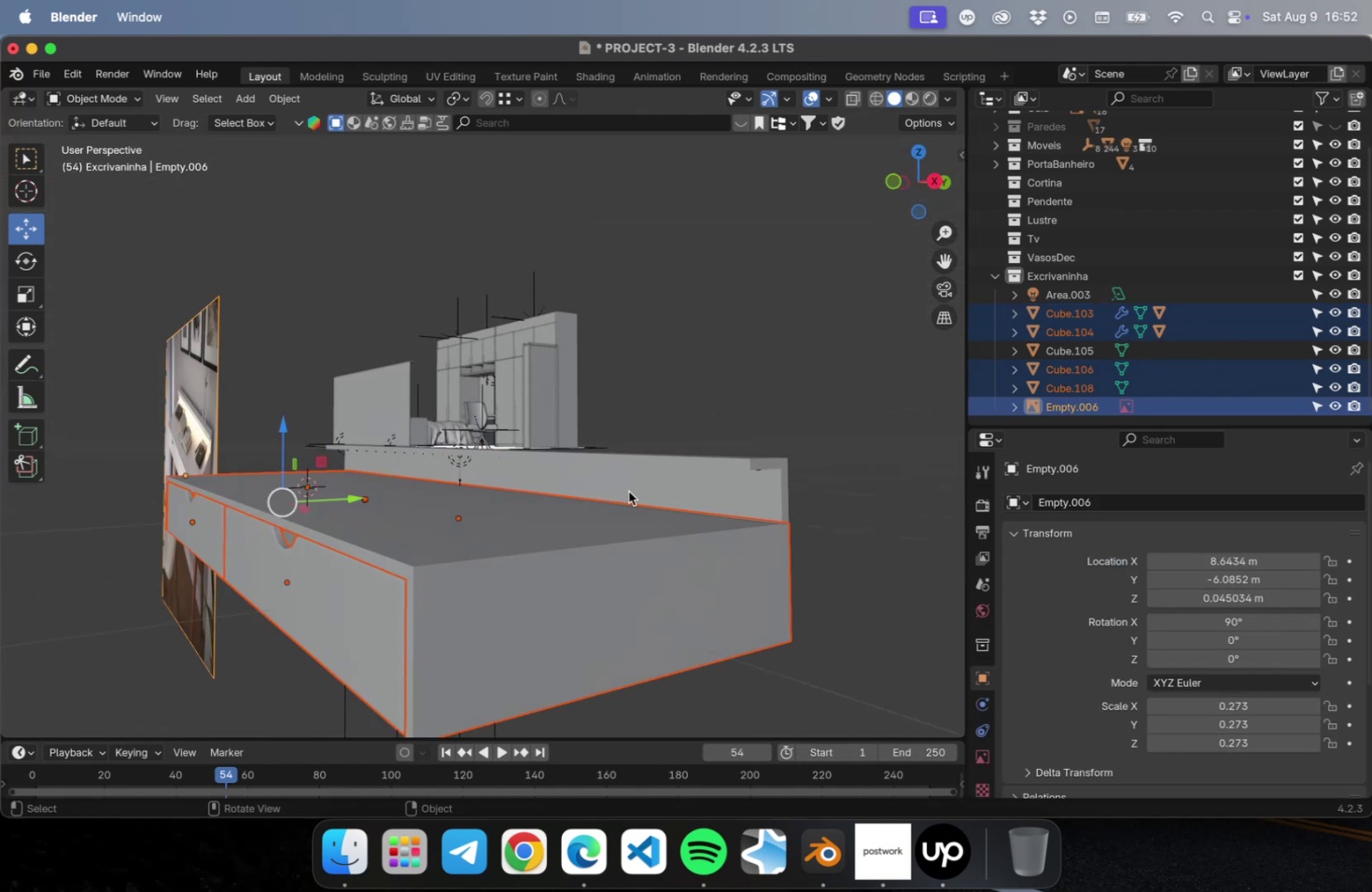 
left_click([693, 480])
 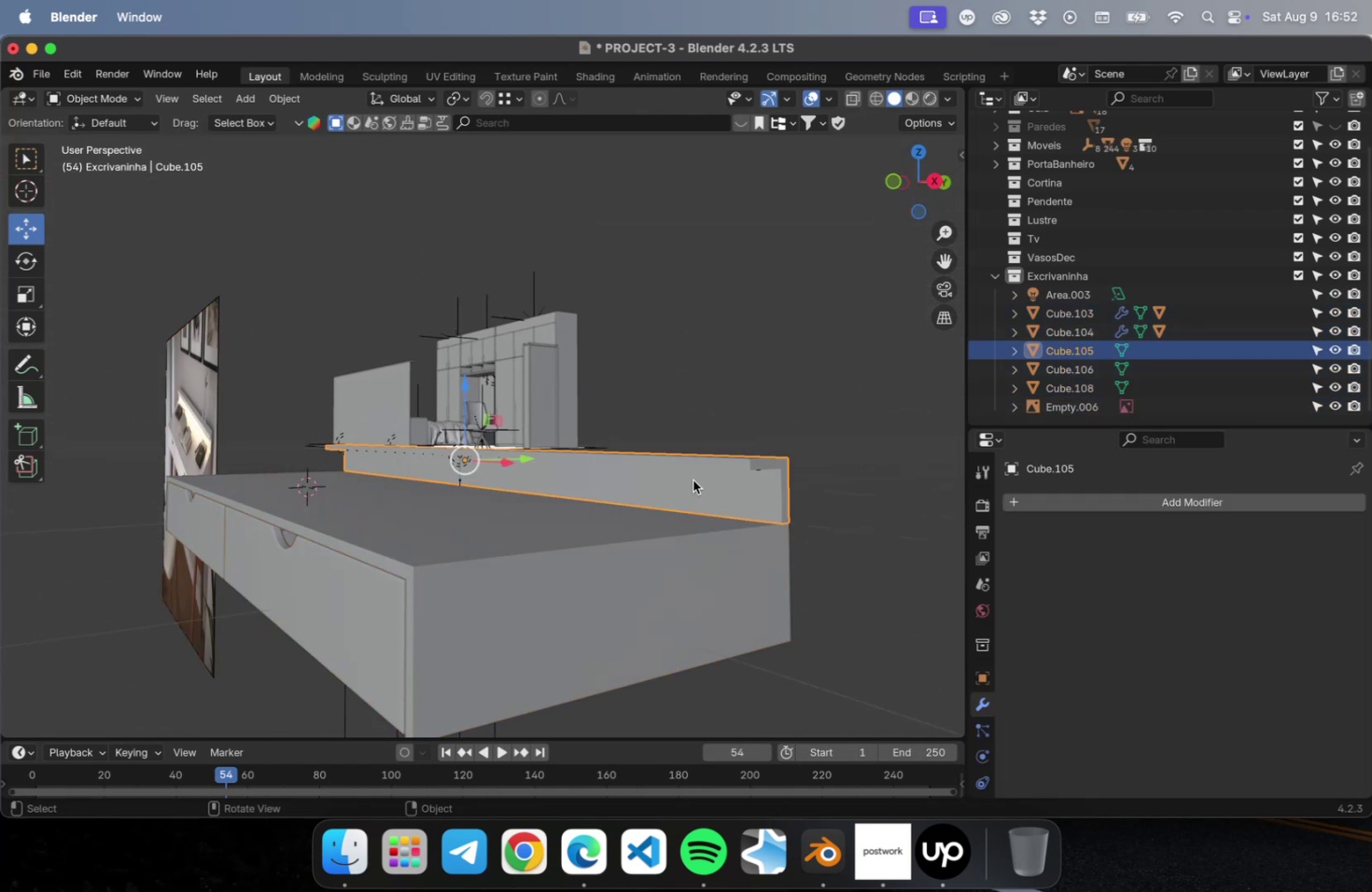 
key(NumLock)
 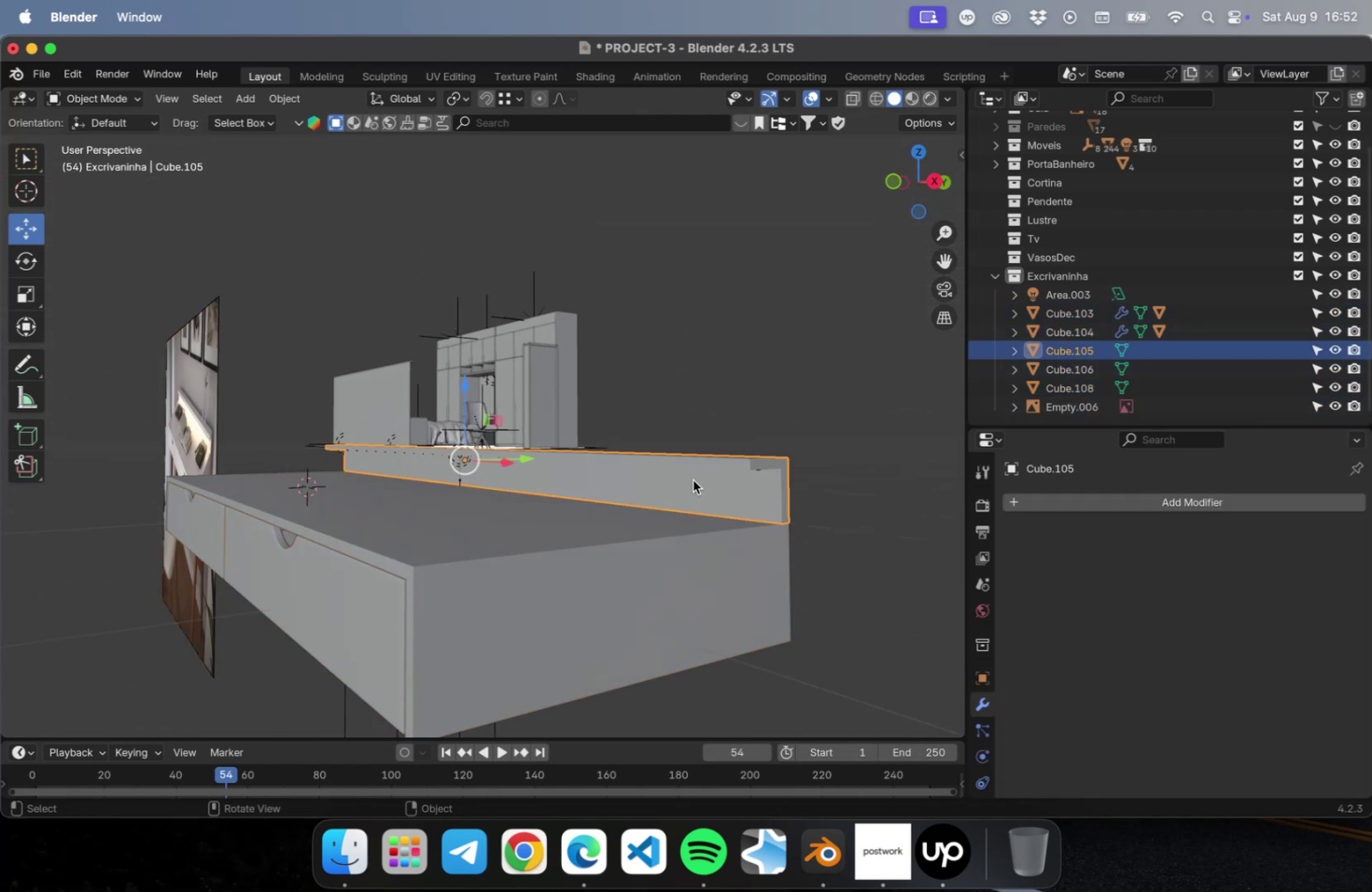 
key(Numpad7)
 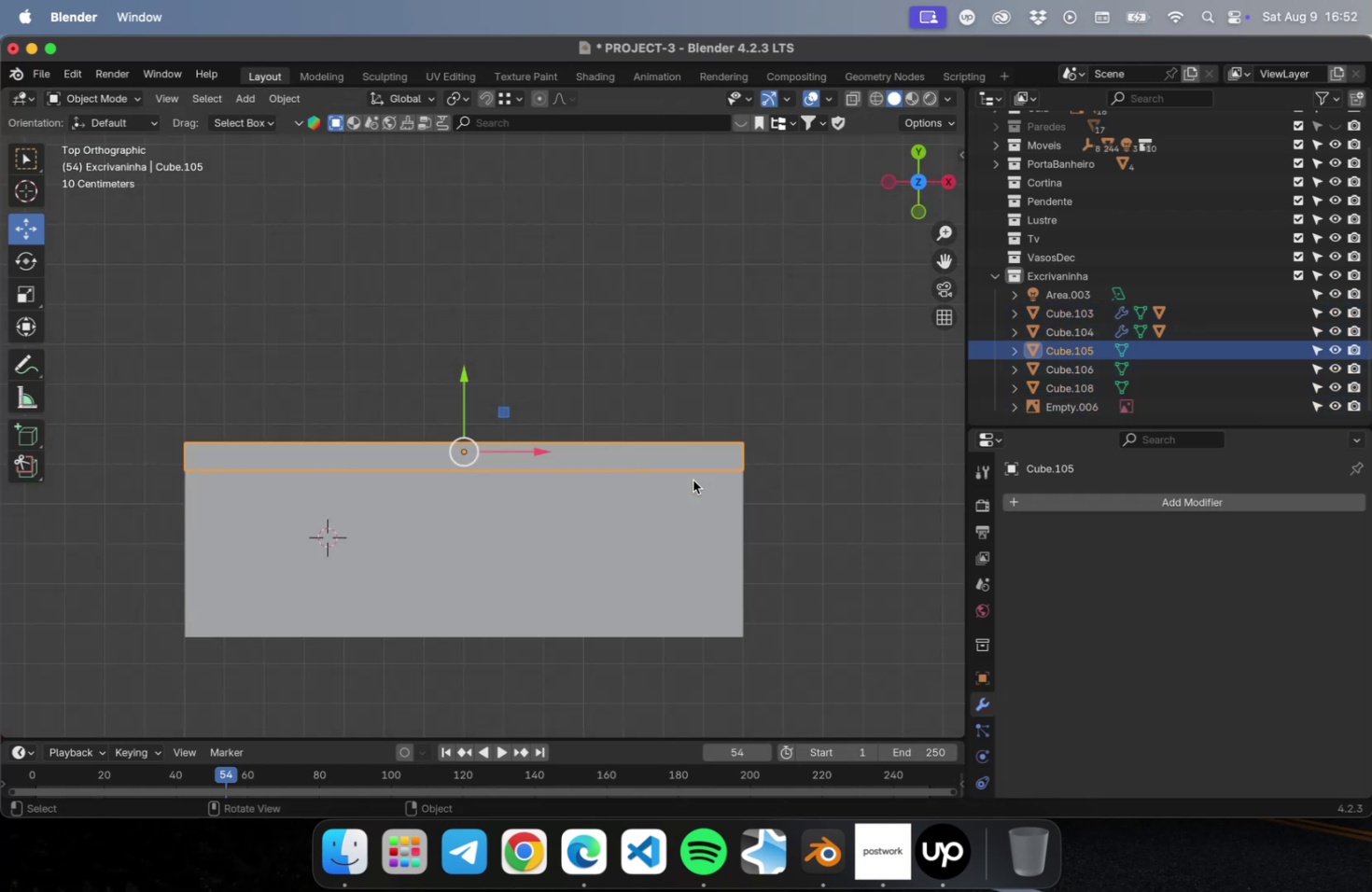 
scroll: coordinate [575, 492], scroll_direction: up, amount: 15.0
 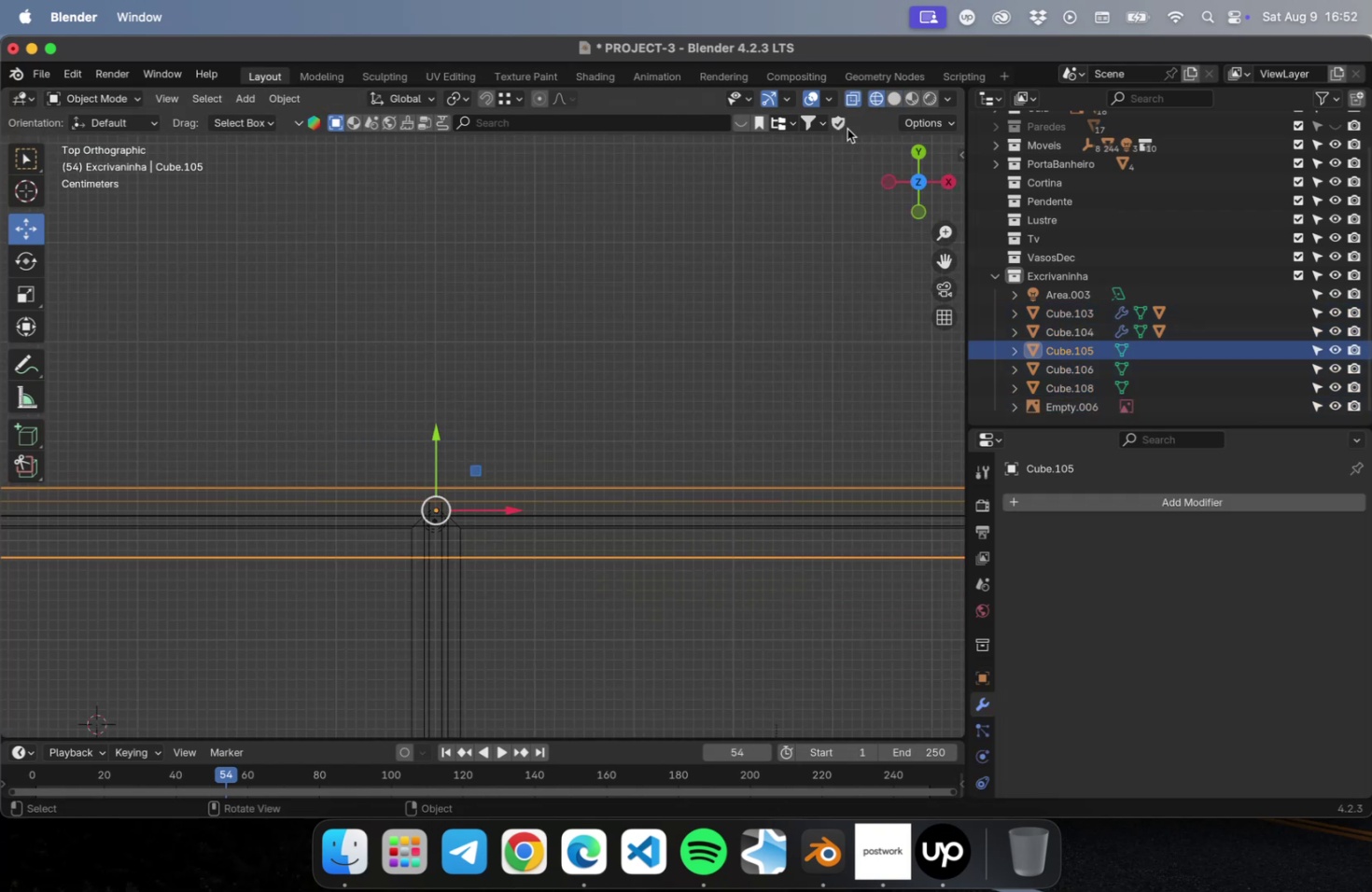 
hold_key(key=ShiftLeft, duration=0.54)
 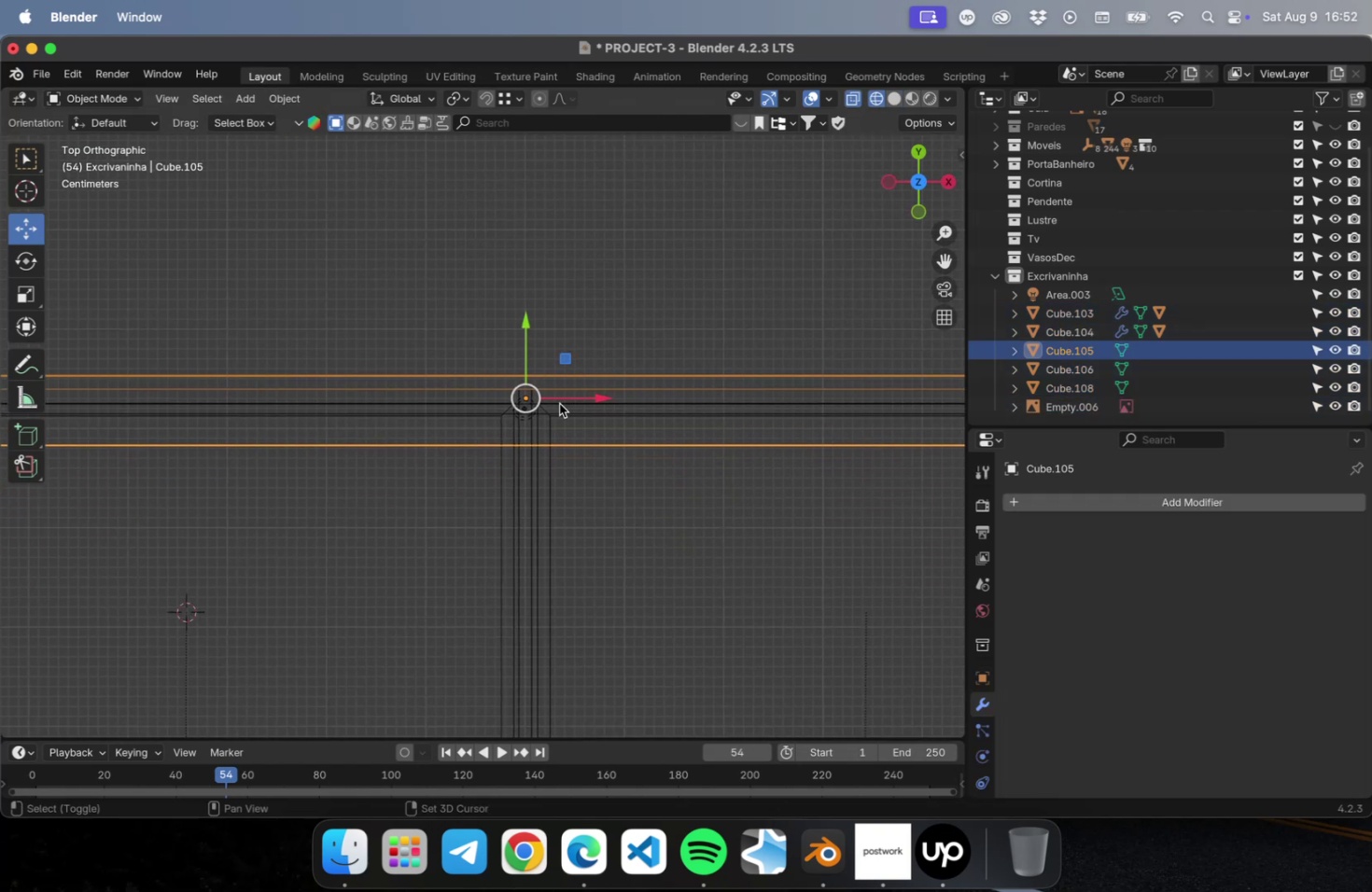 
scroll: coordinate [539, 428], scroll_direction: up, amount: 14.0
 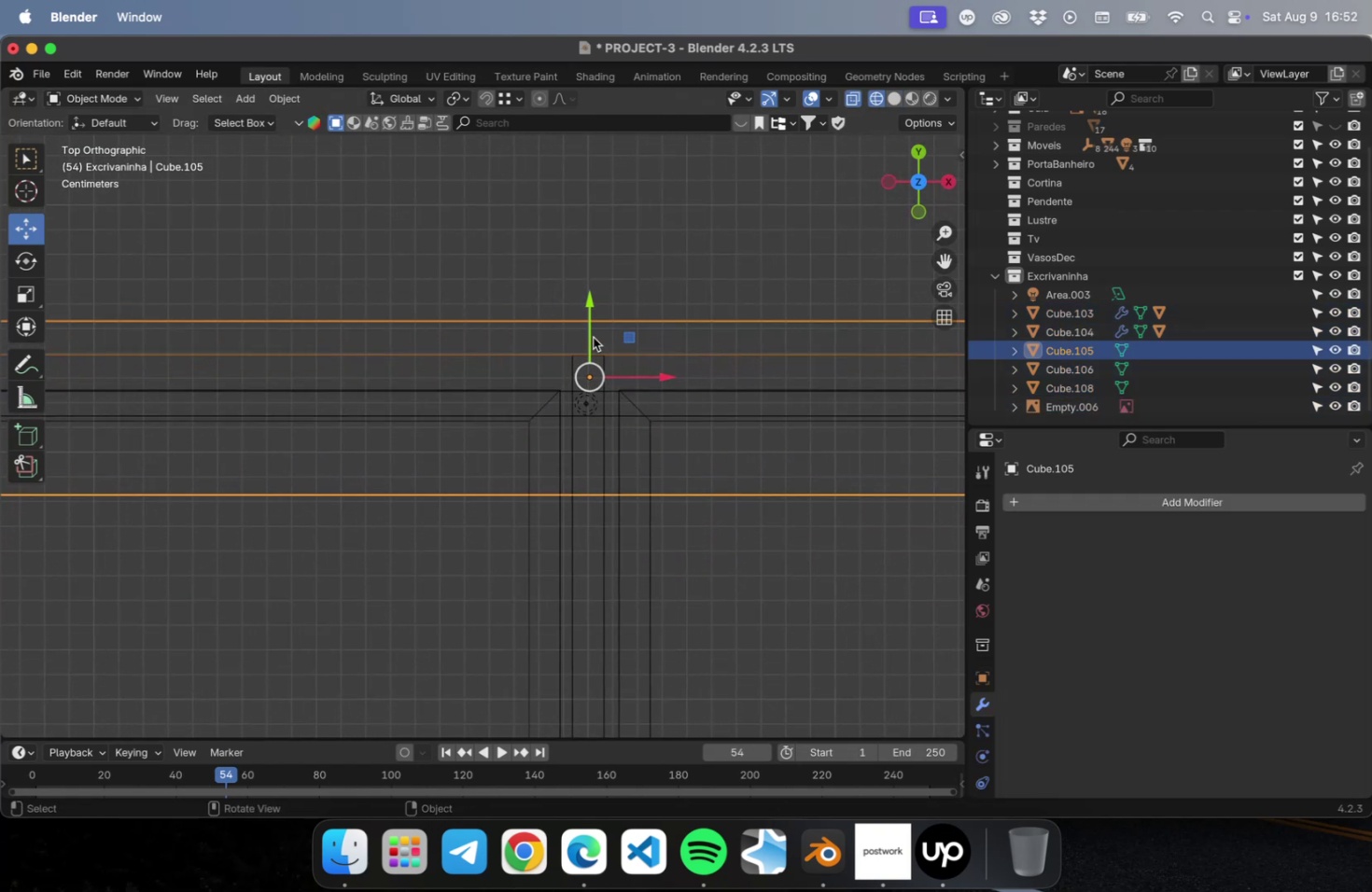 
left_click_drag(start_coordinate=[593, 318], to_coordinate=[601, 377])
 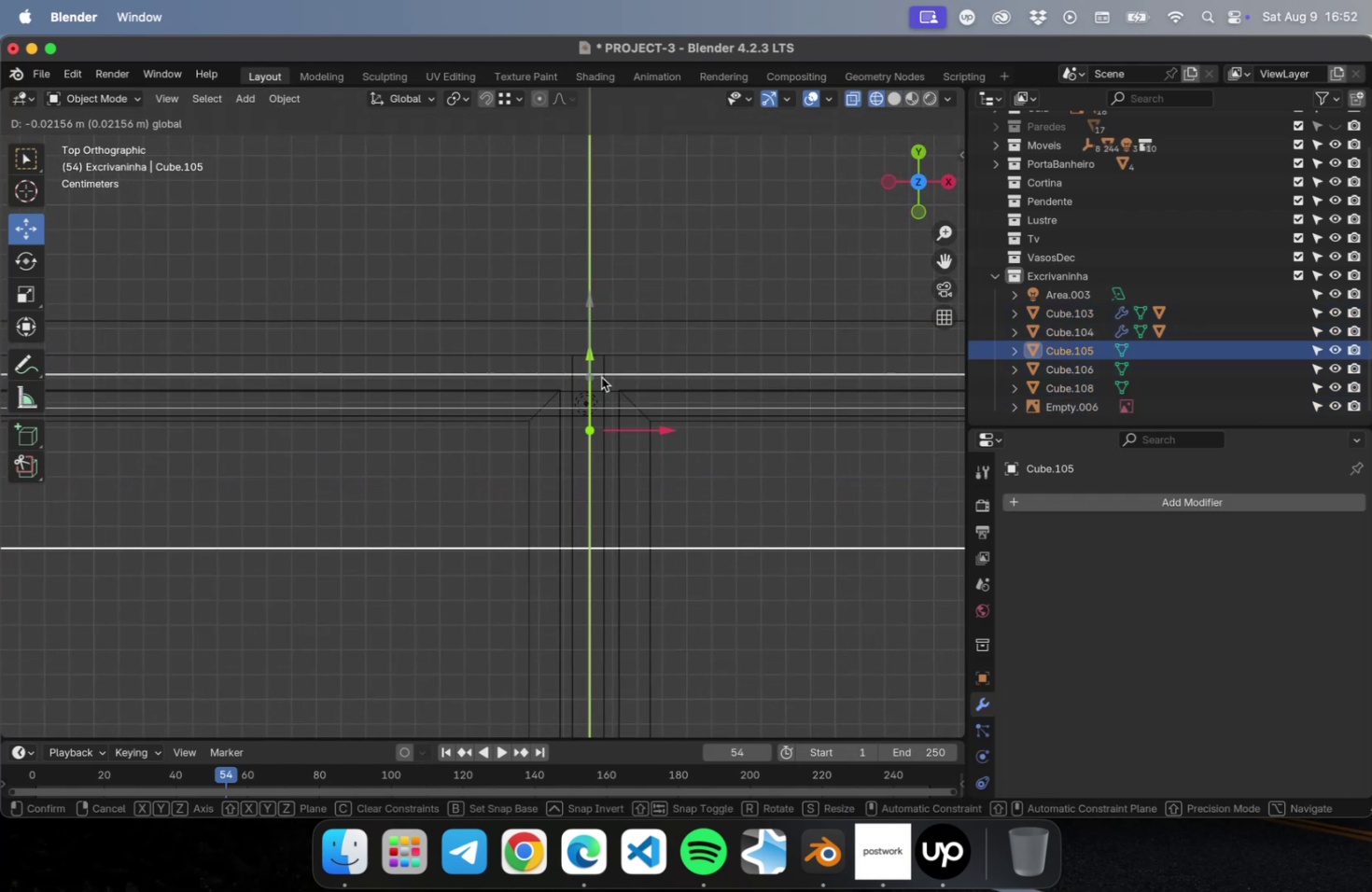 
key(Meta+Z)
 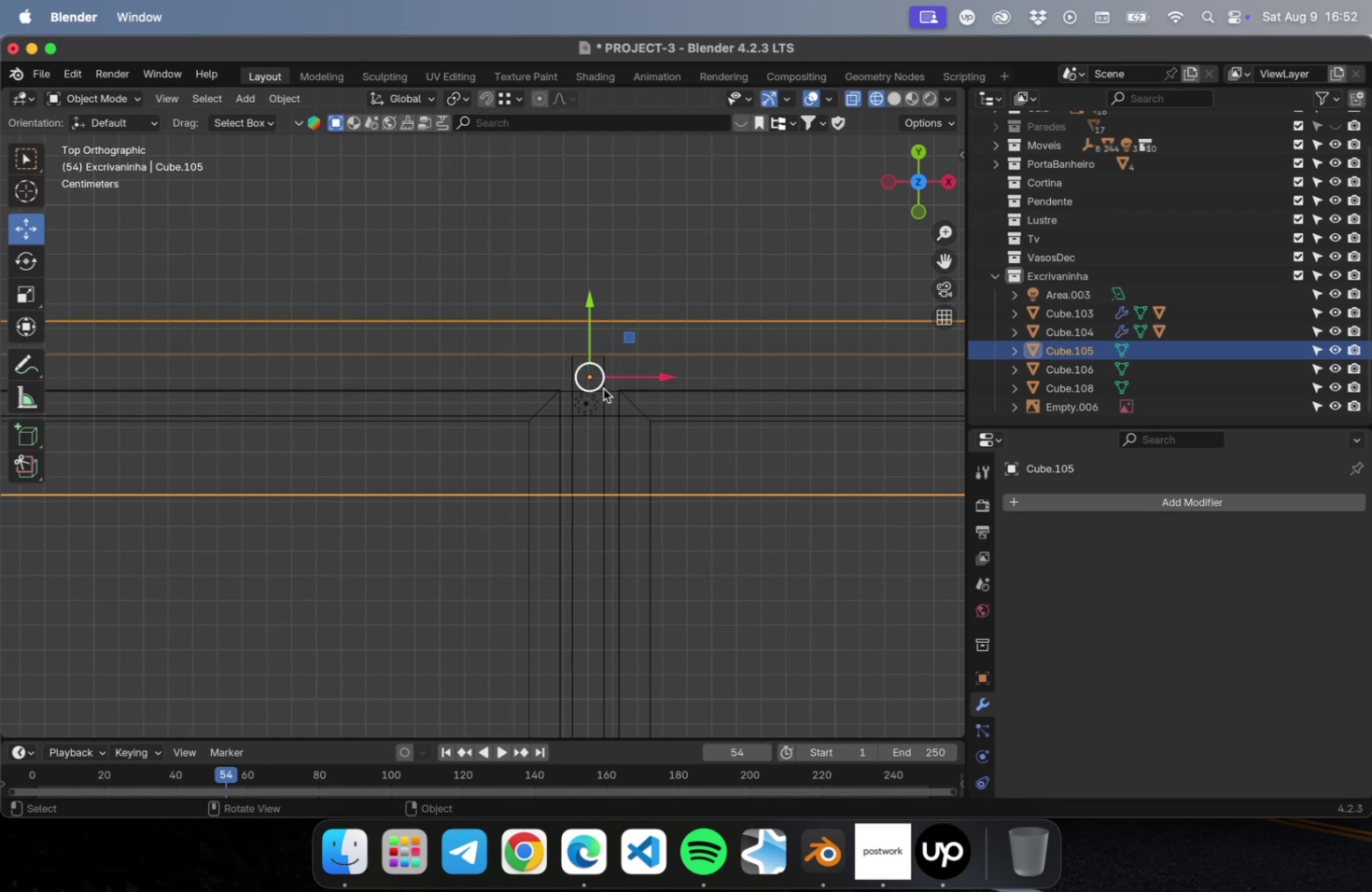 
scroll: coordinate [576, 368], scroll_direction: down, amount: 22.0
 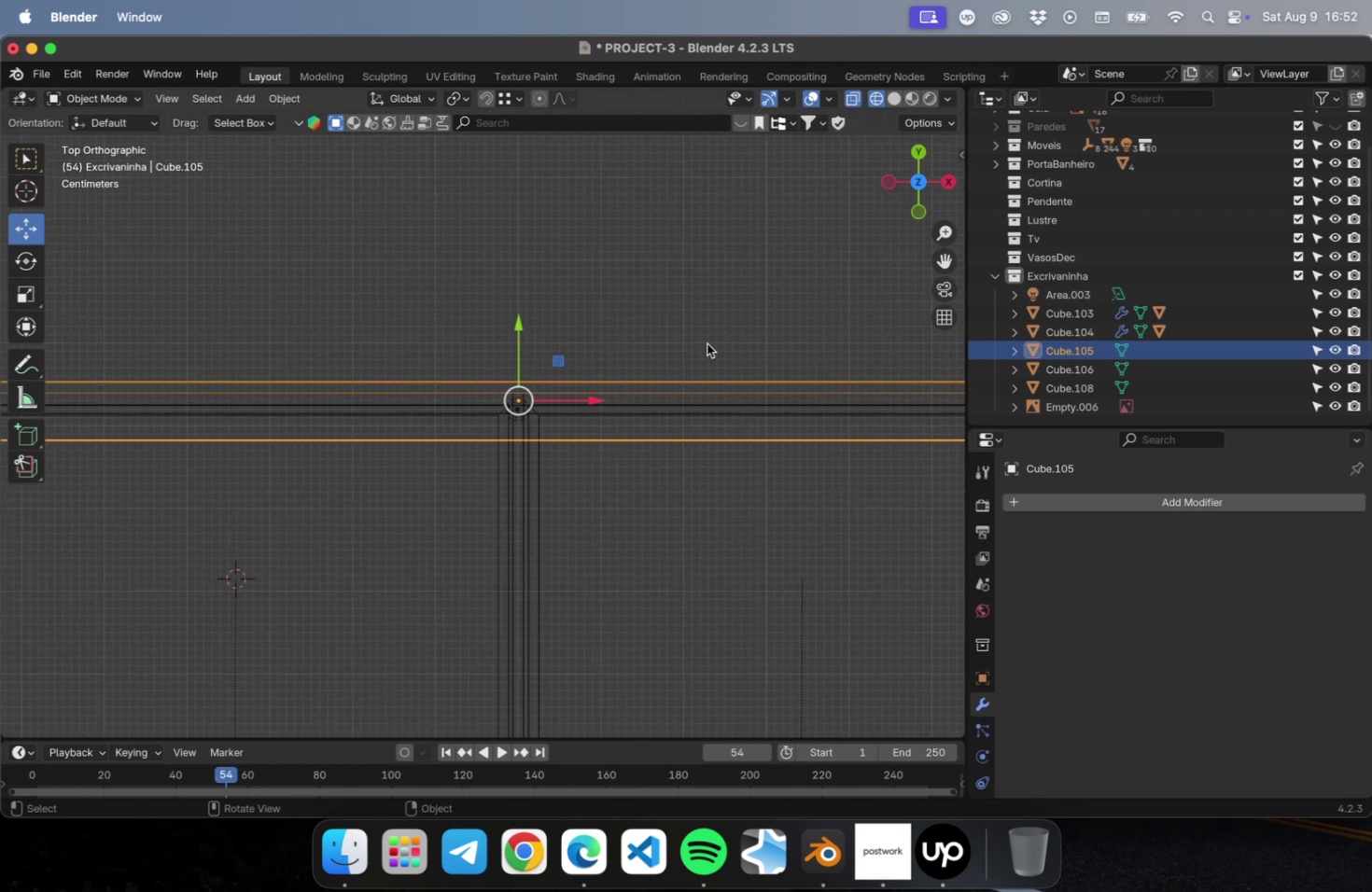 
left_click([695, 320])
 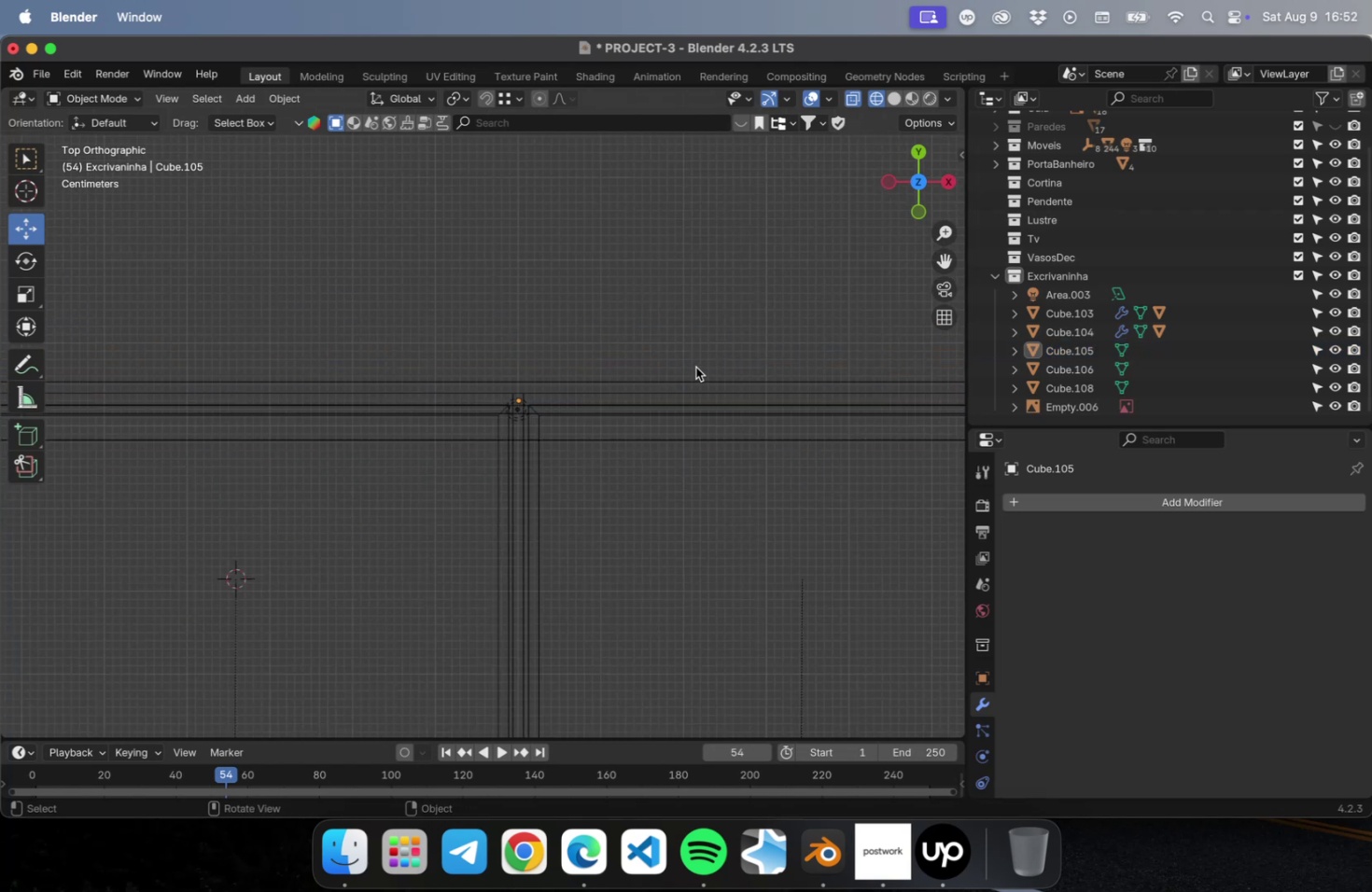 
scroll: coordinate [693, 380], scroll_direction: down, amount: 5.0
 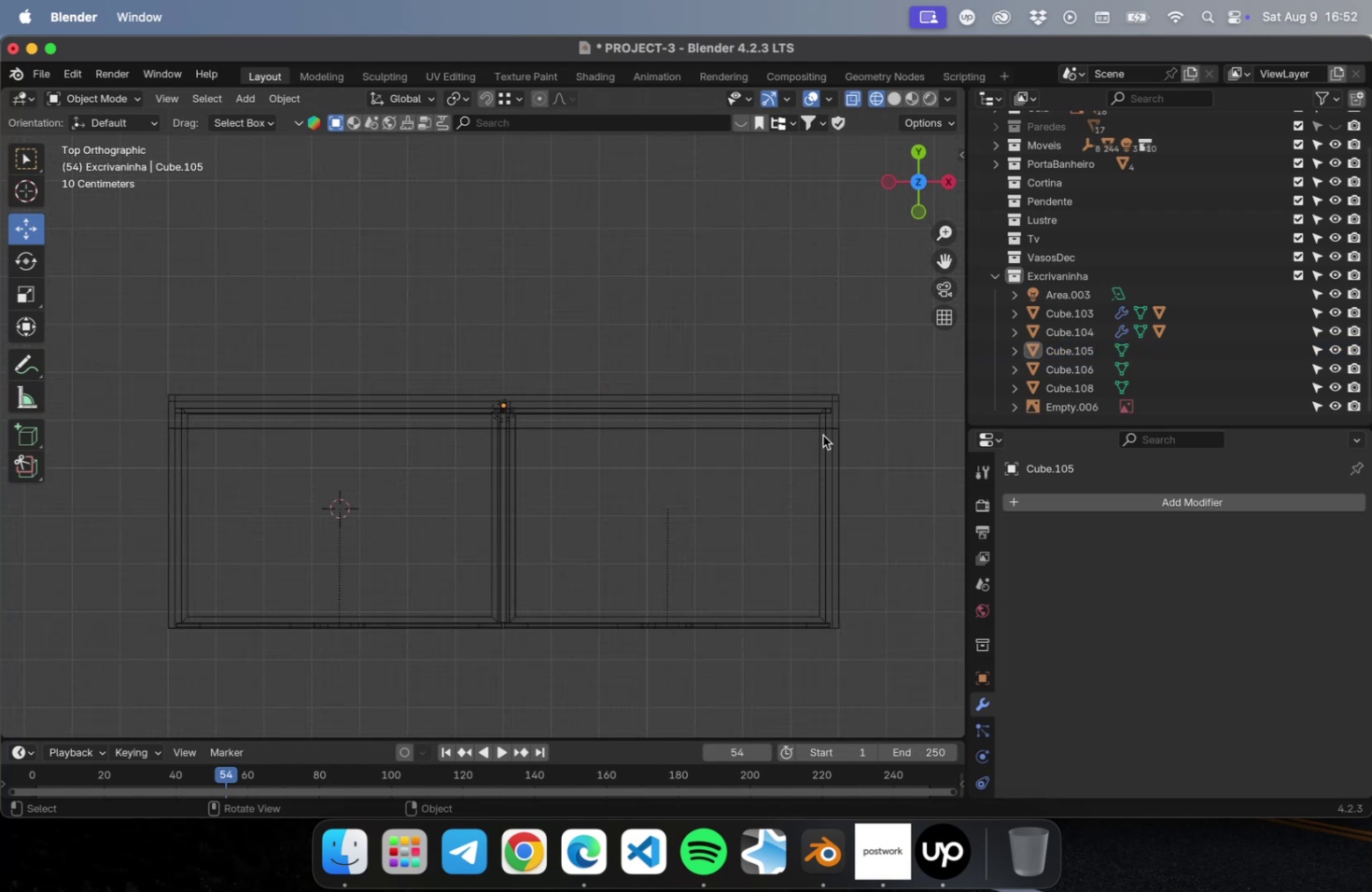 
left_click([818, 425])
 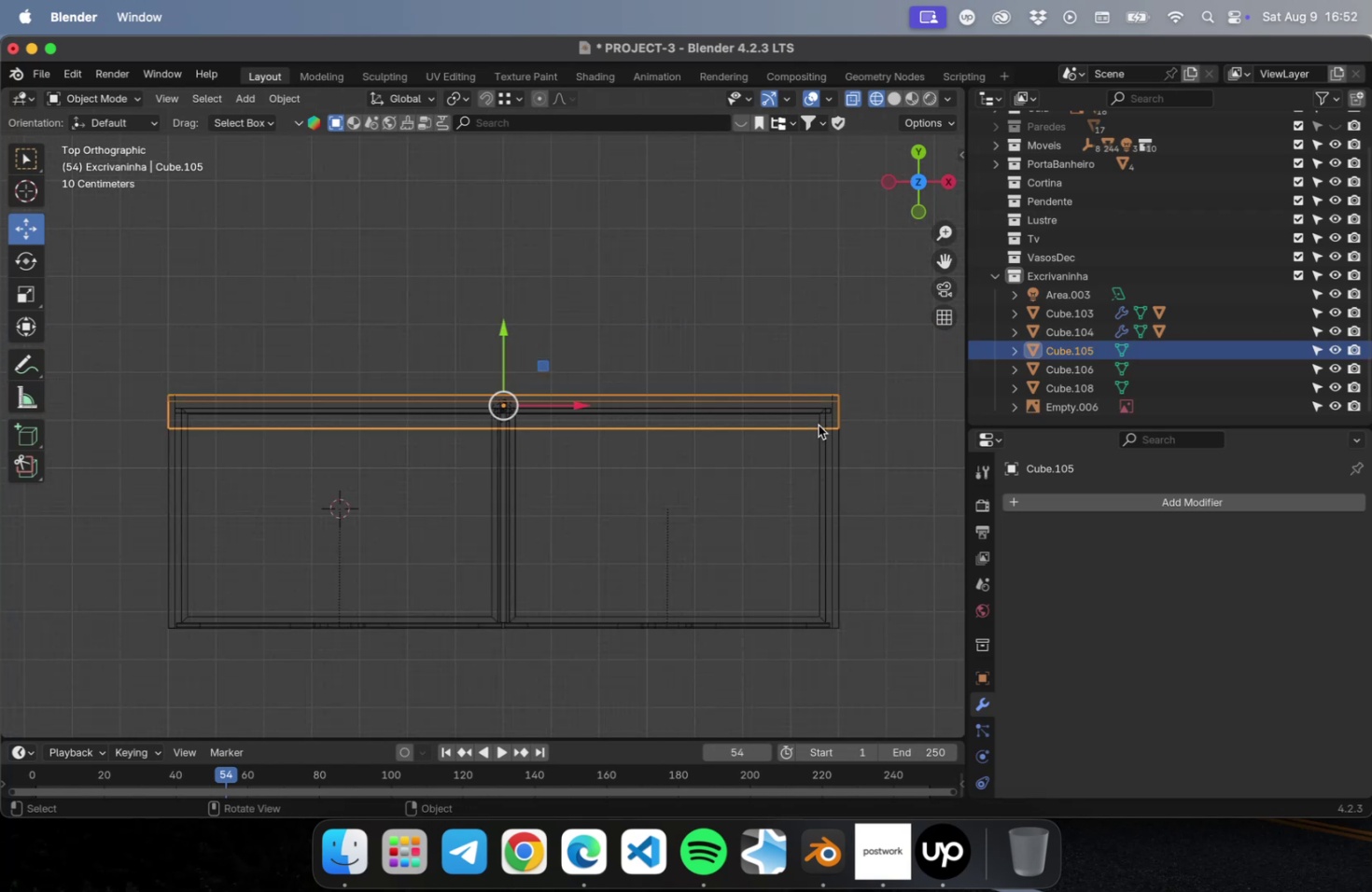 
hold_key(key=ShiftLeft, duration=0.49)
 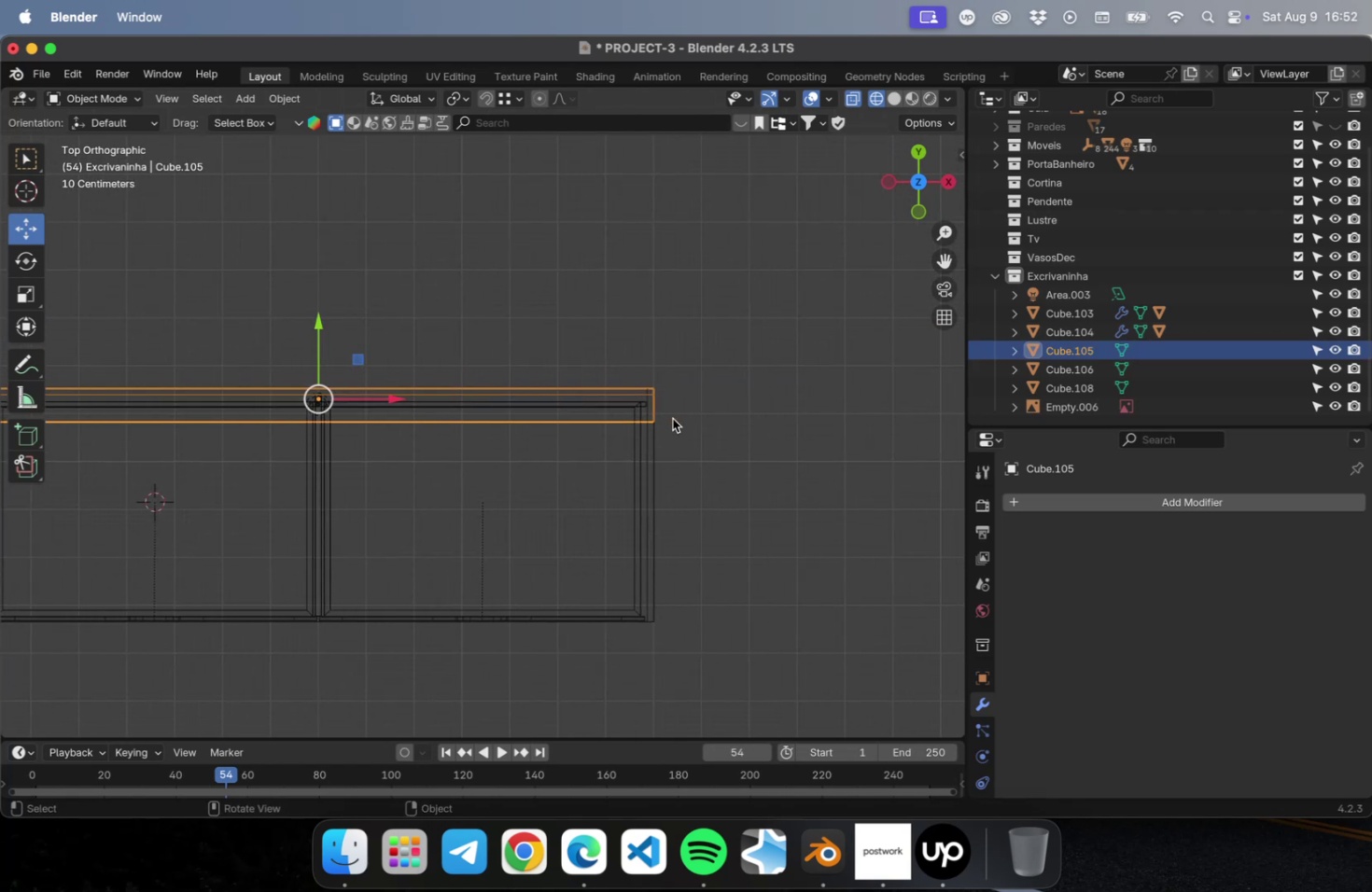 
scroll: coordinate [677, 414], scroll_direction: up, amount: 17.0
 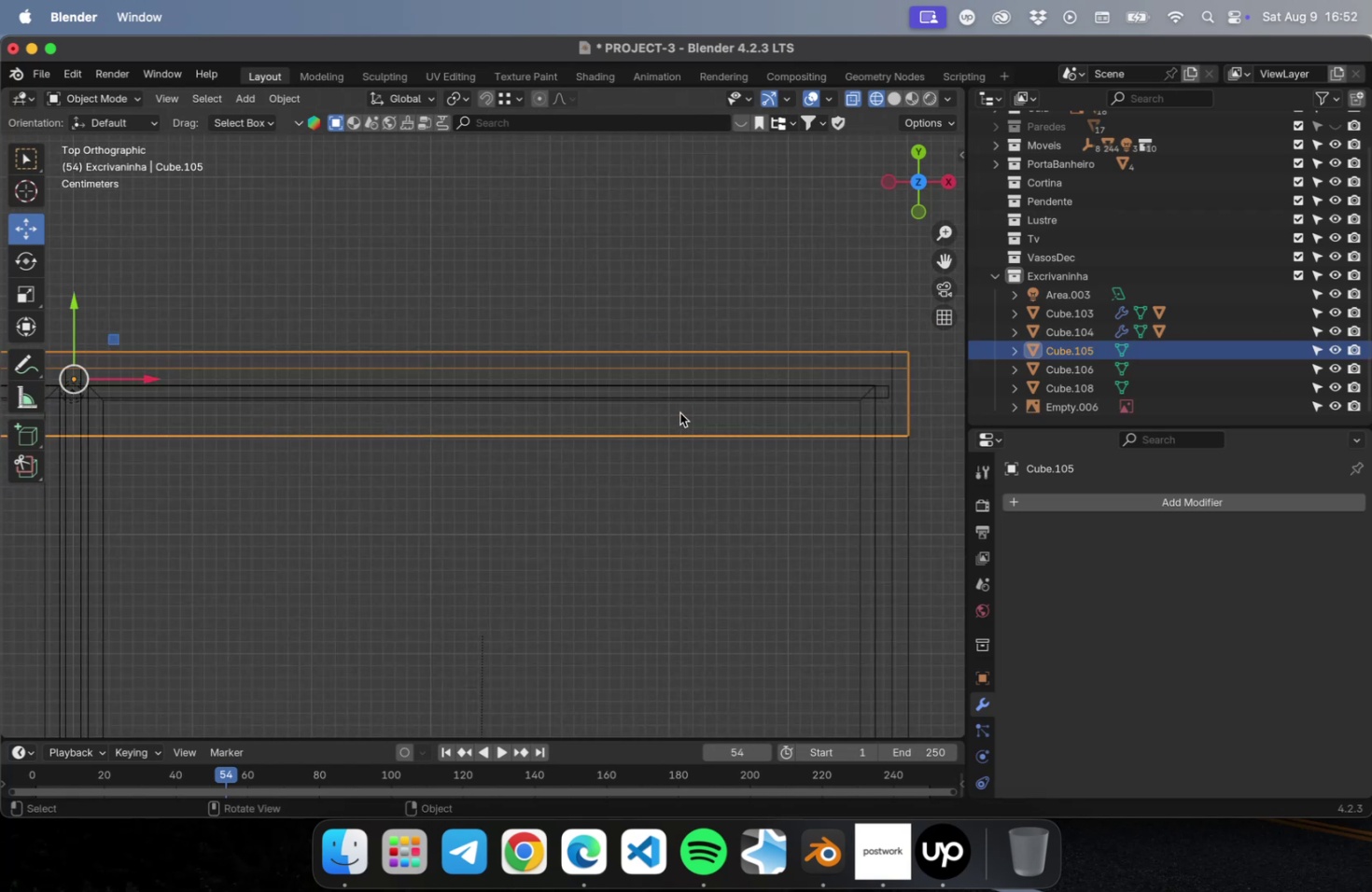 
hold_key(key=ShiftLeft, duration=0.39)
 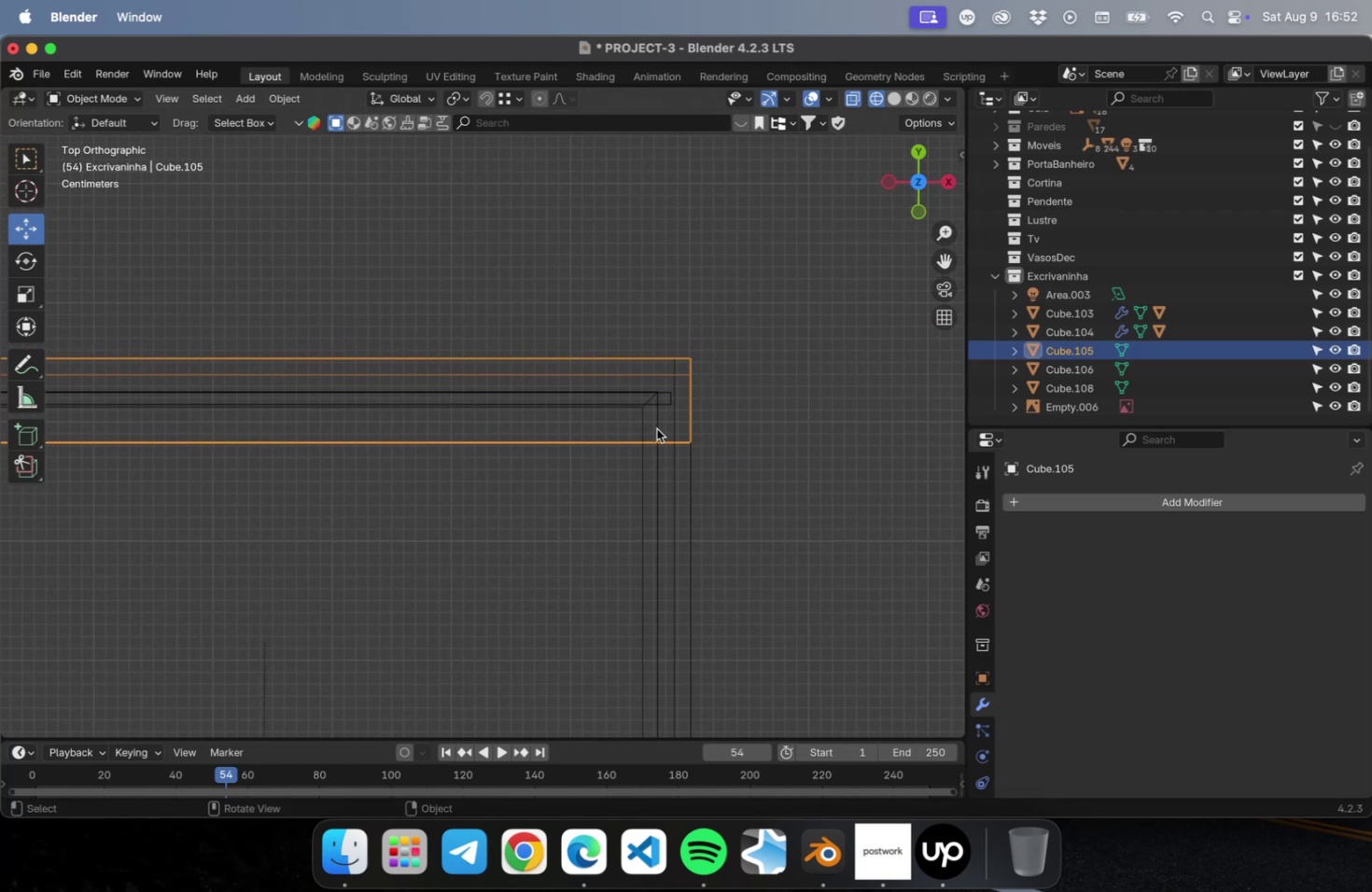 
scroll: coordinate [707, 422], scroll_direction: up, amount: 7.0
 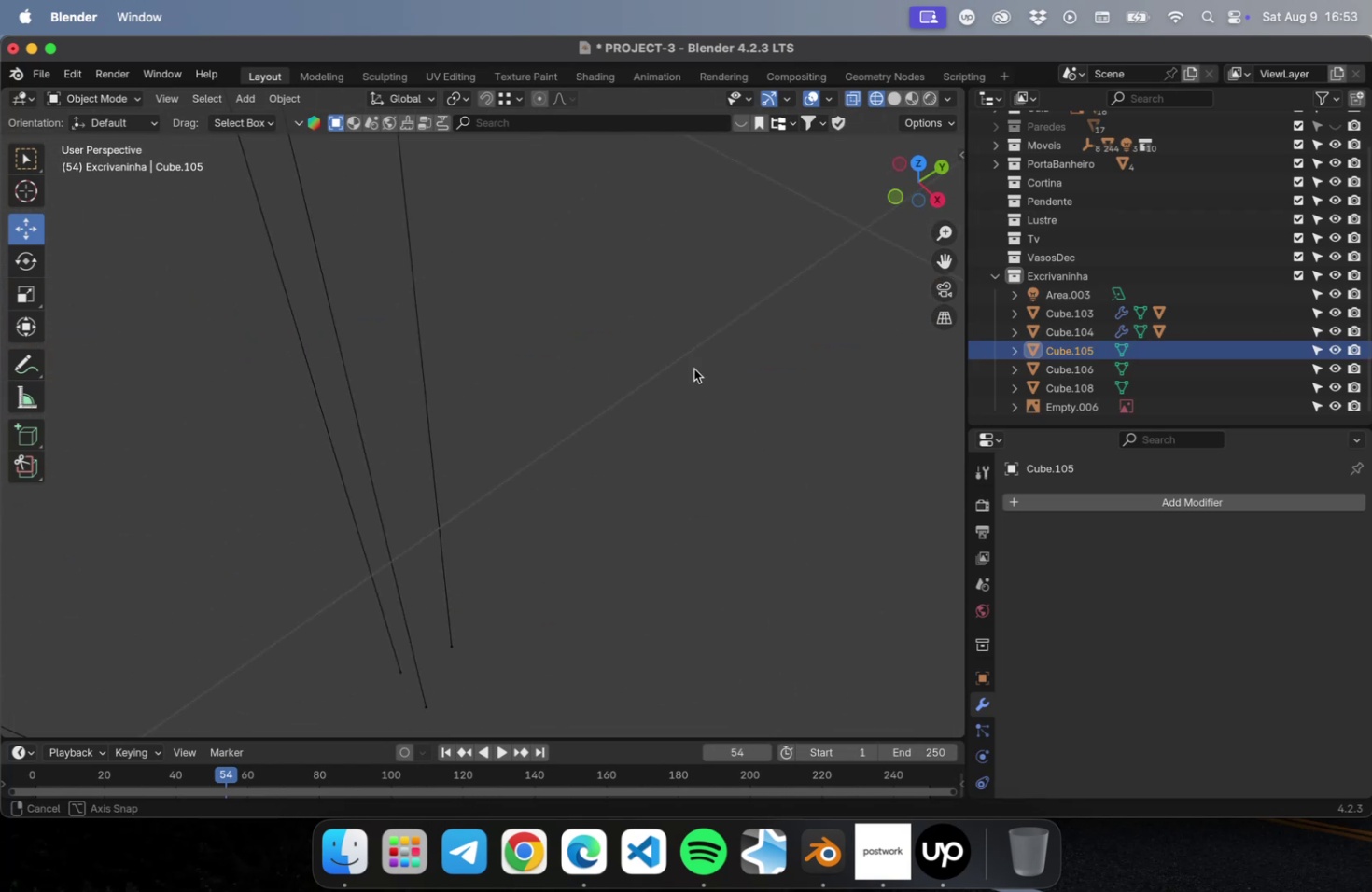 
scroll: coordinate [642, 314], scroll_direction: down, amount: 31.0
 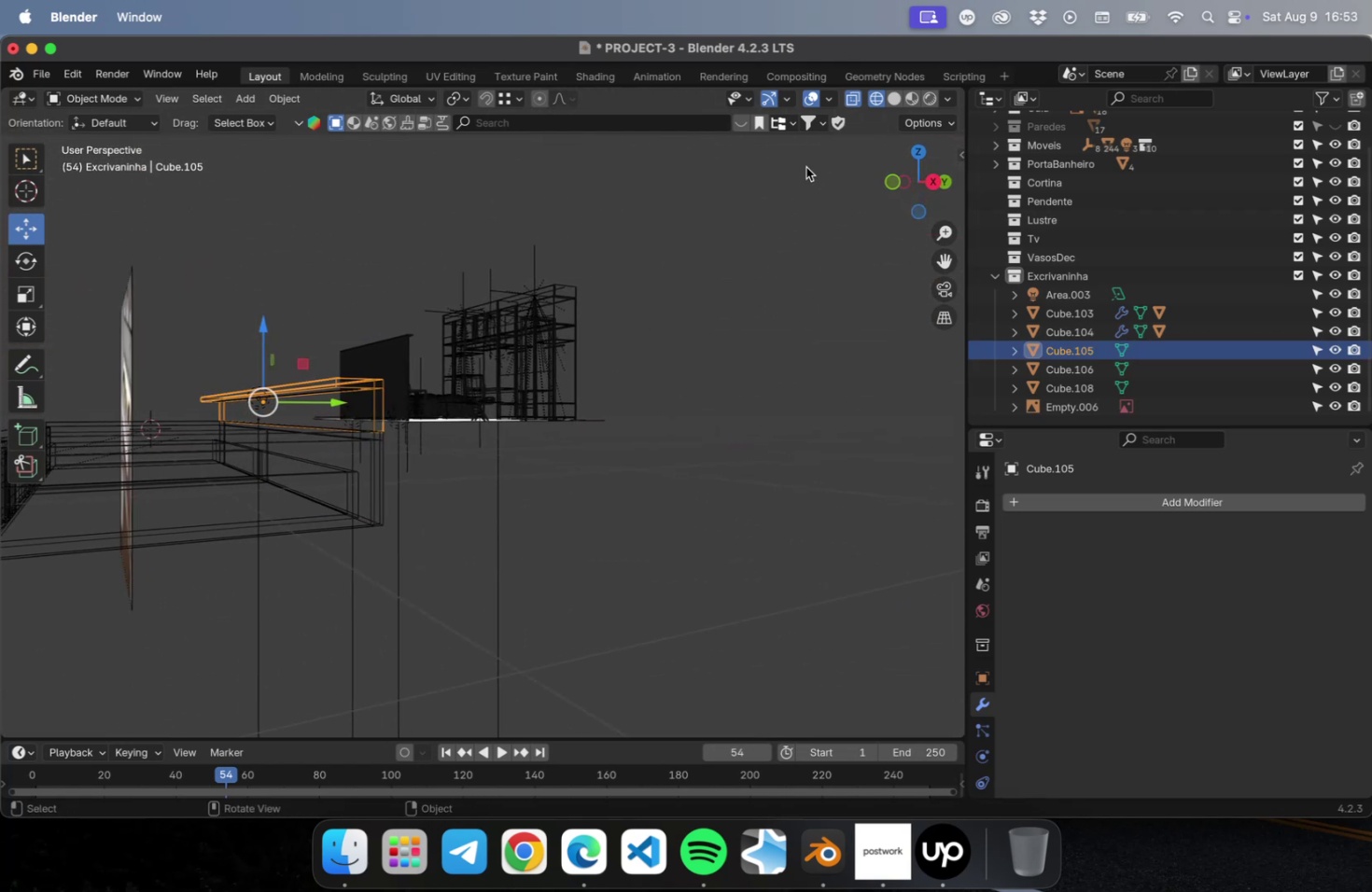 
left_click([897, 100])
 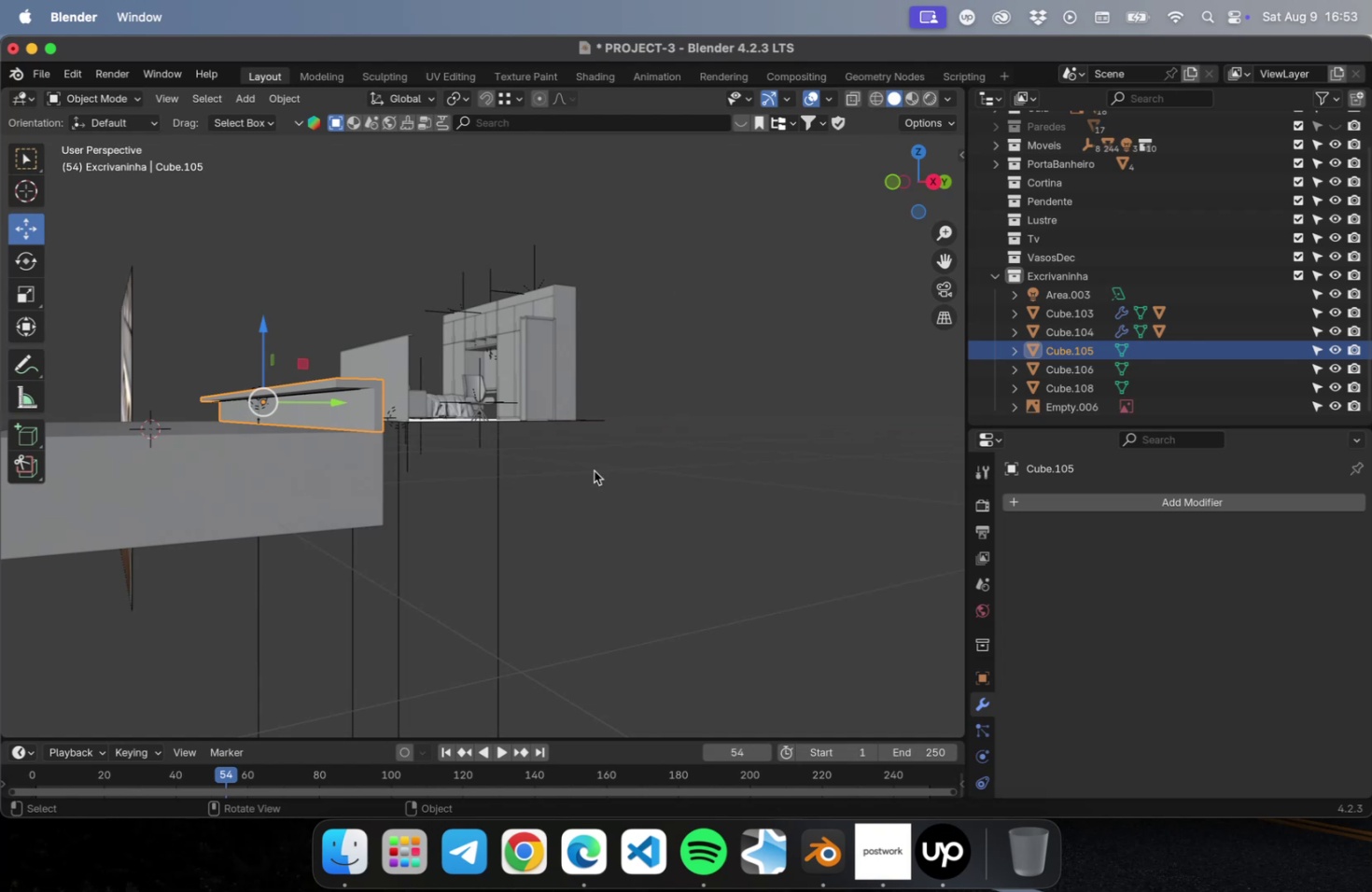 
left_click([634, 495])
 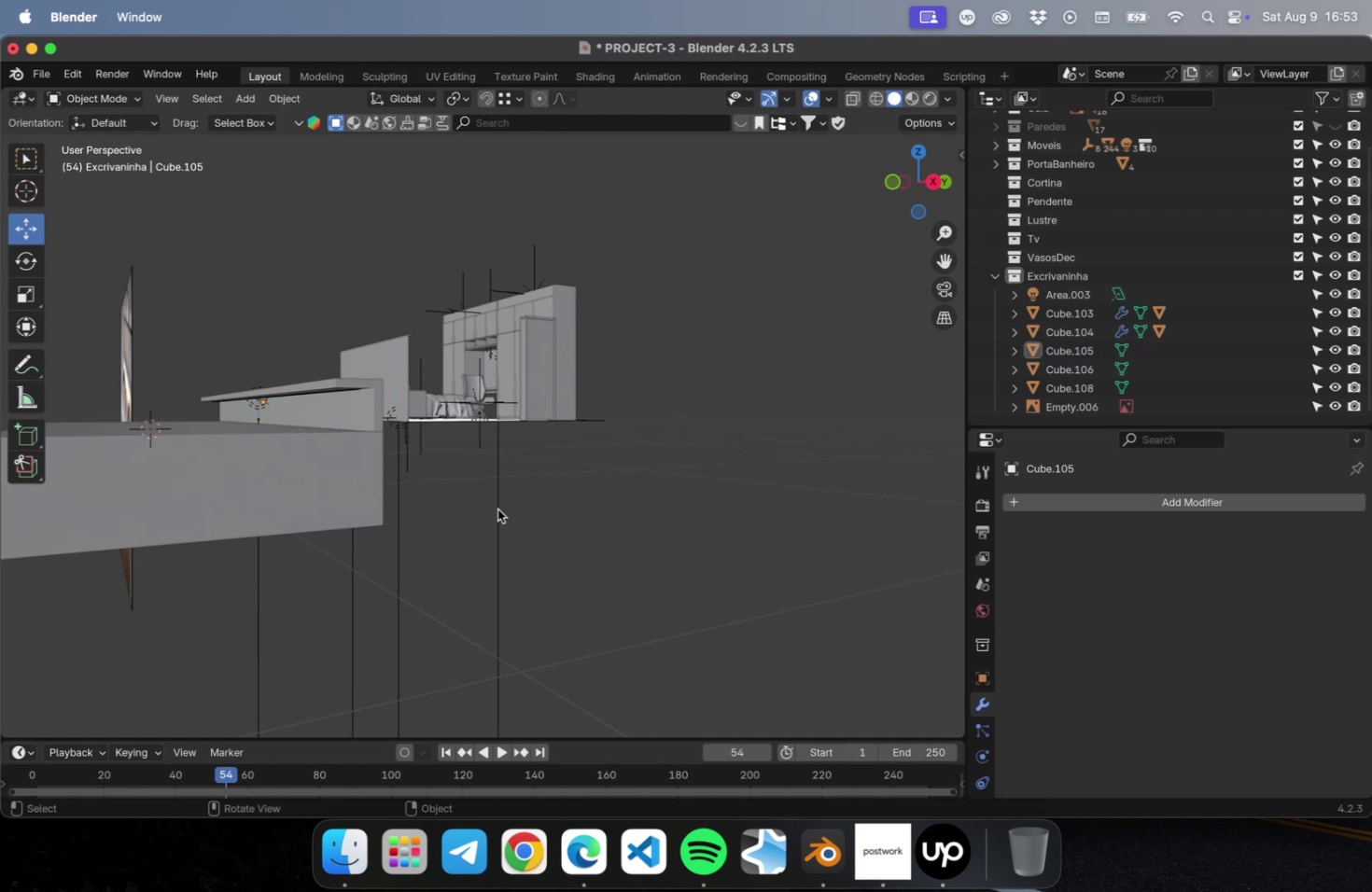 
hold_key(key=ShiftLeft, duration=0.42)
 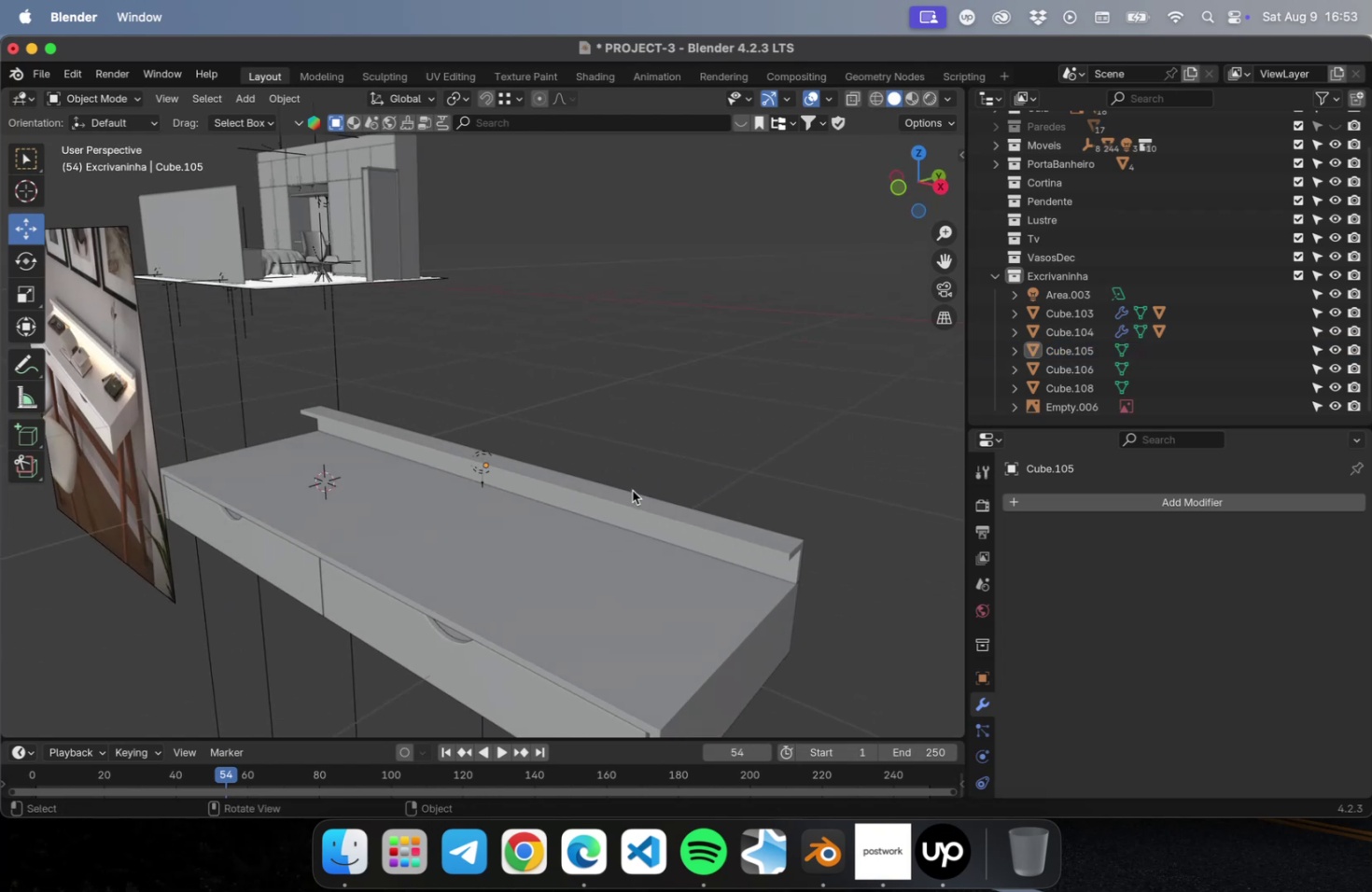 
left_click([638, 501])
 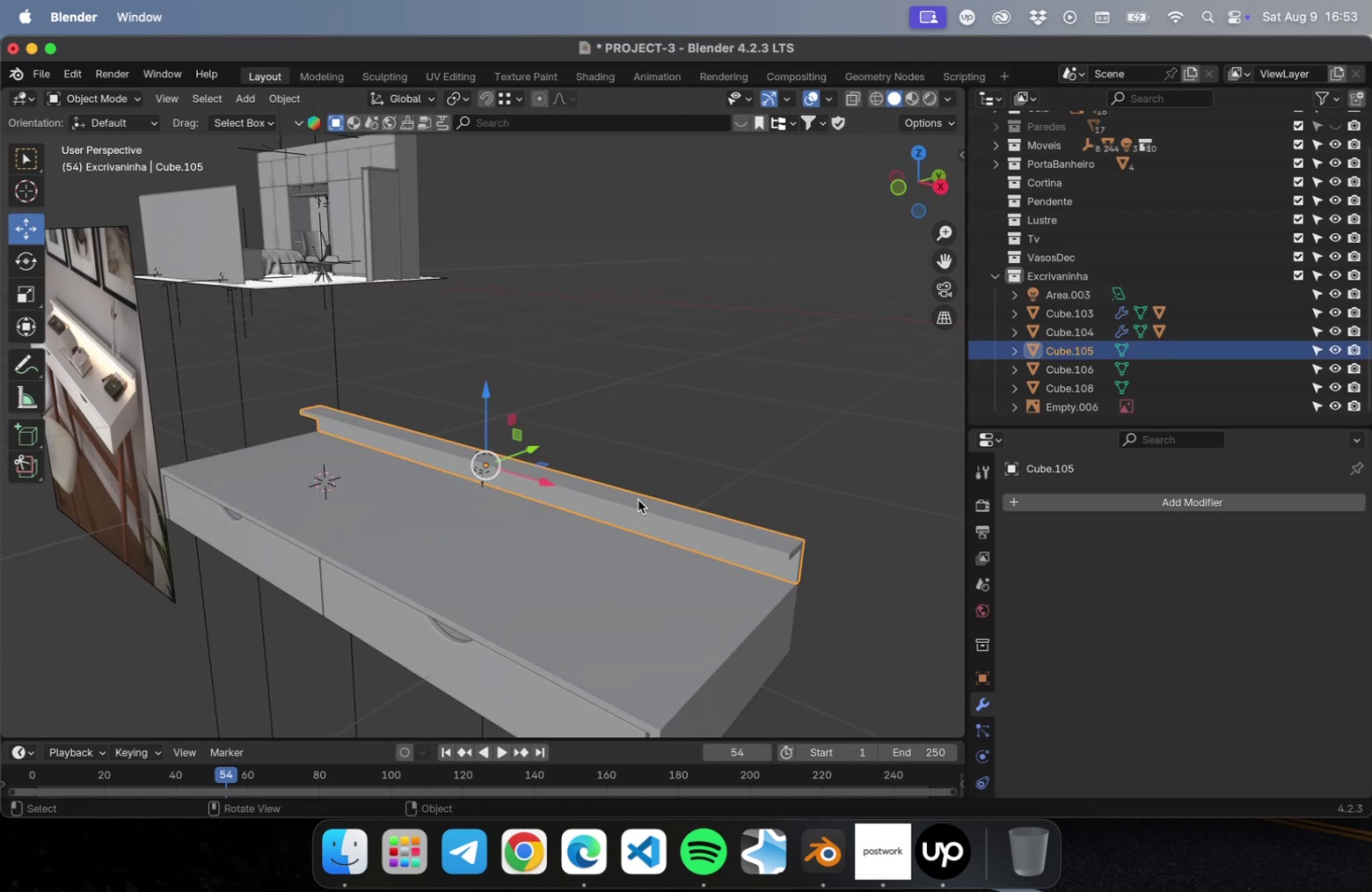 
hold_key(key=ShiftLeft, duration=1.71)
left_click([556, 583])
 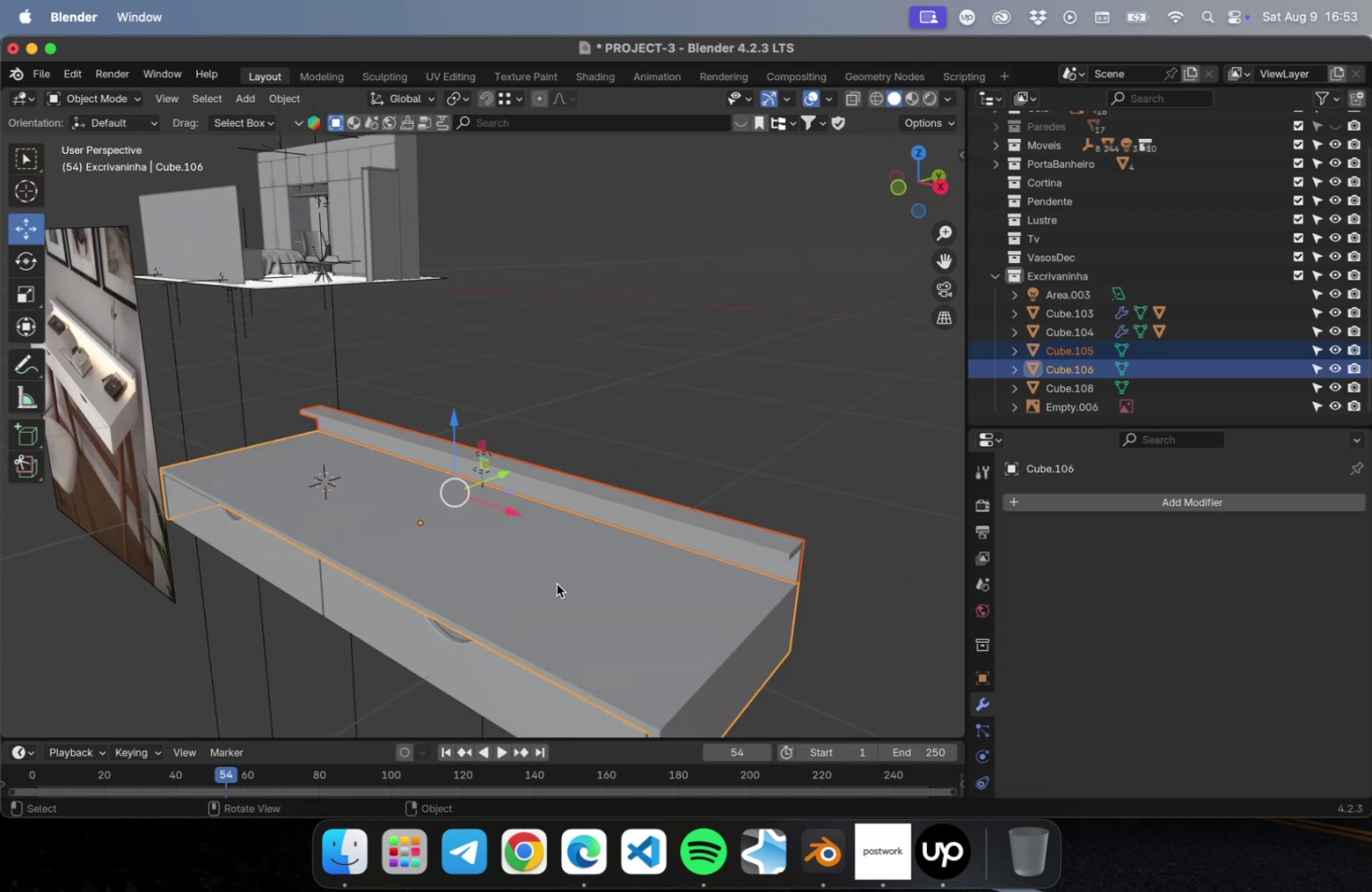 
key(P)
 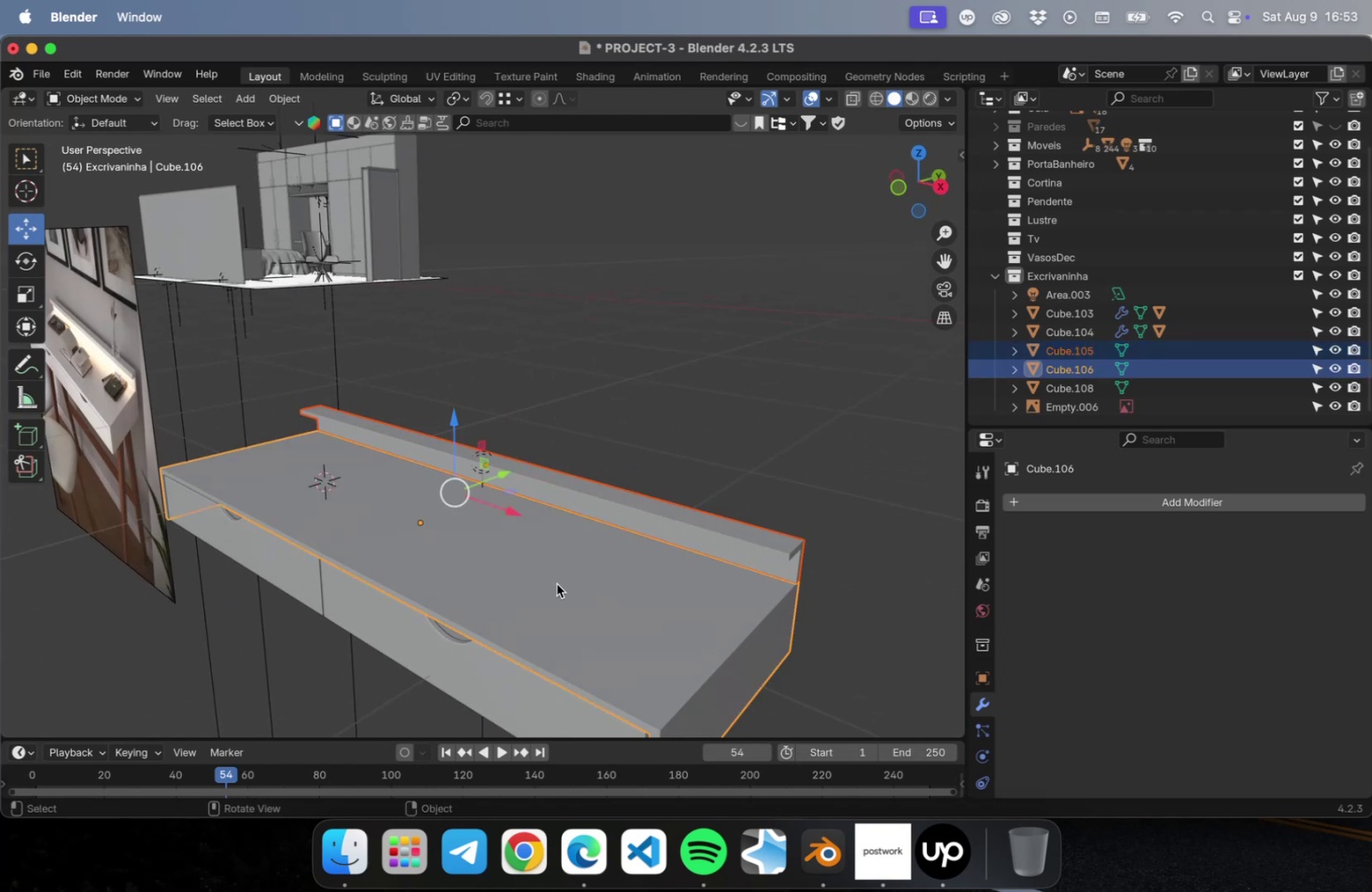 
key(Meta+P)
 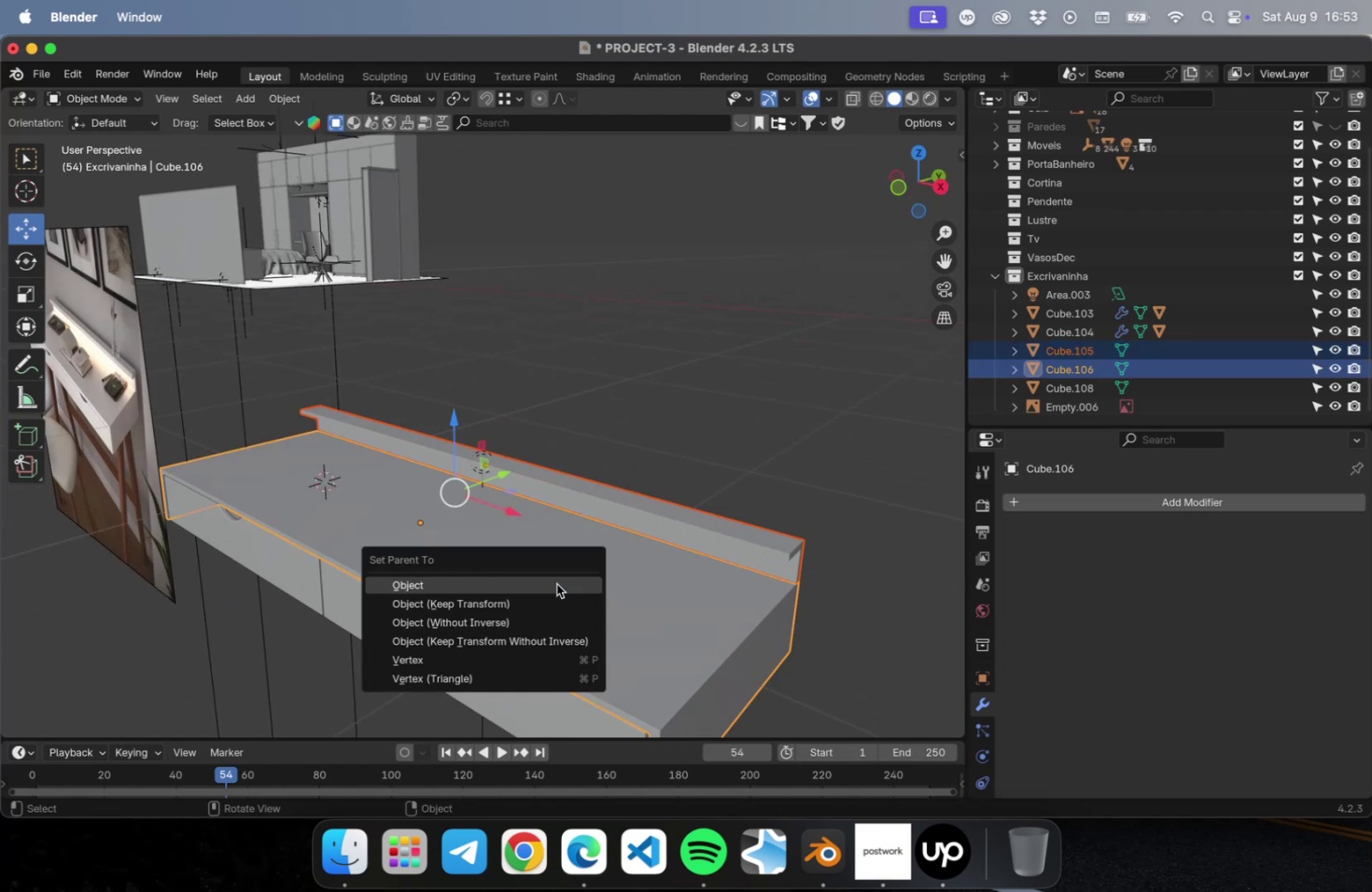 
left_click([556, 583])
 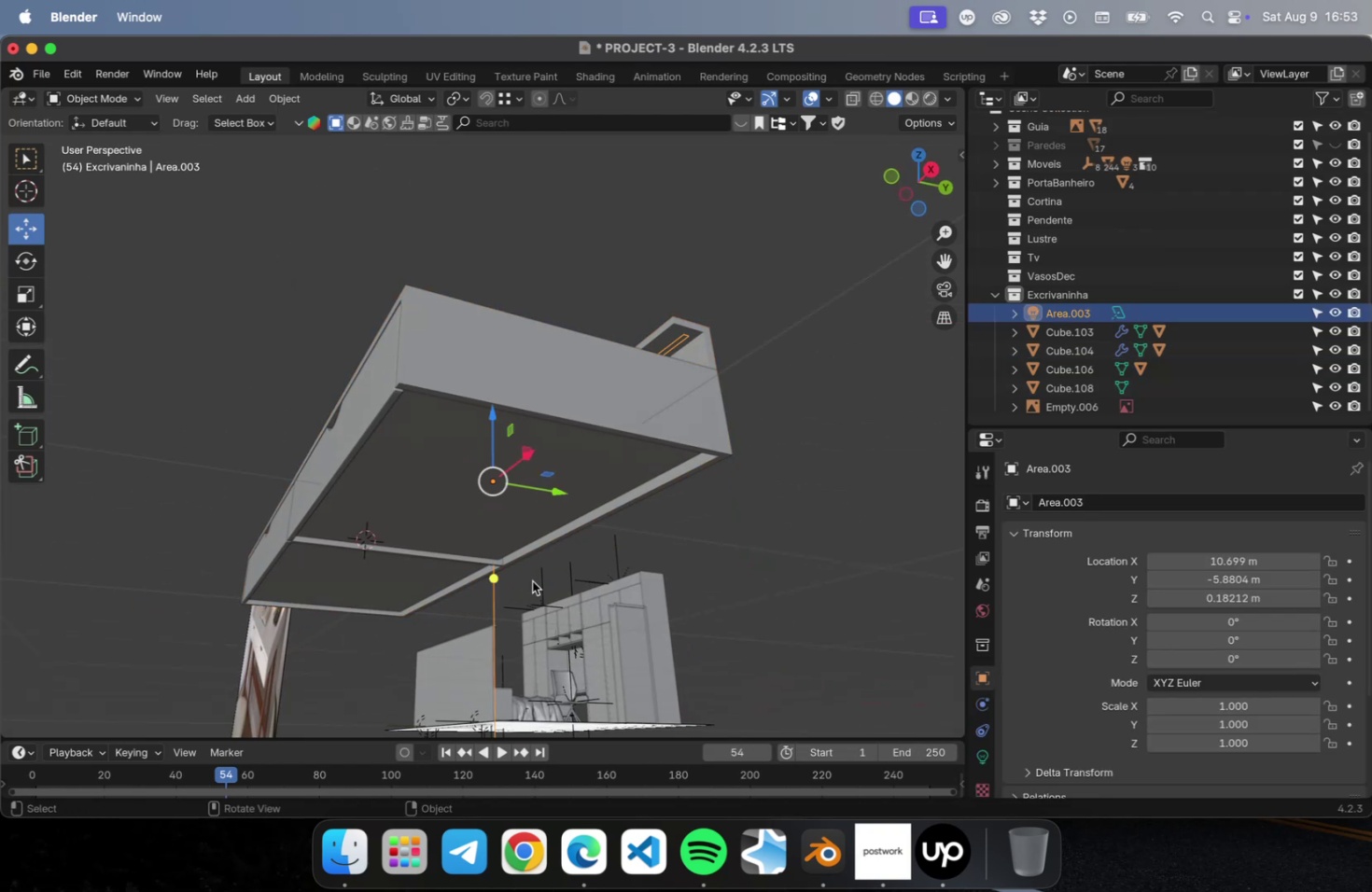 
hold_key(key=ShiftLeft, duration=1.02)
left_click([481, 602])
 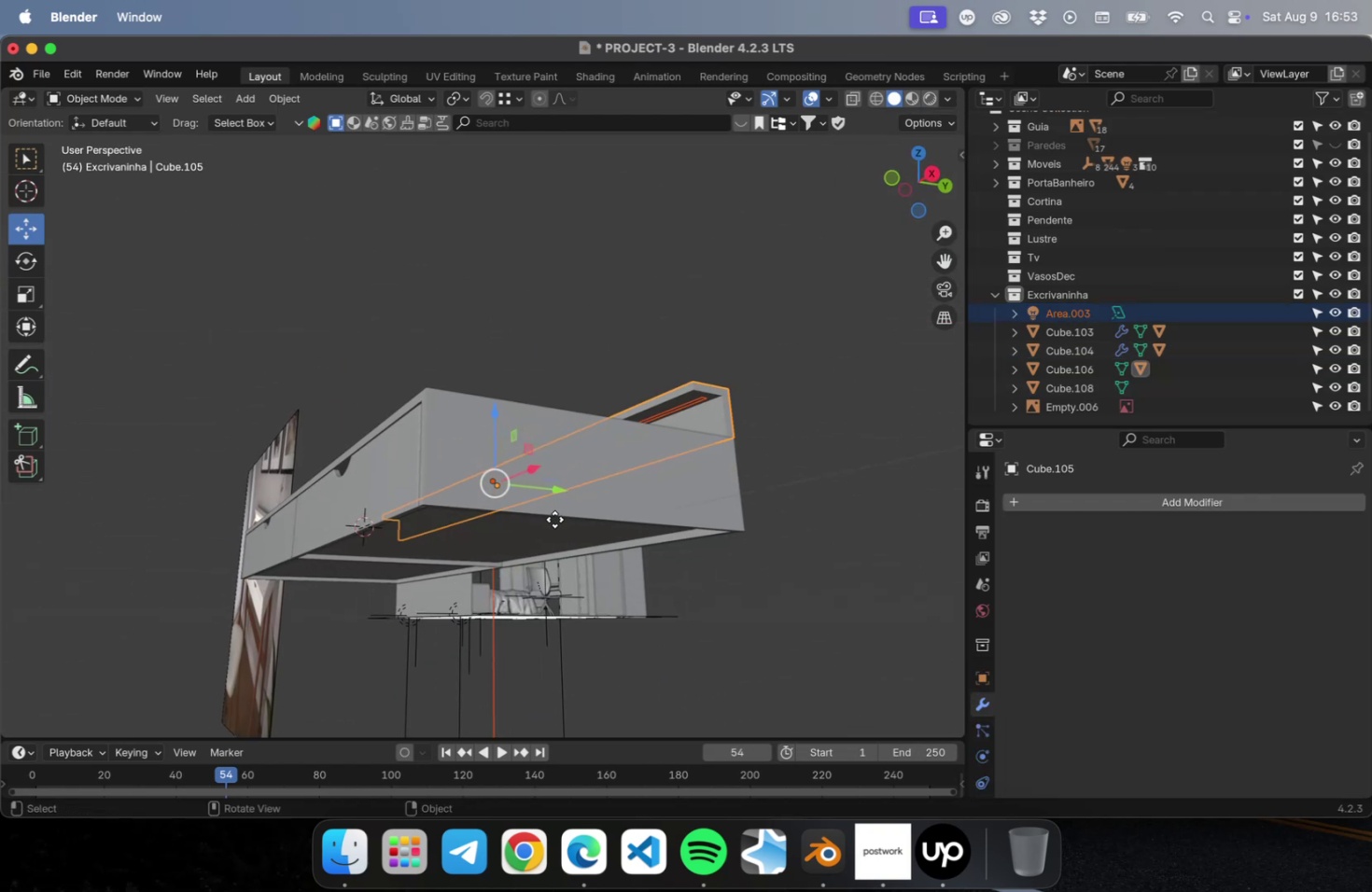 
key(Meta+P)
 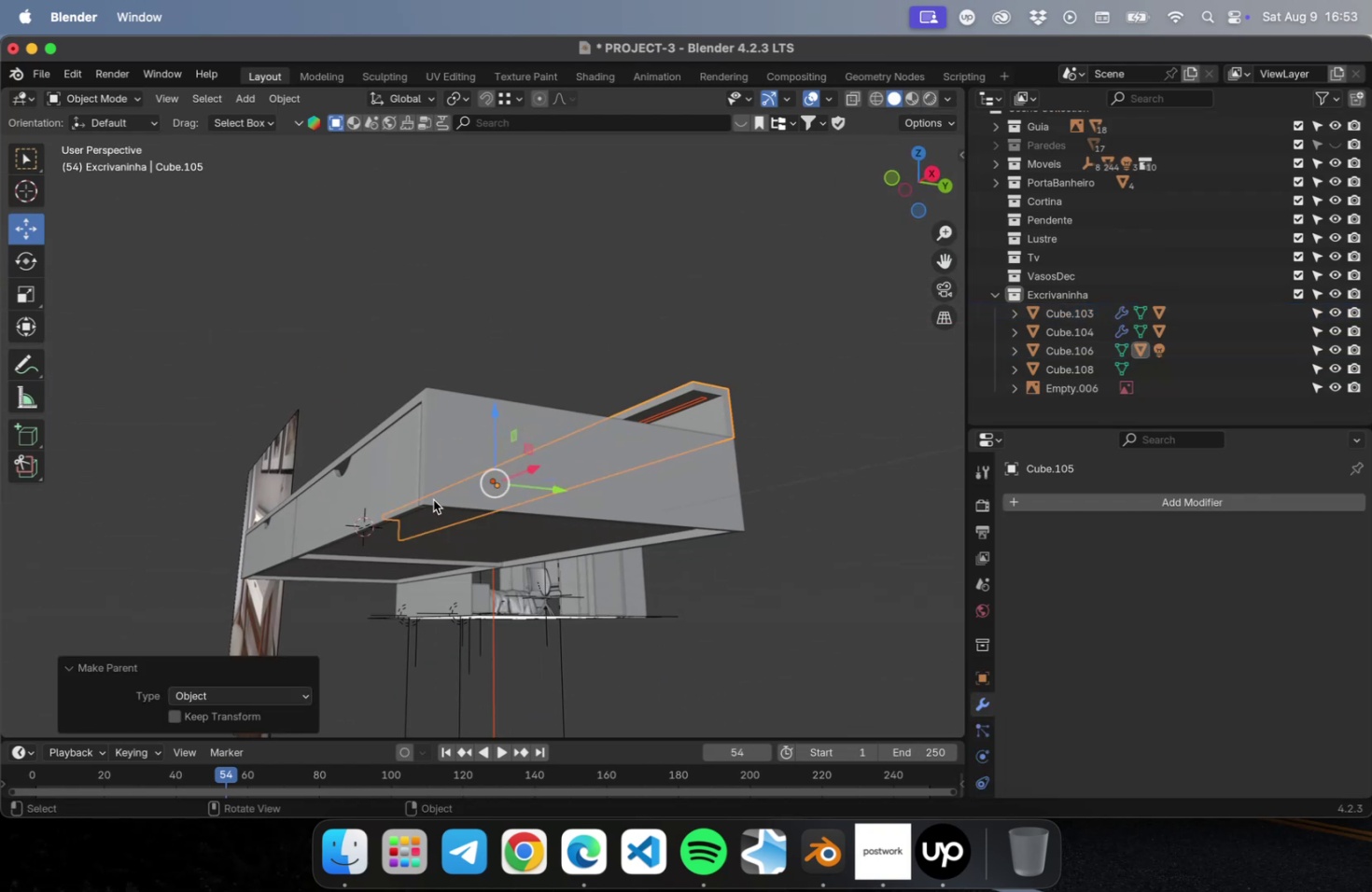 
left_click([383, 495])
 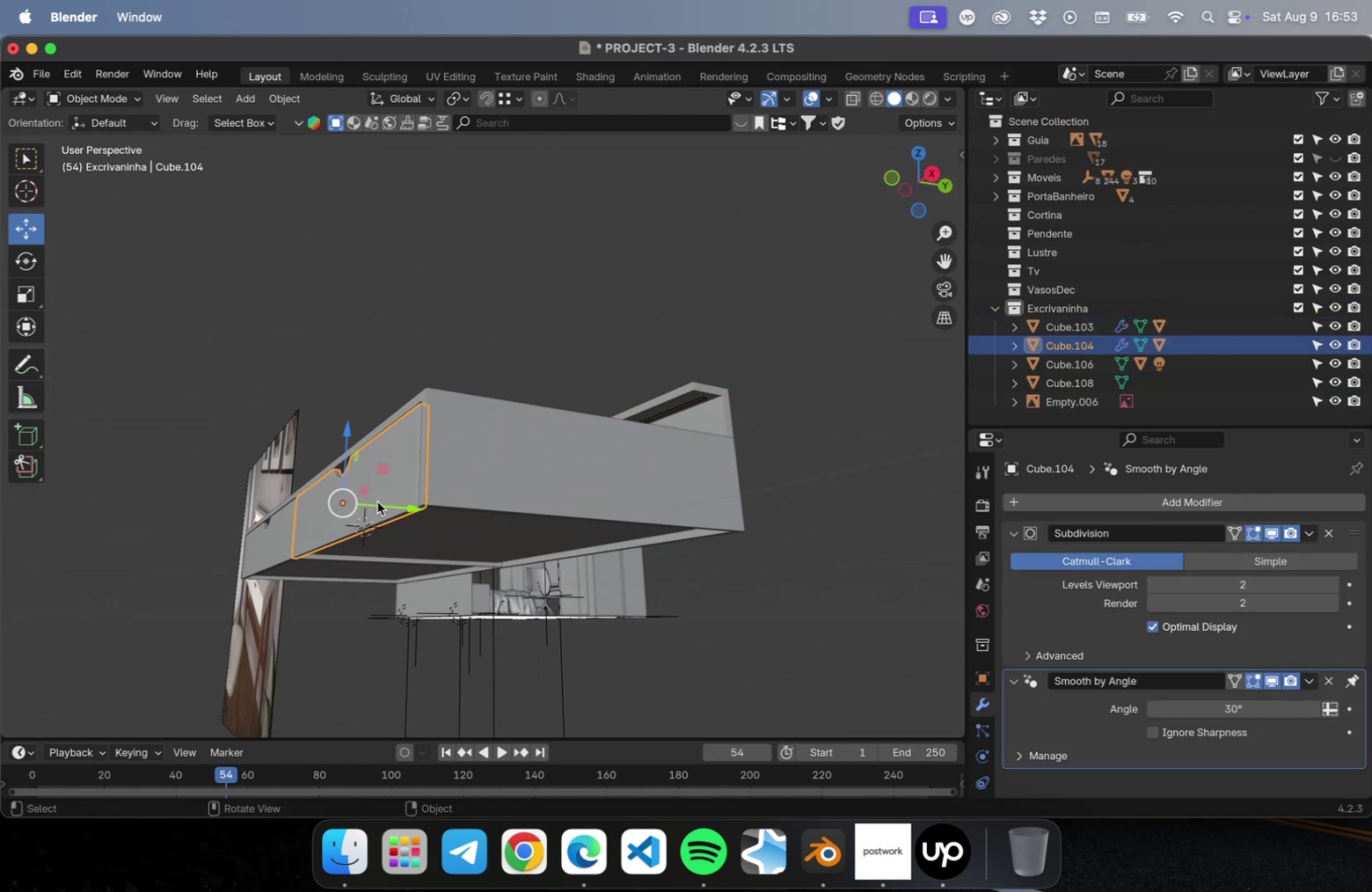 
hold_key(key=ShiftLeft, duration=0.69)
left_click([287, 533])
 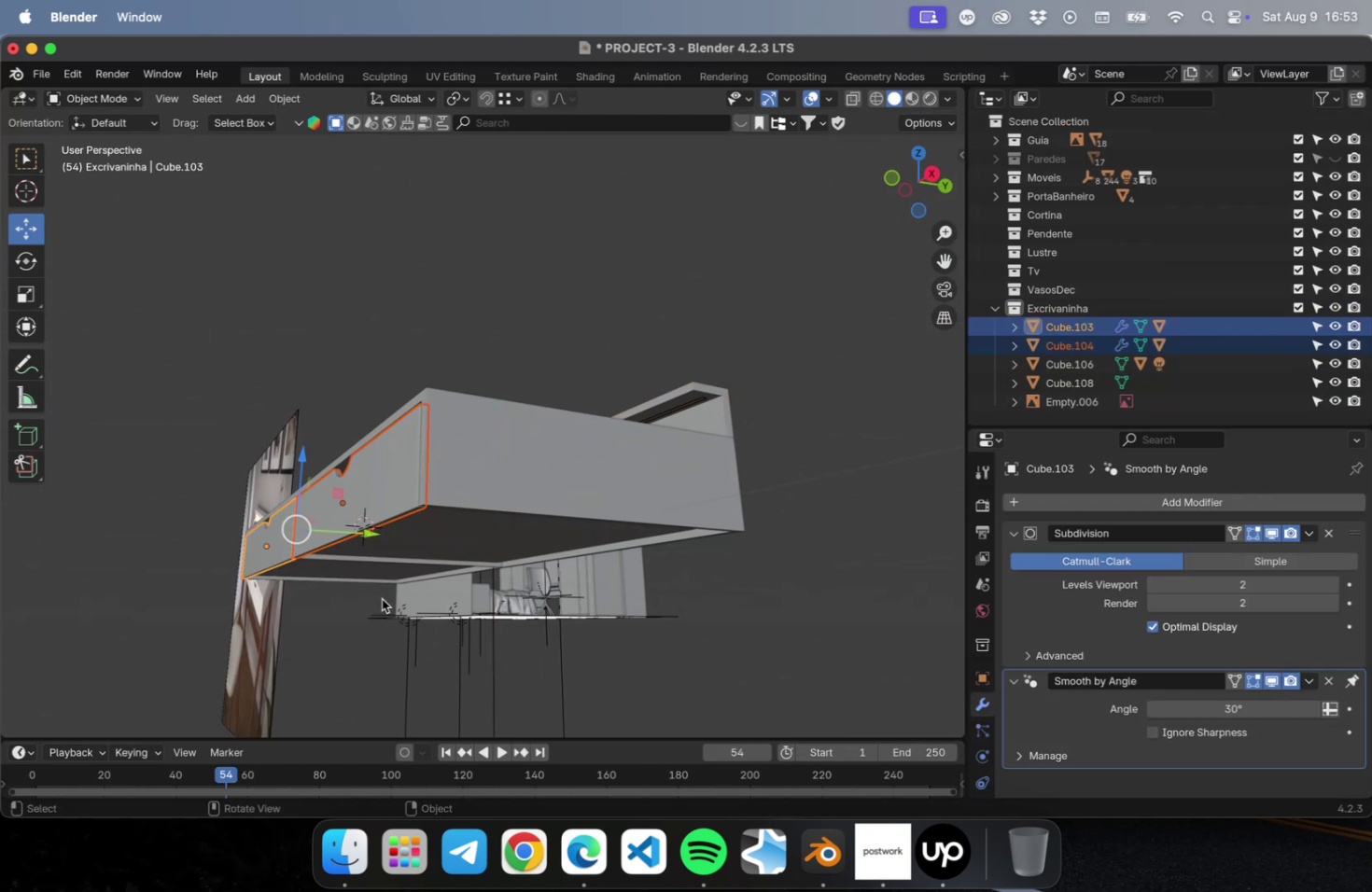 
hold_key(key=CommandLeft, duration=0.92)
left_click([569, 482])
 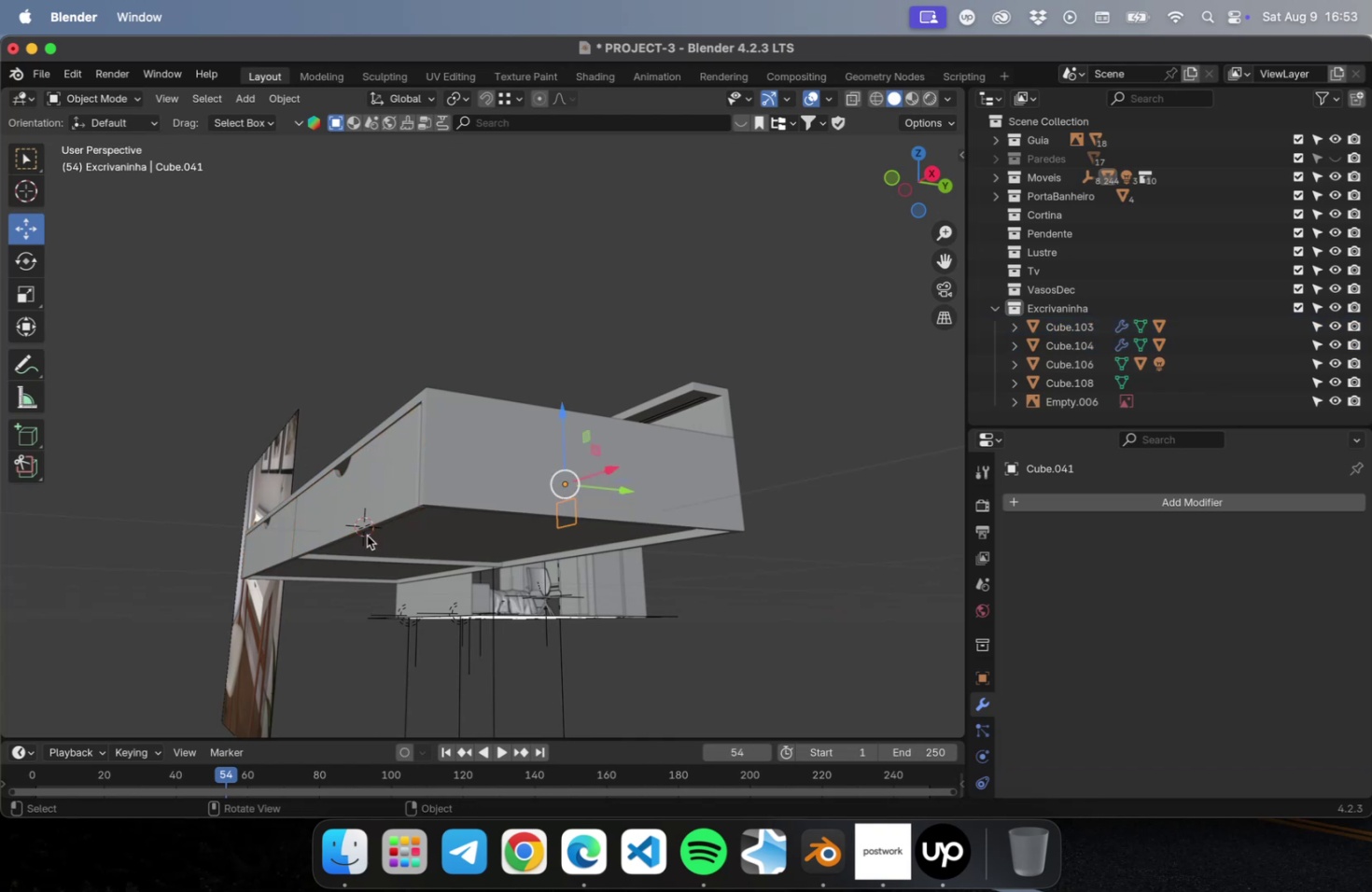 
left_click([329, 498])
 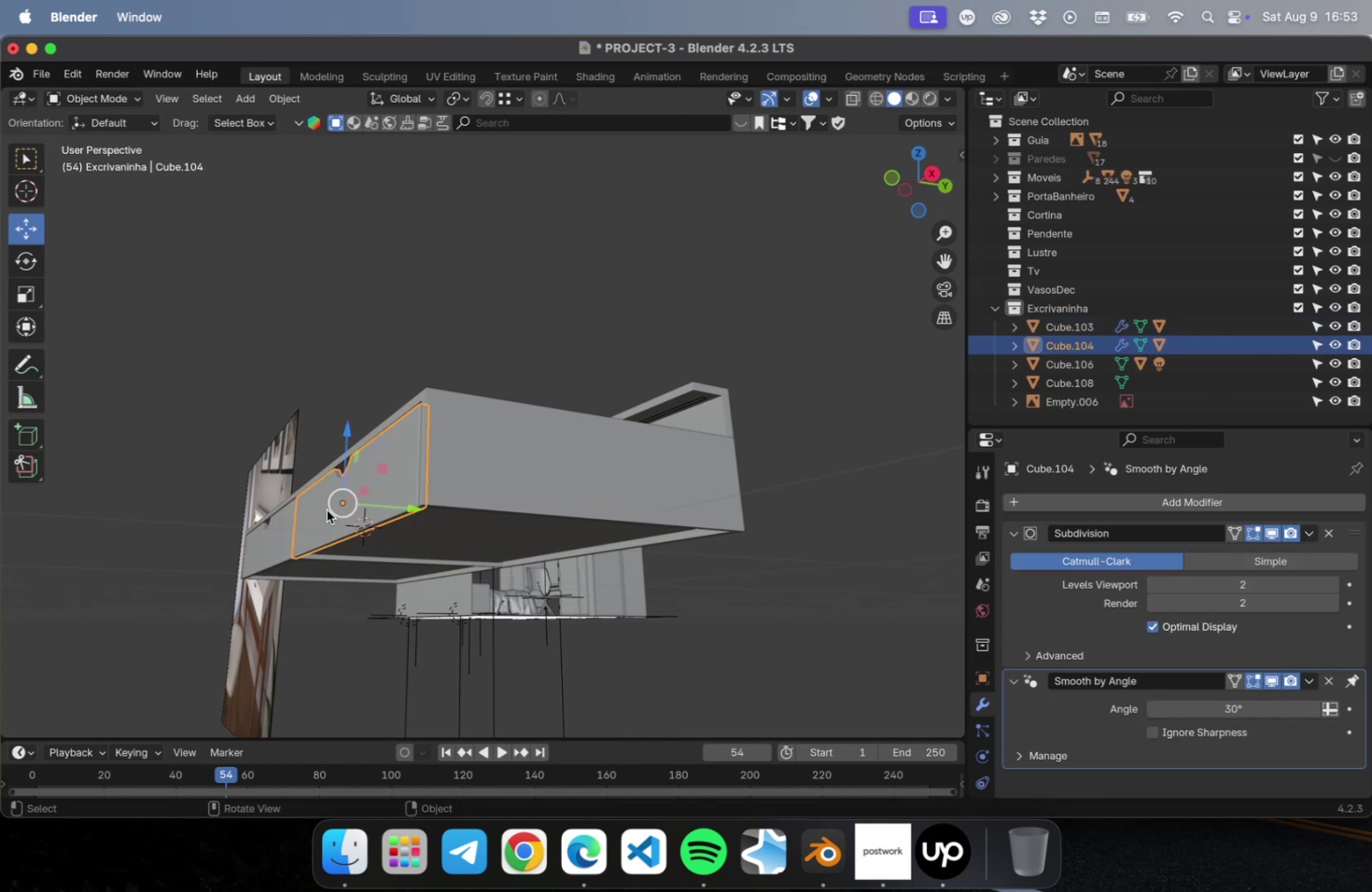 
hold_key(key=ShiftLeft, duration=1.29)
left_click([548, 478])
 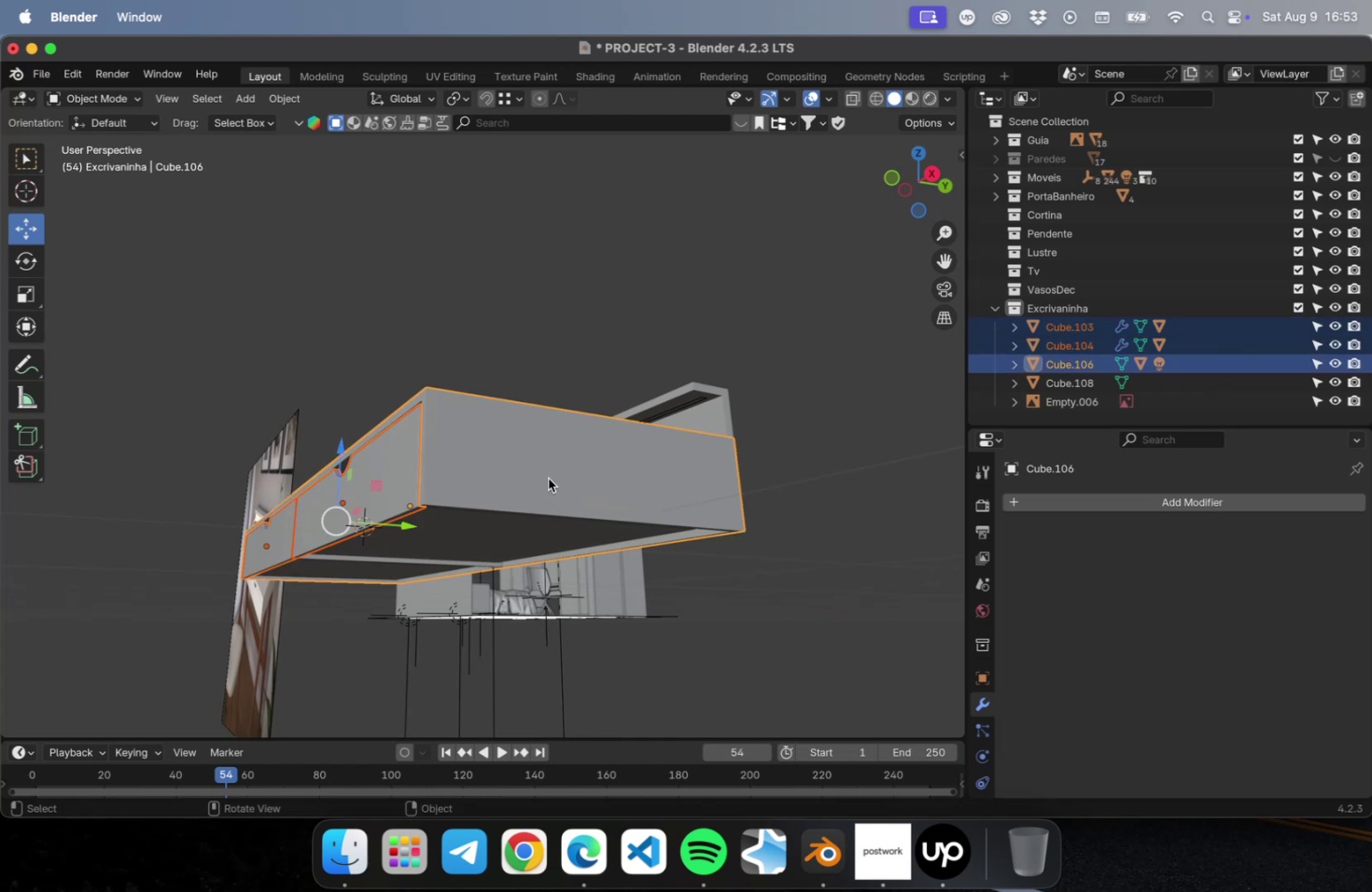 
key(Meta+P)
 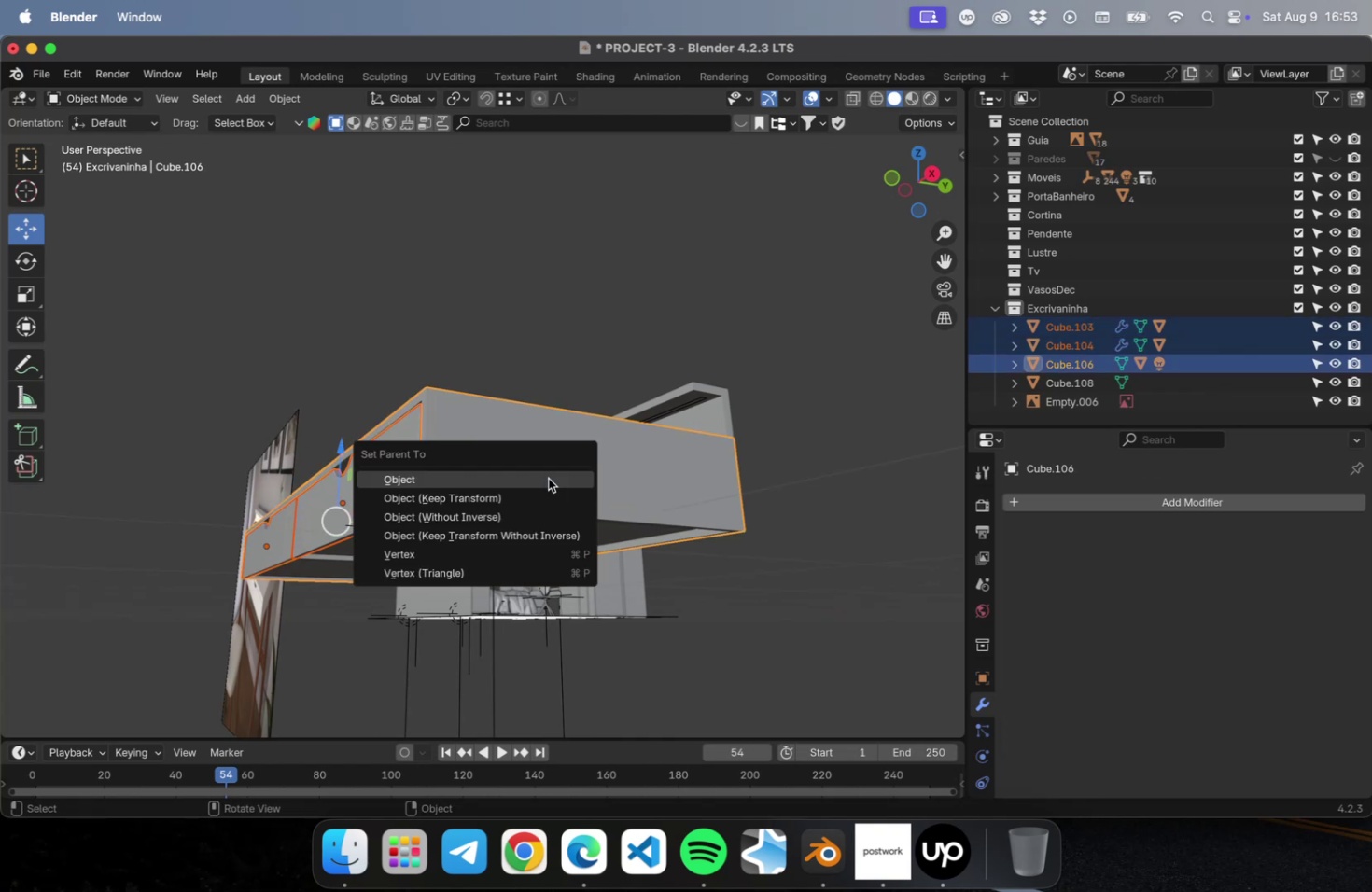 
left_click([548, 478])
 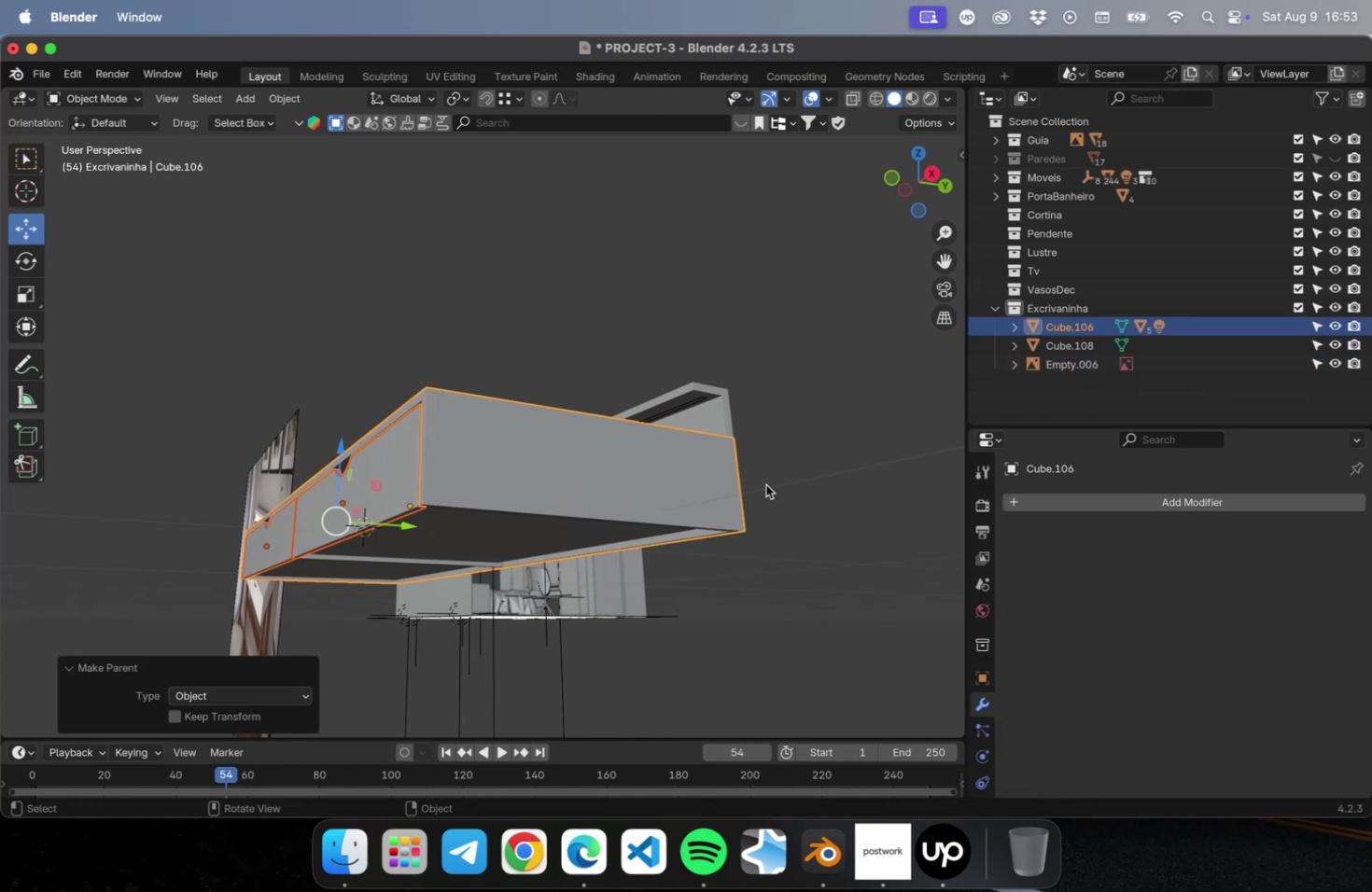 
left_click([805, 483])
 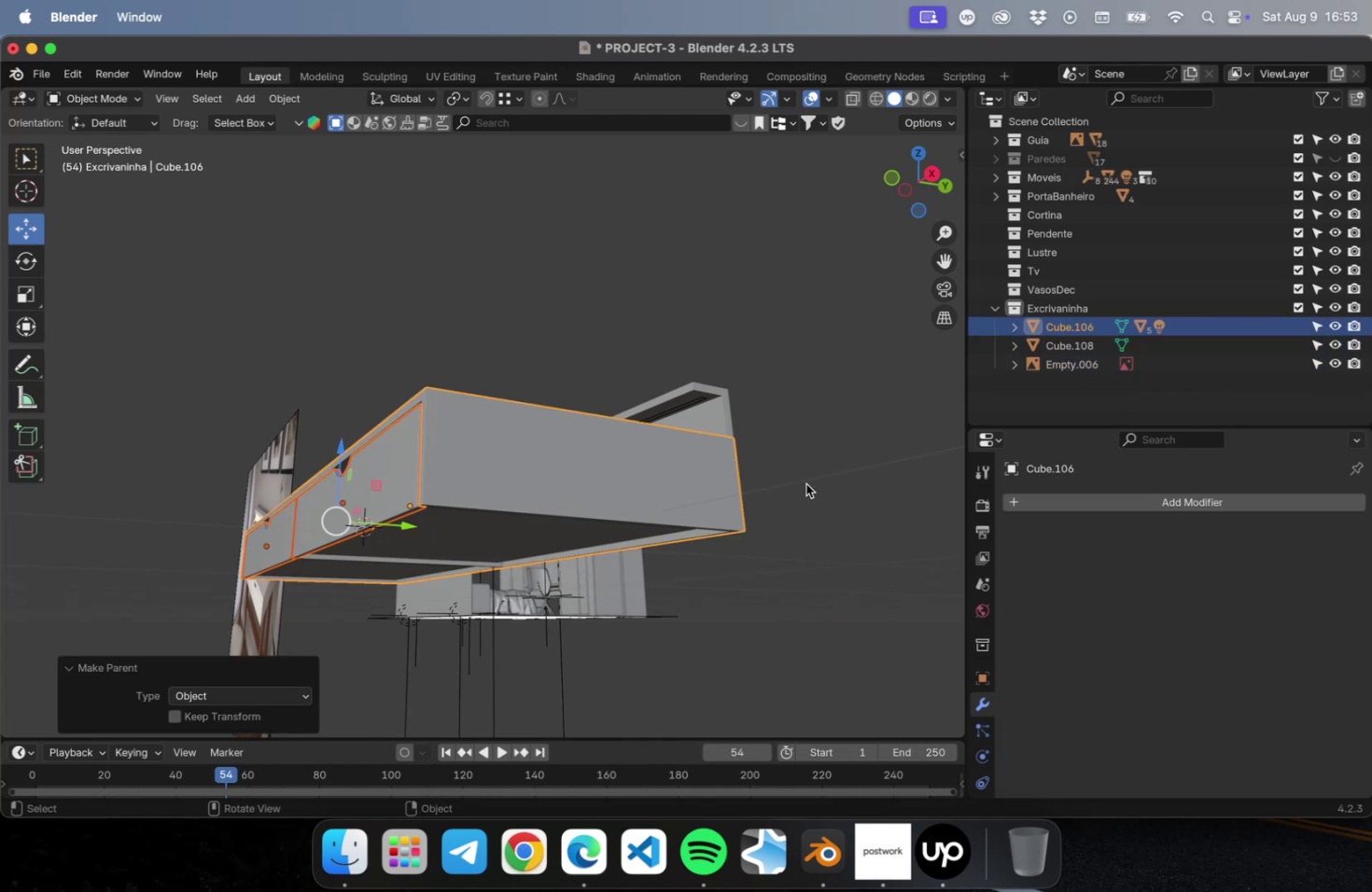 
scroll: coordinate [805, 482], scroll_direction: down, amount: 5.0
 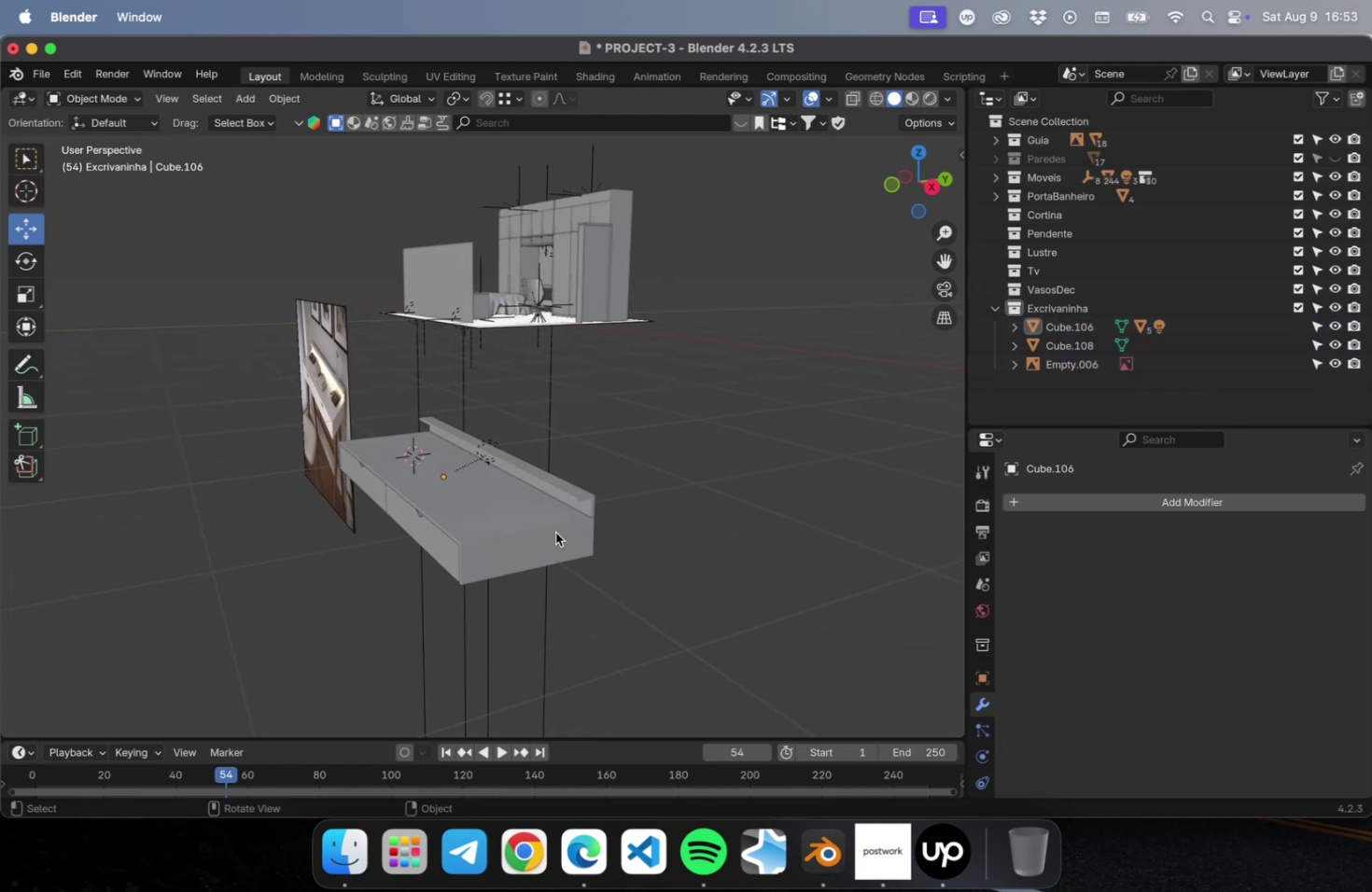 
left_click([498, 508])
 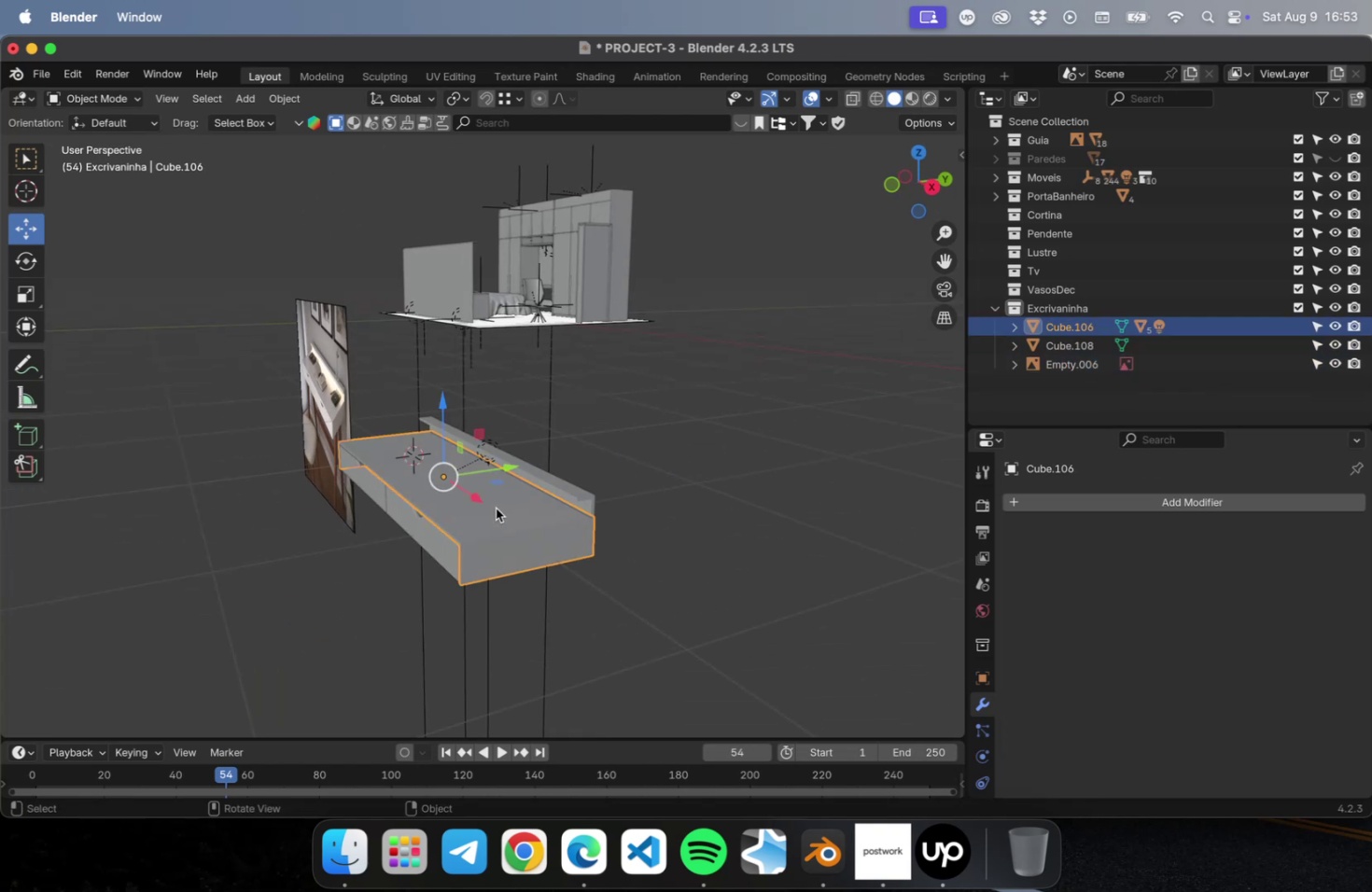 
key(G)
 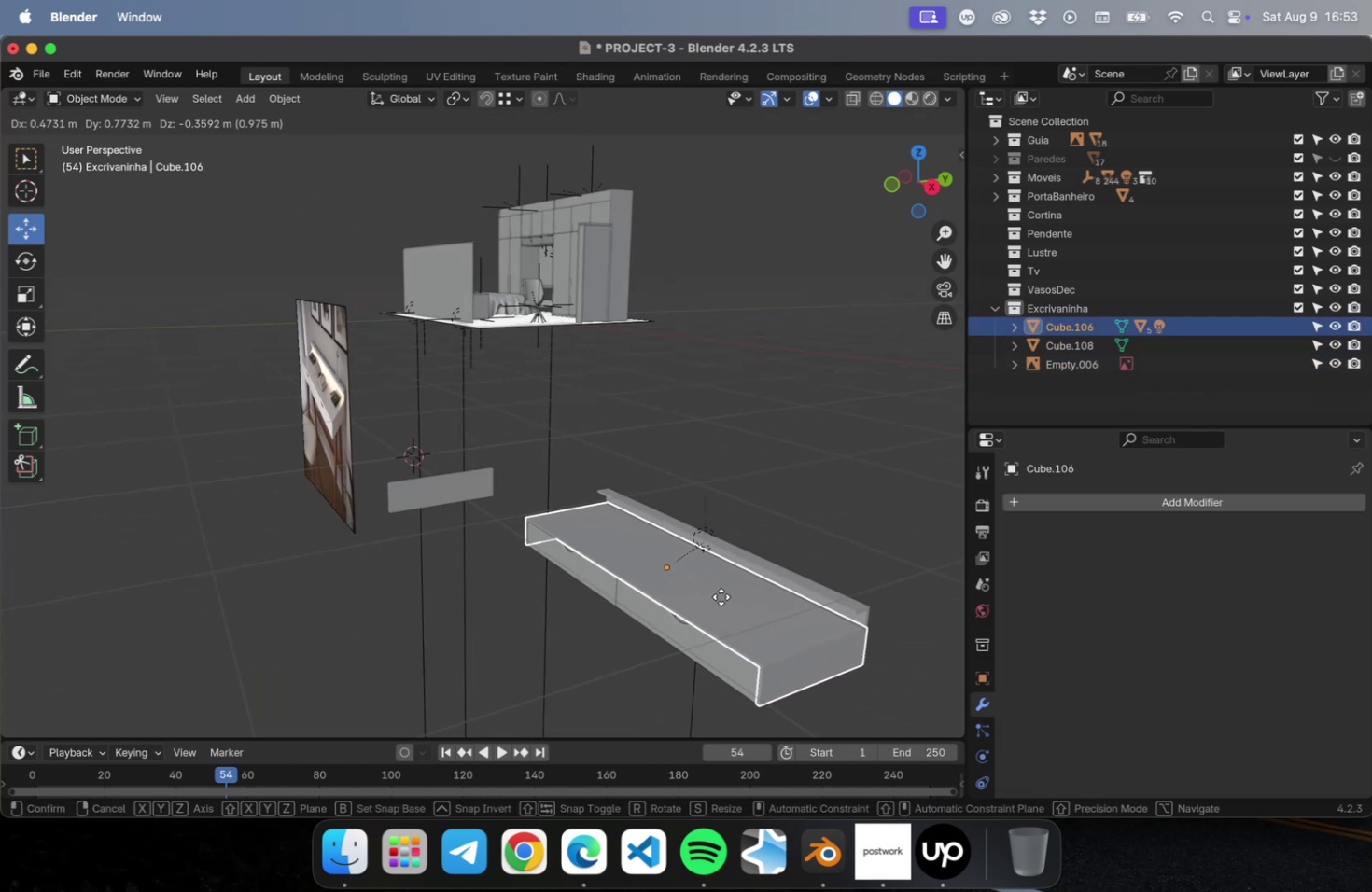 
key(Escape)
 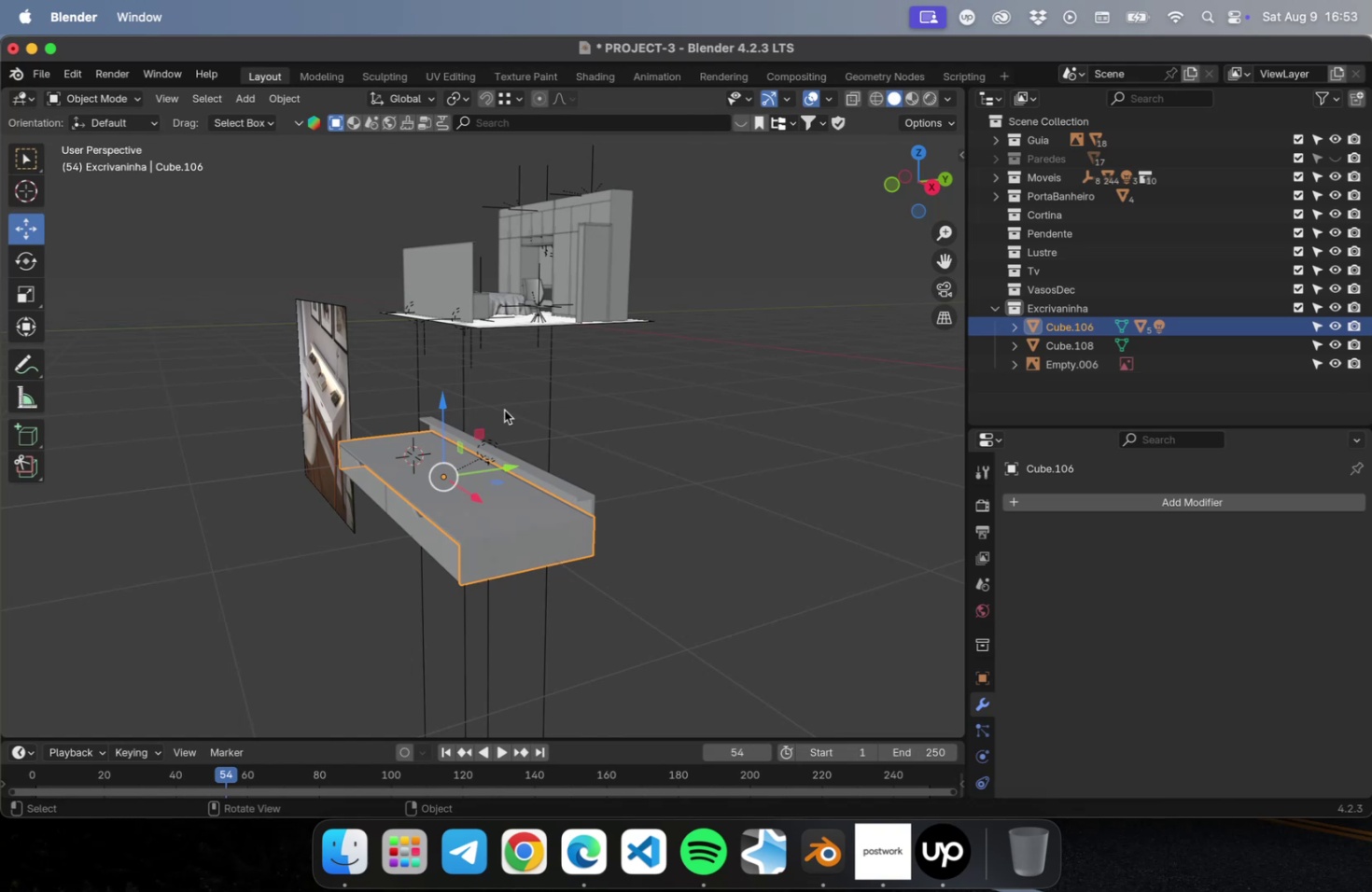 
scroll: coordinate [480, 527], scroll_direction: up, amount: 4.0
 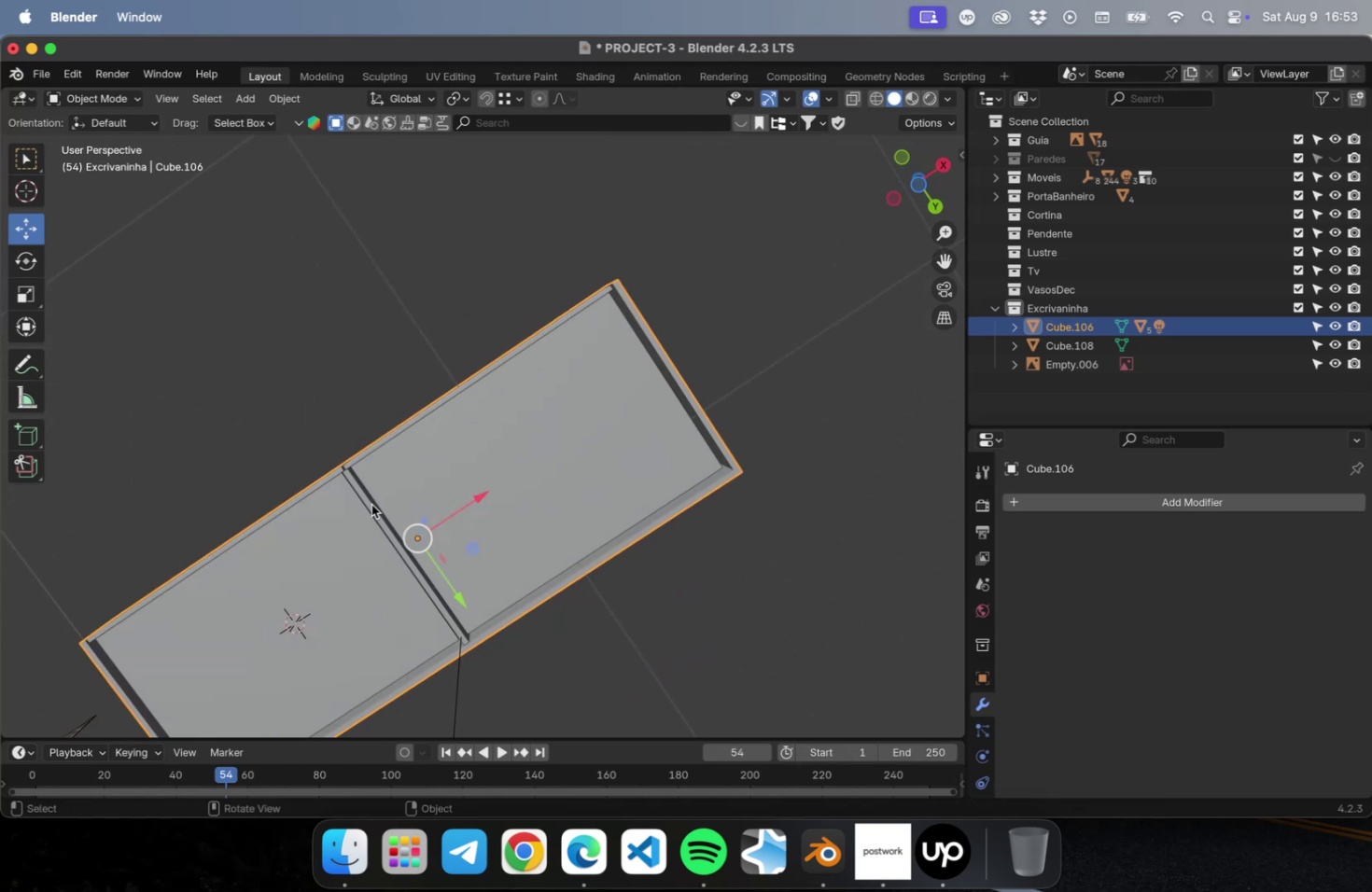 
left_click([368, 506])
 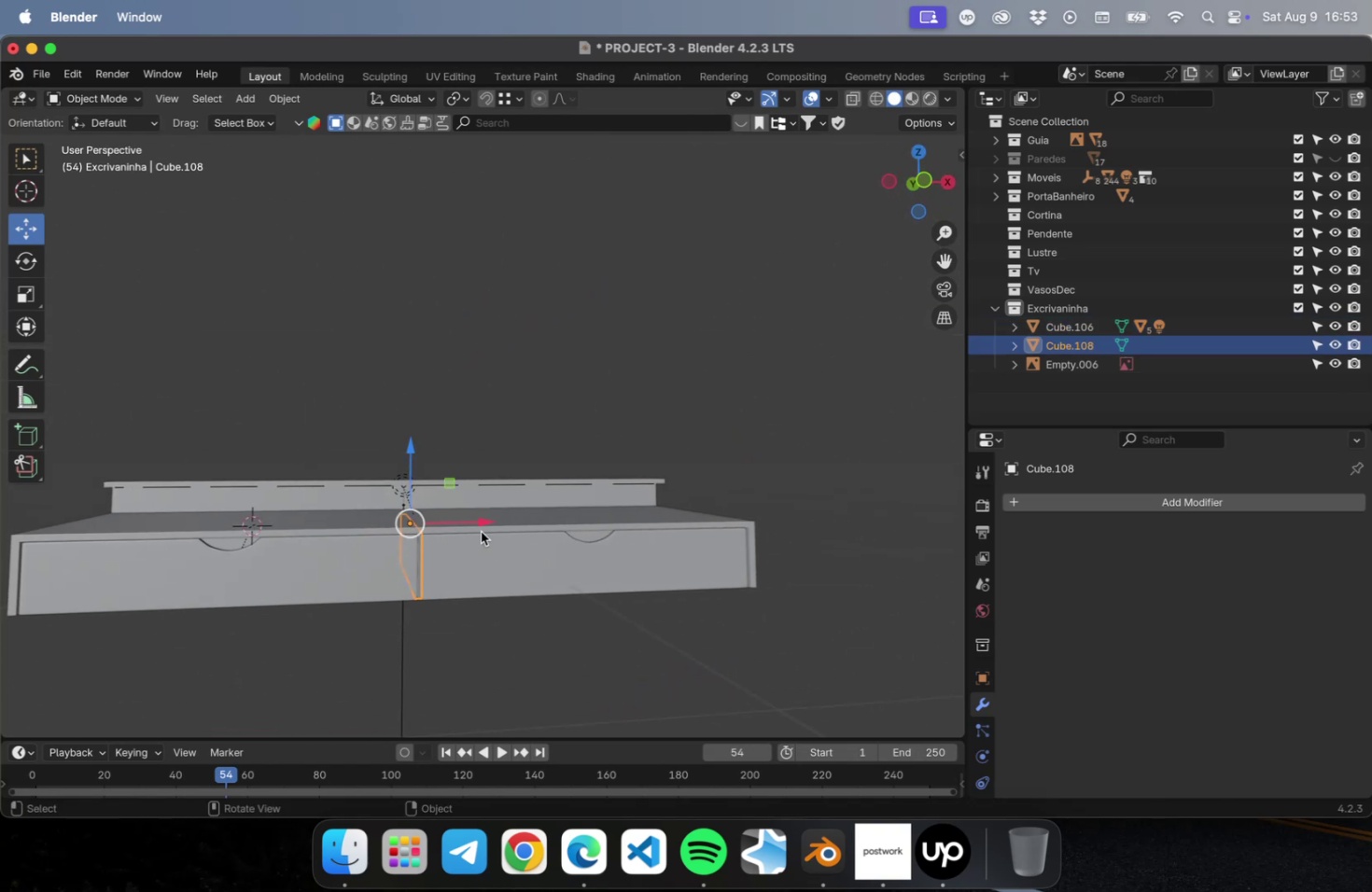 
hold_key(key=ShiftLeft, duration=0.48)
 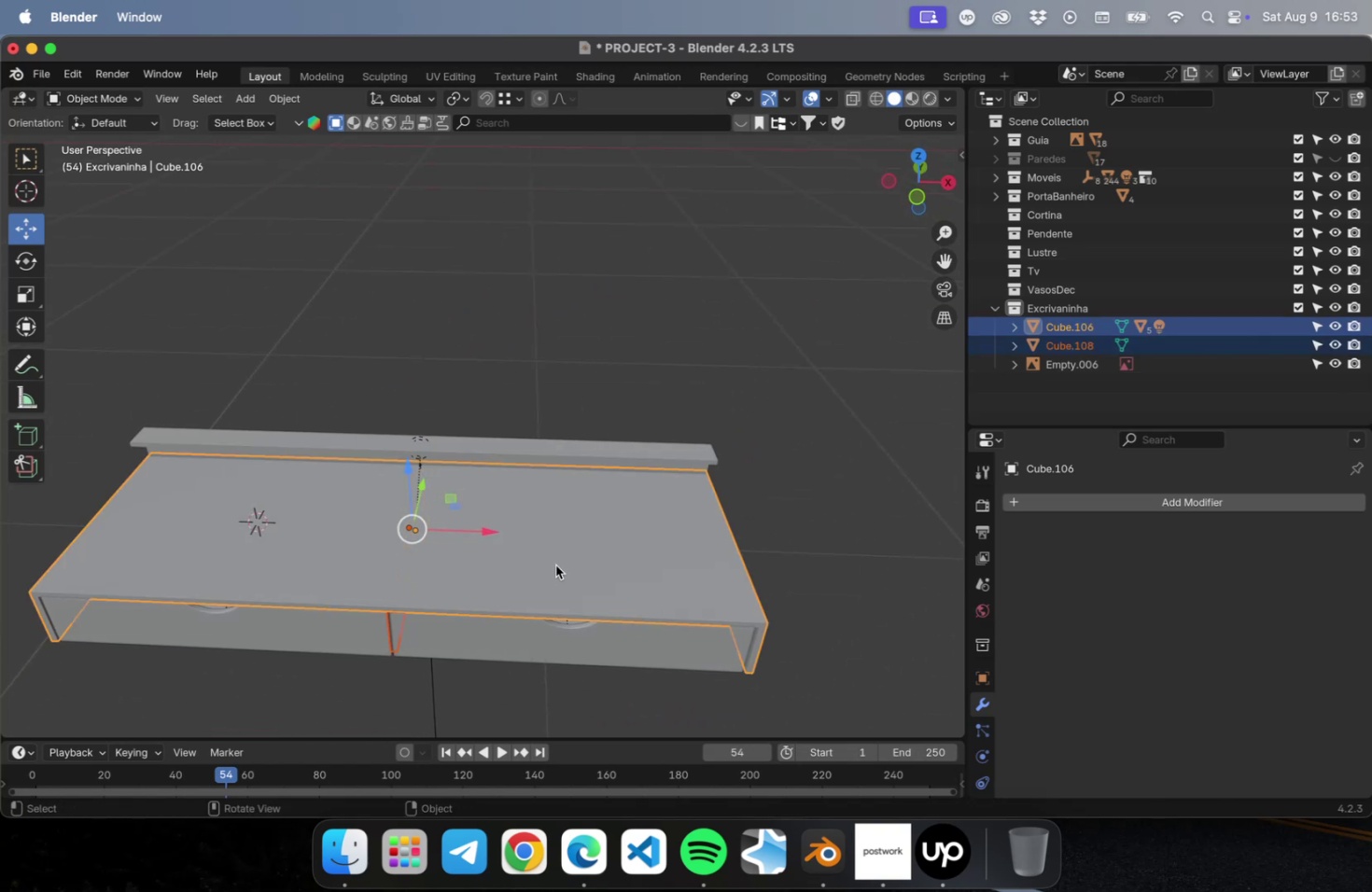 
key(Meta+P)
 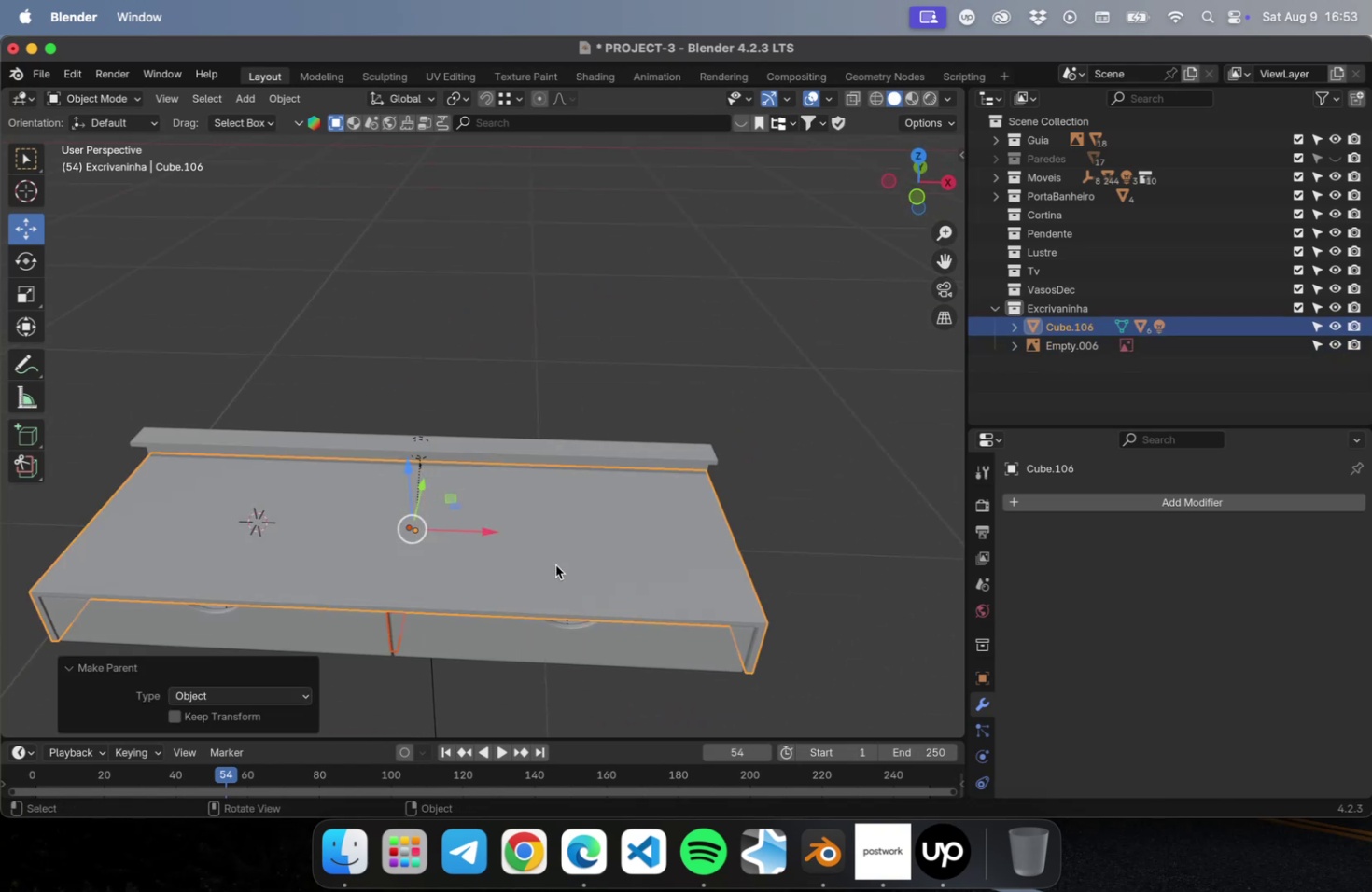 
scroll: coordinate [839, 507], scroll_direction: down, amount: 4.0
 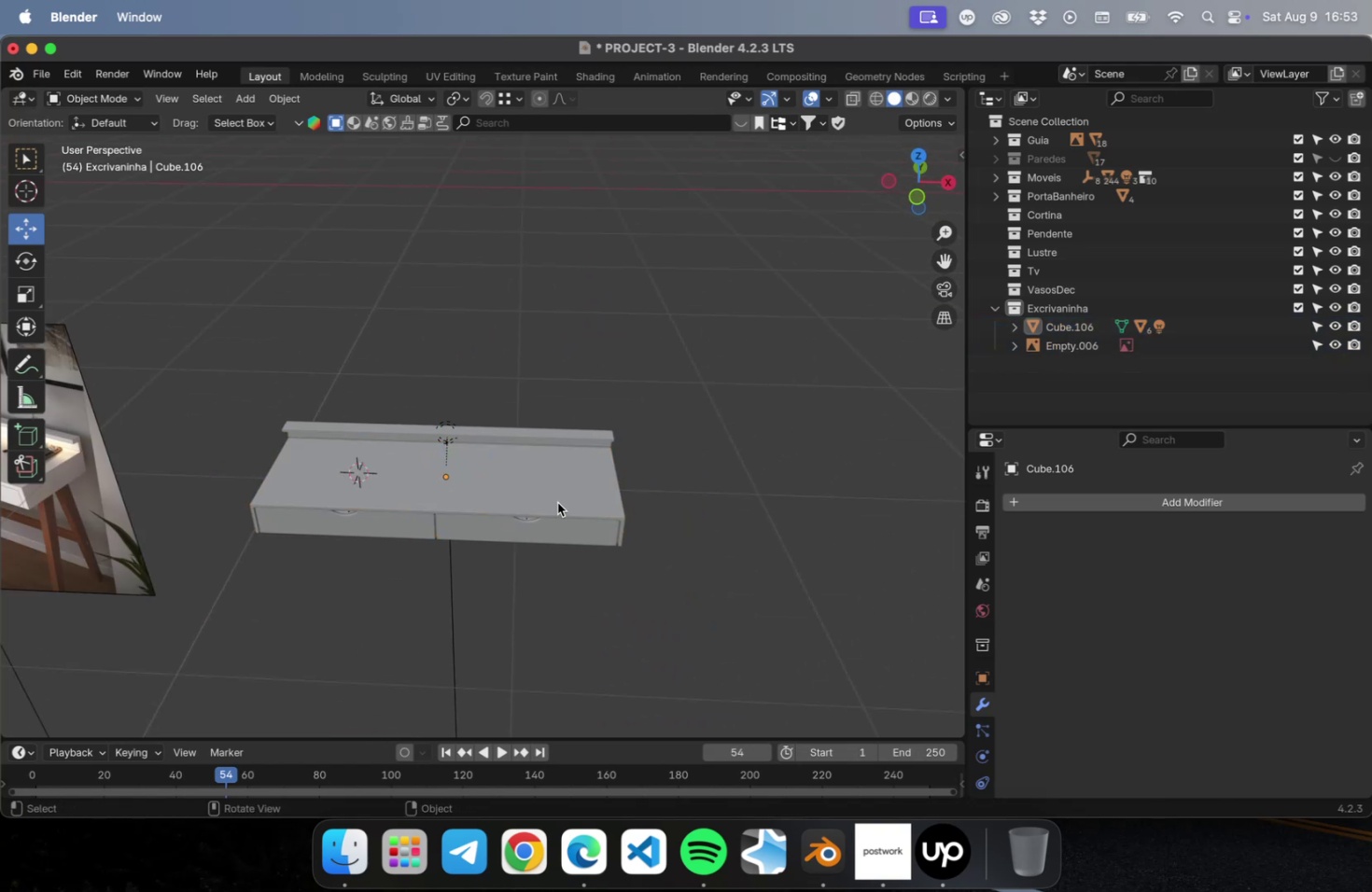 
left_click([551, 490])
 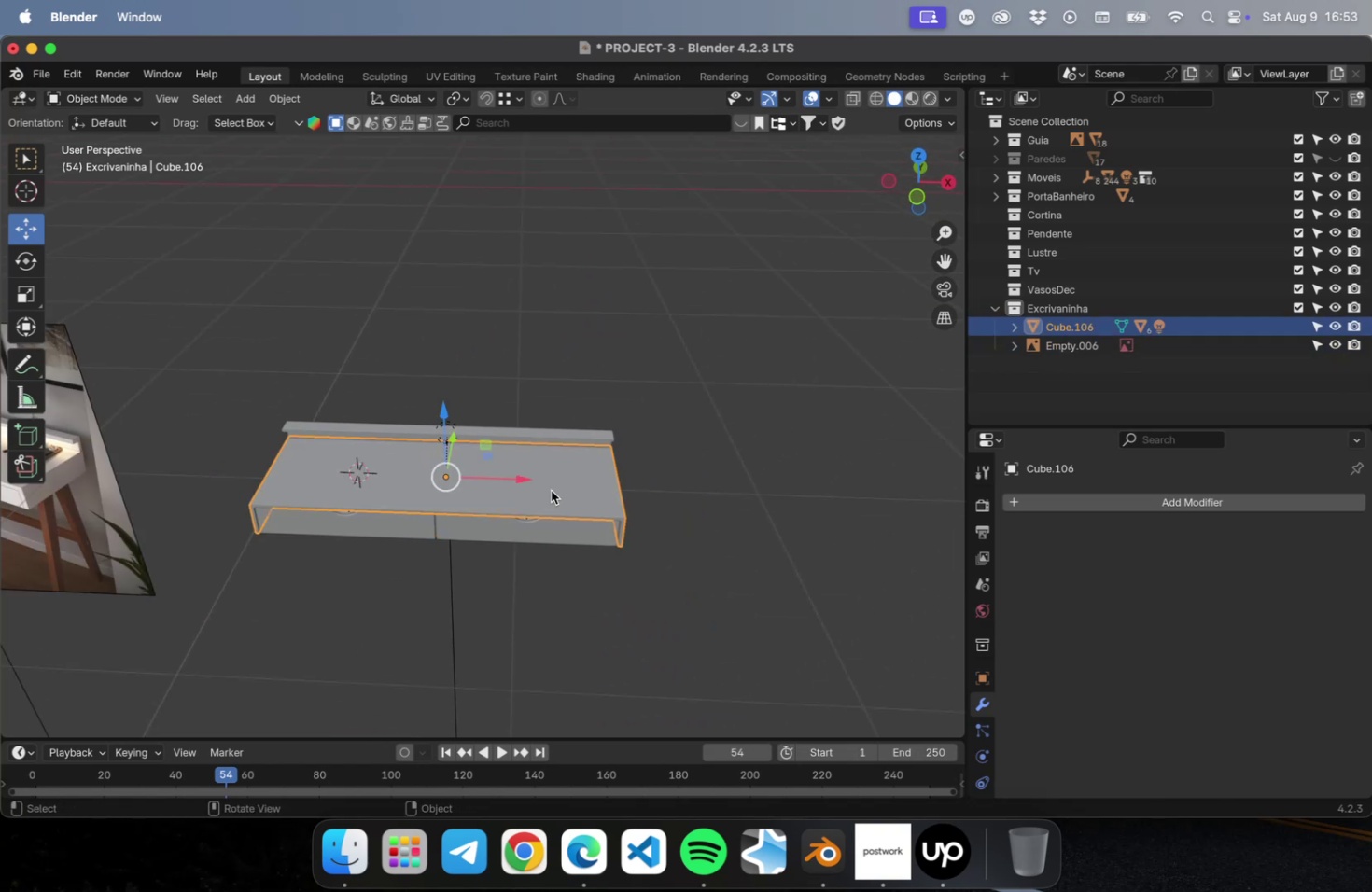 
key(G)
 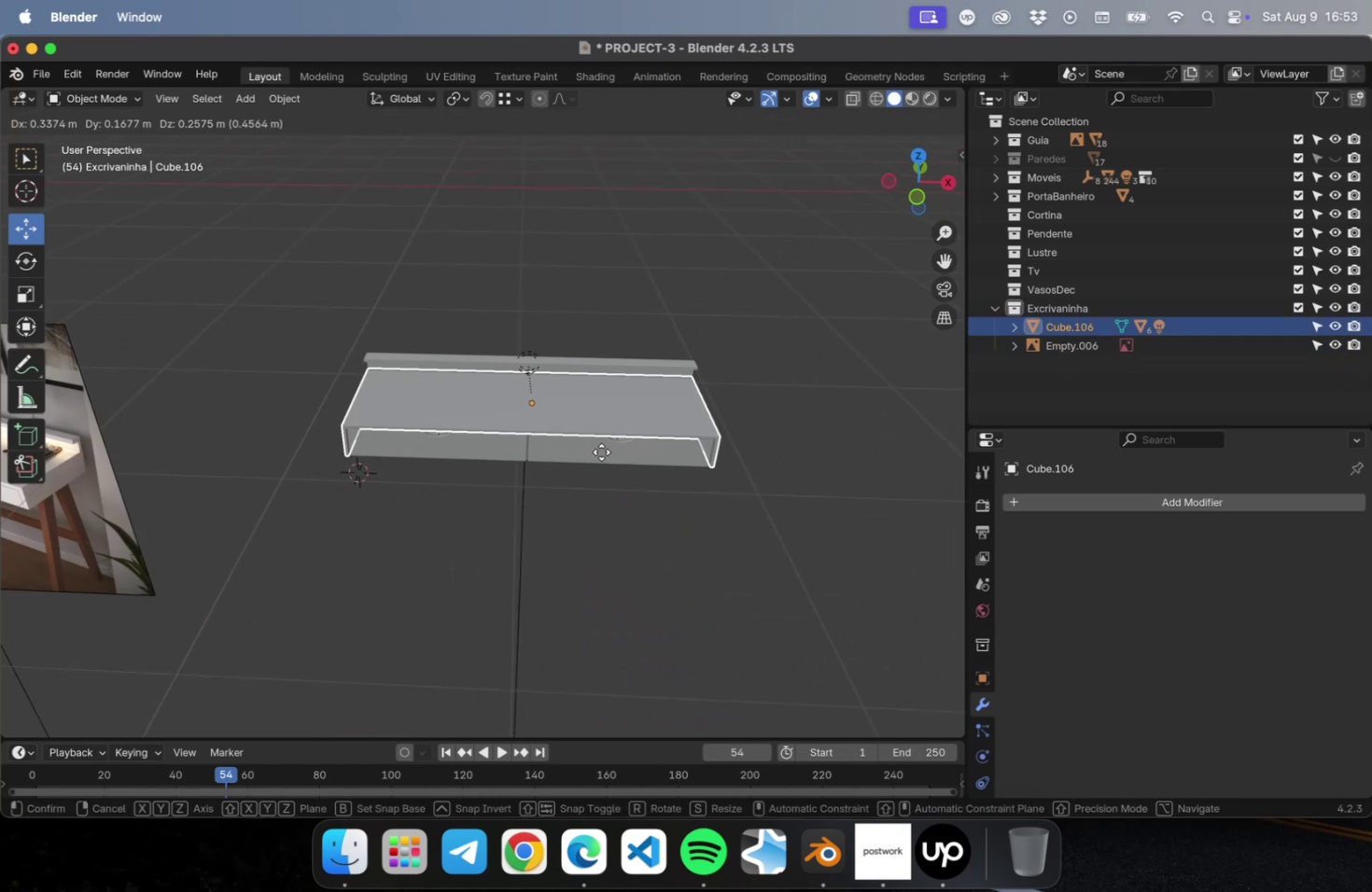 
key(Escape)
 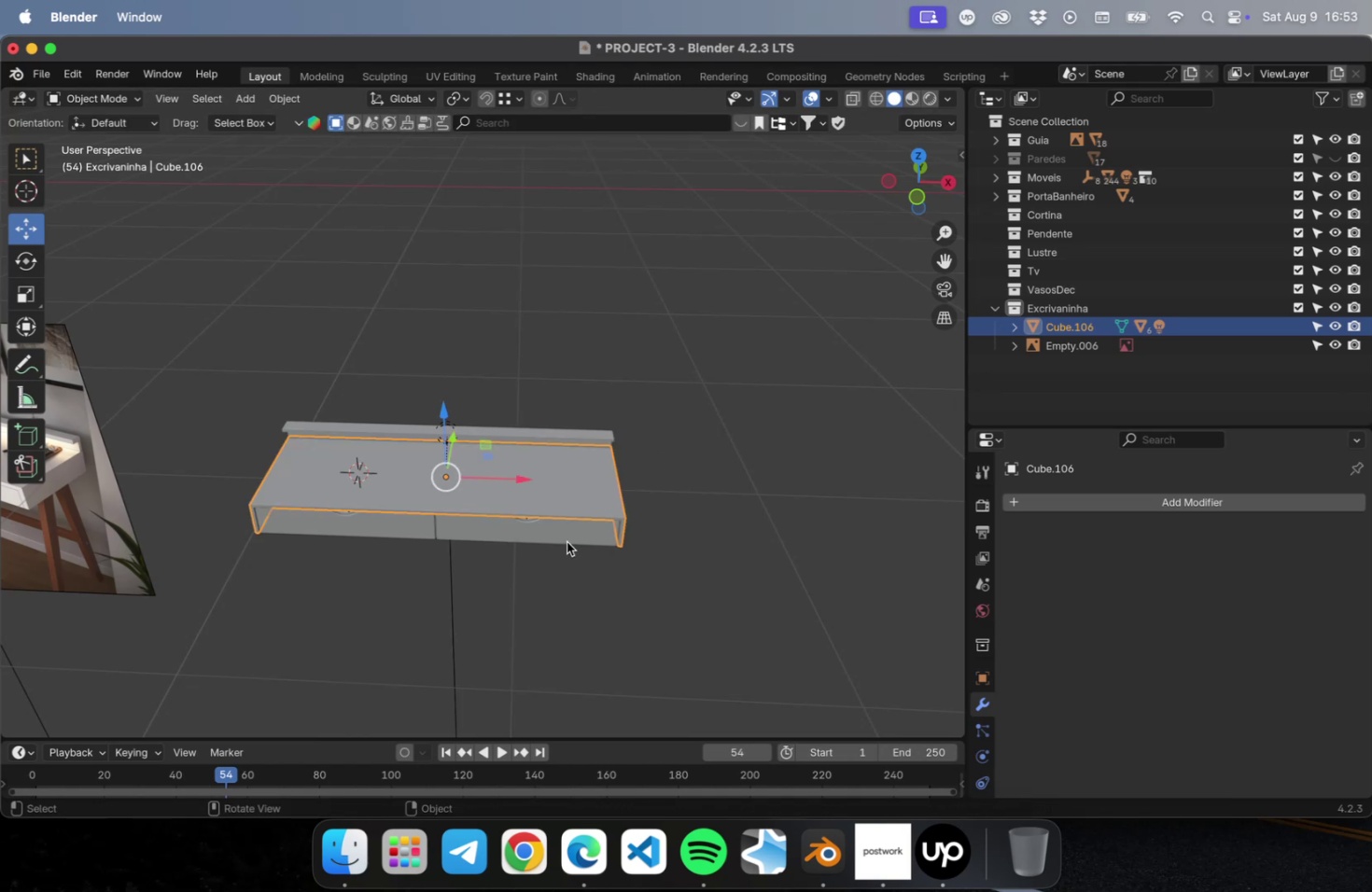 
left_click([567, 541])
 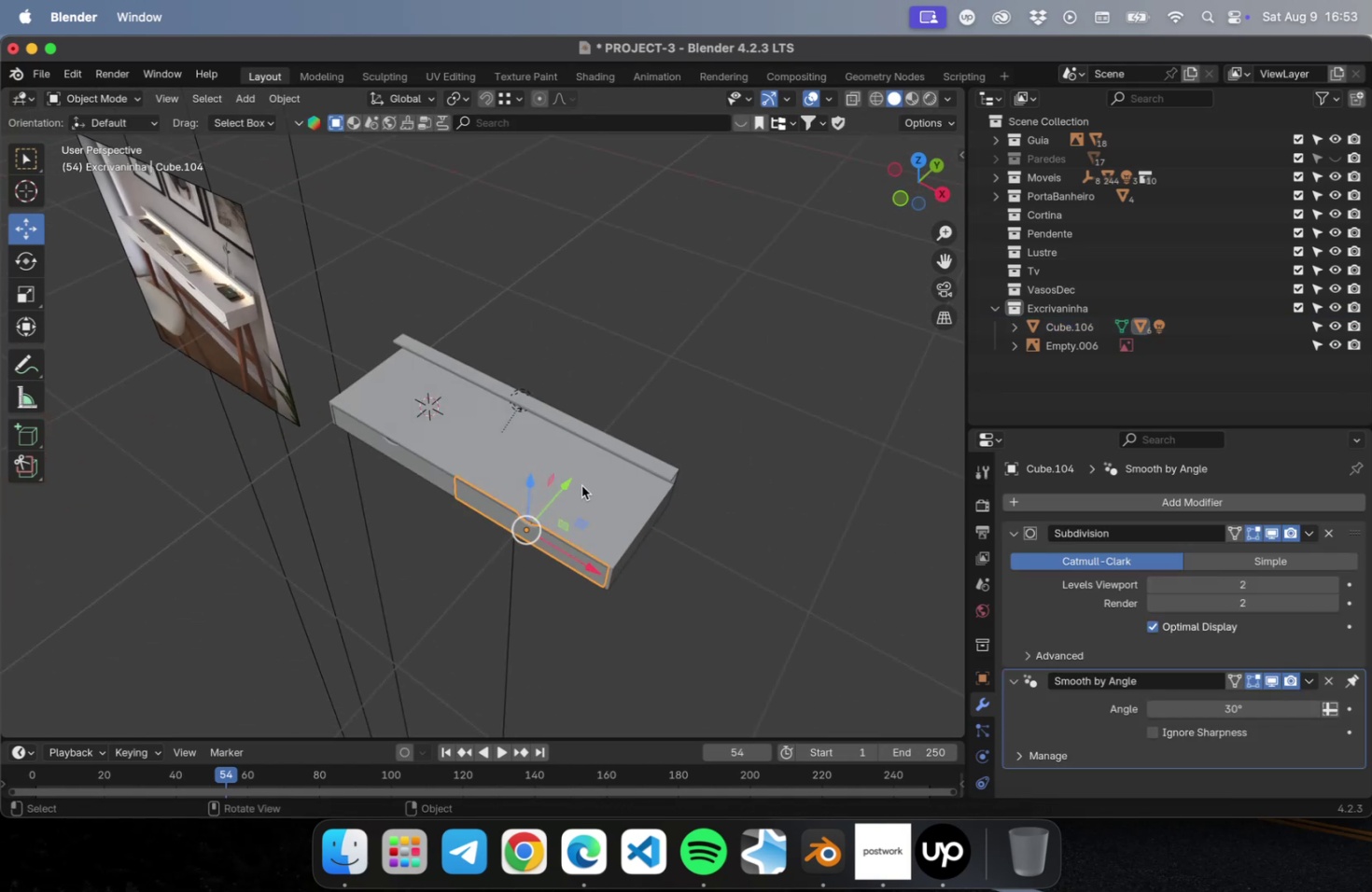 
left_click_drag(start_coordinate=[564, 486], to_coordinate=[508, 525])
 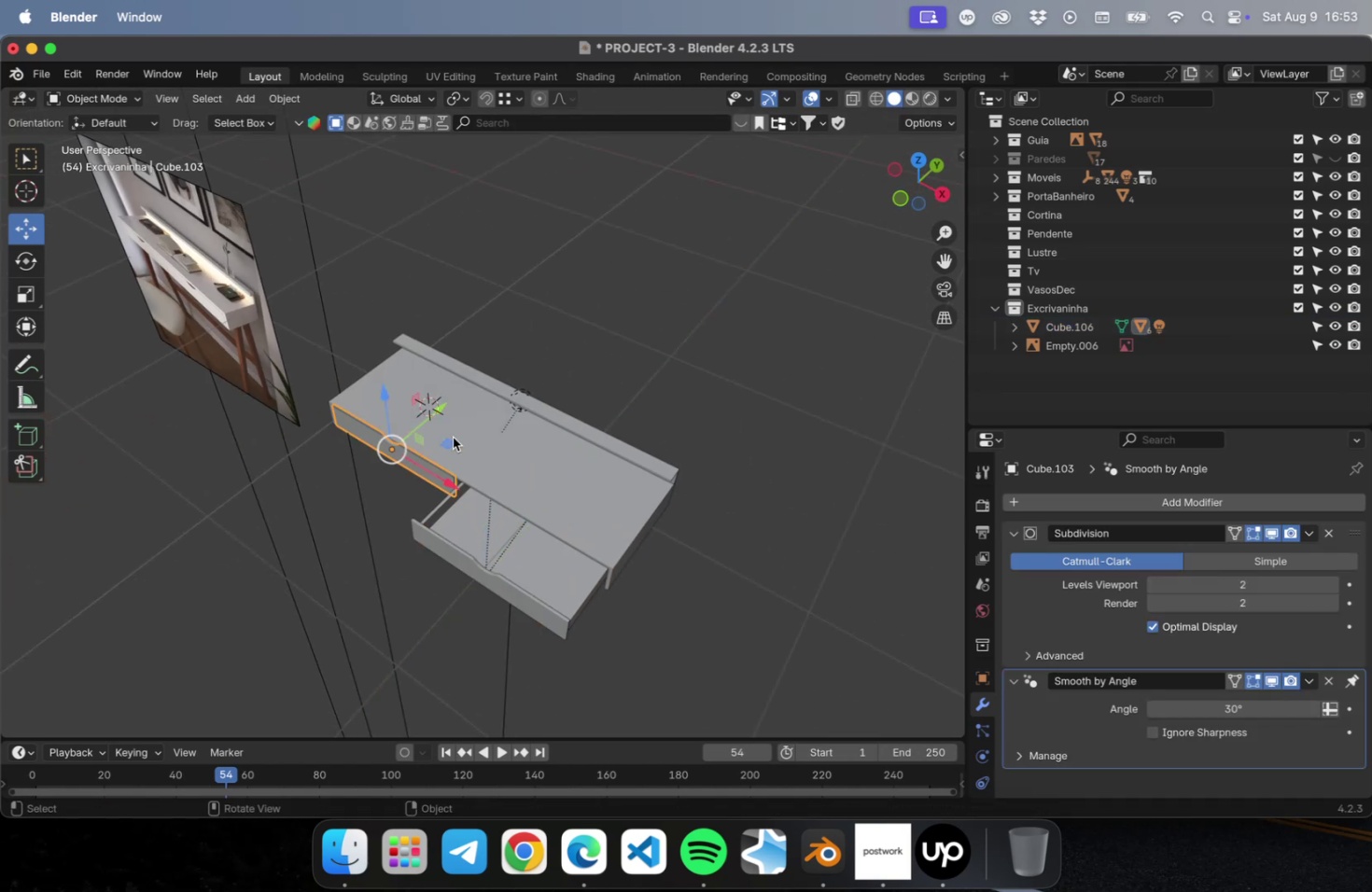 
left_click_drag(start_coordinate=[443, 406], to_coordinate=[369, 462])
 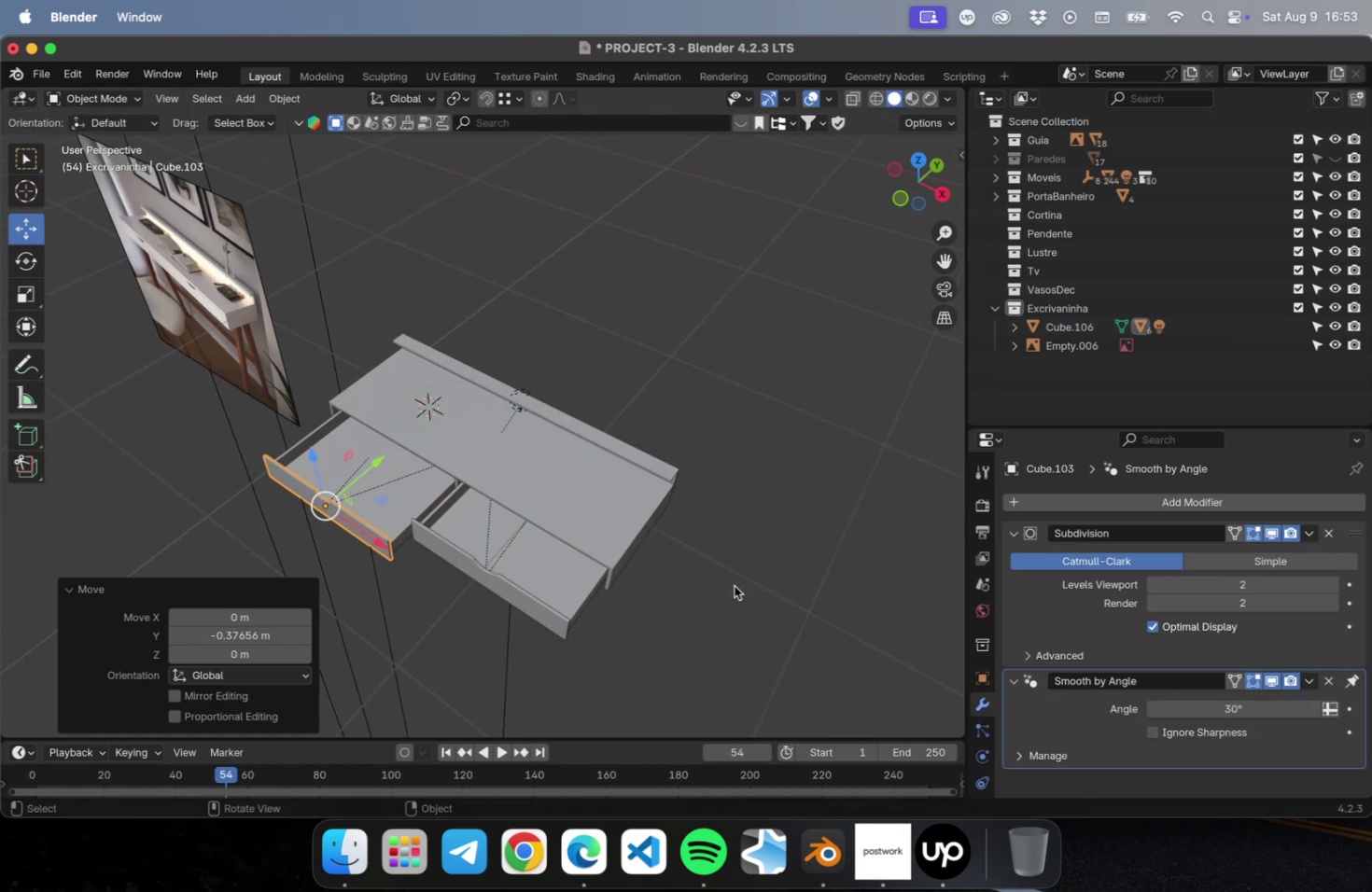 
left_click([746, 584])
 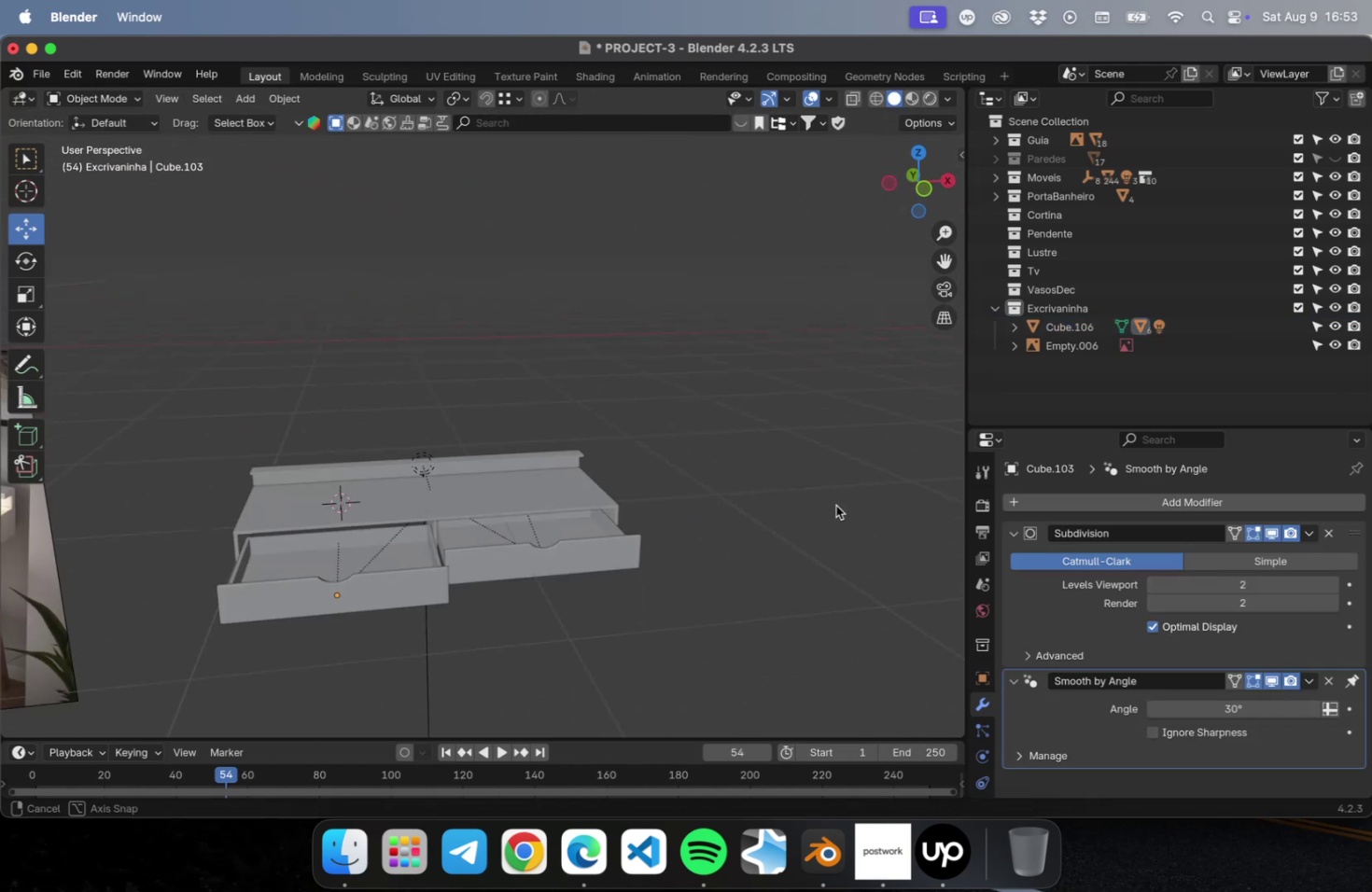 
key(Meta+Z)
 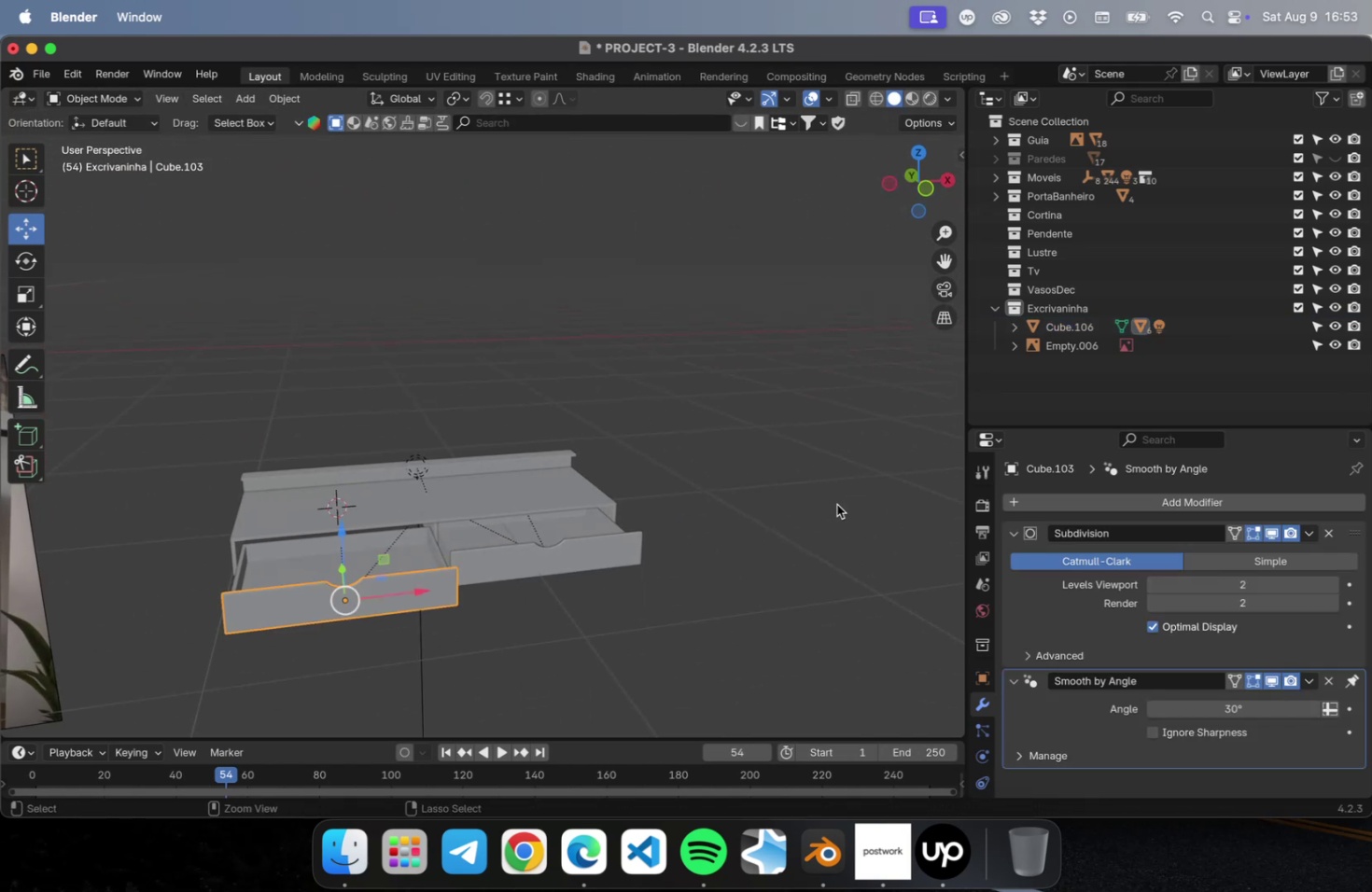 
key(Meta+Z)
 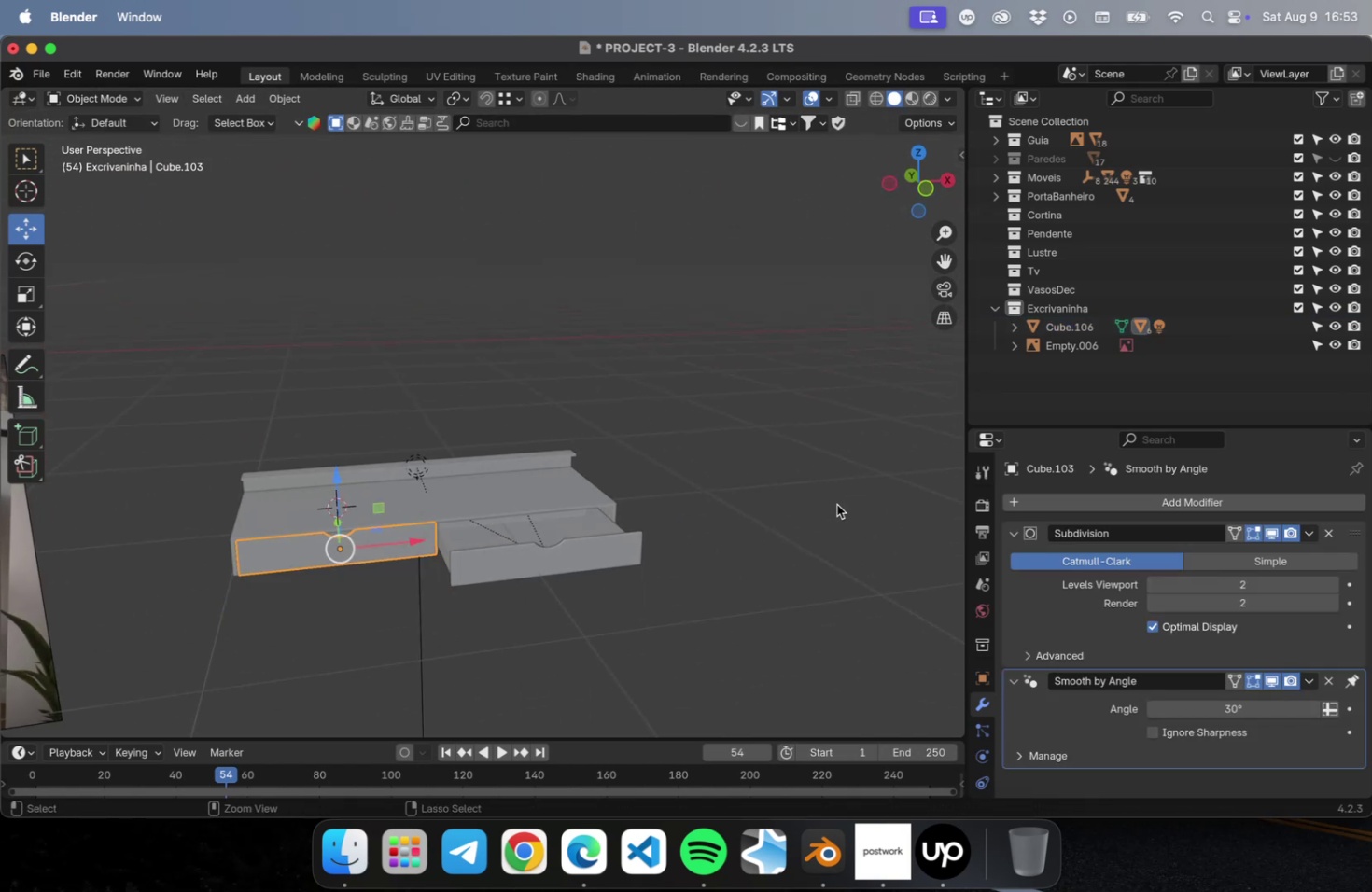 
key(Meta+Z)
 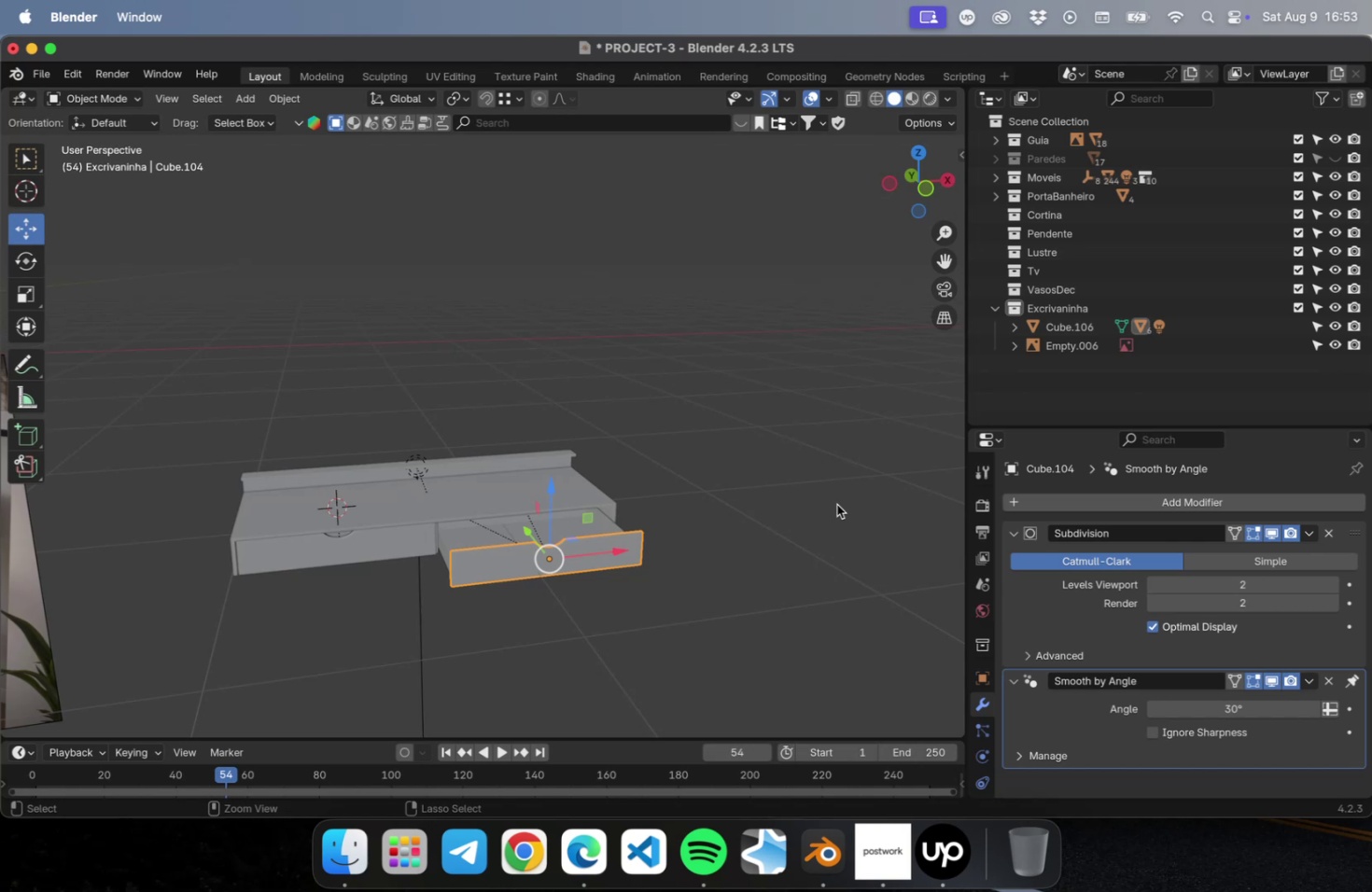 
key(Meta+Z)
 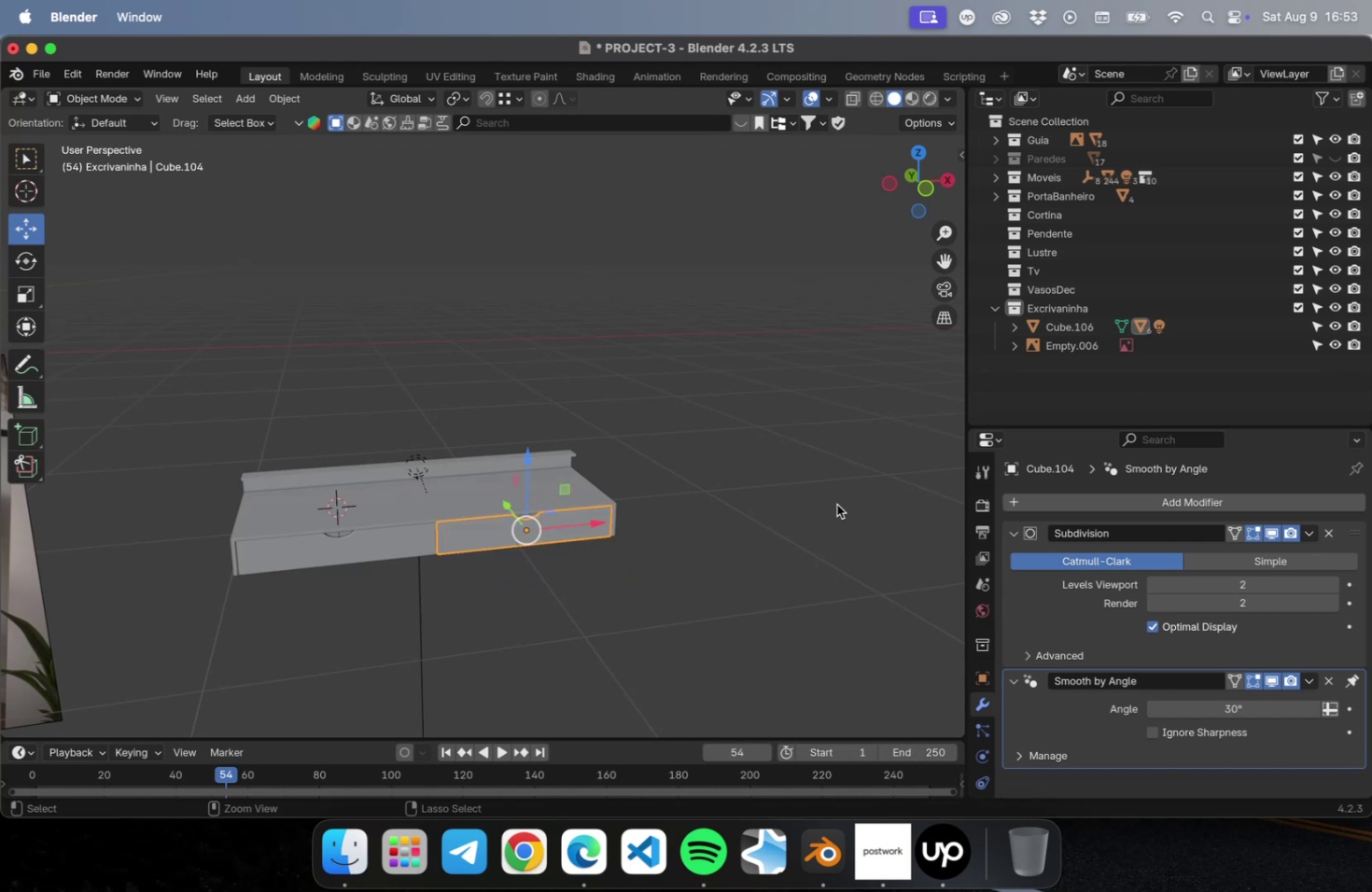 
key(Meta+S)
 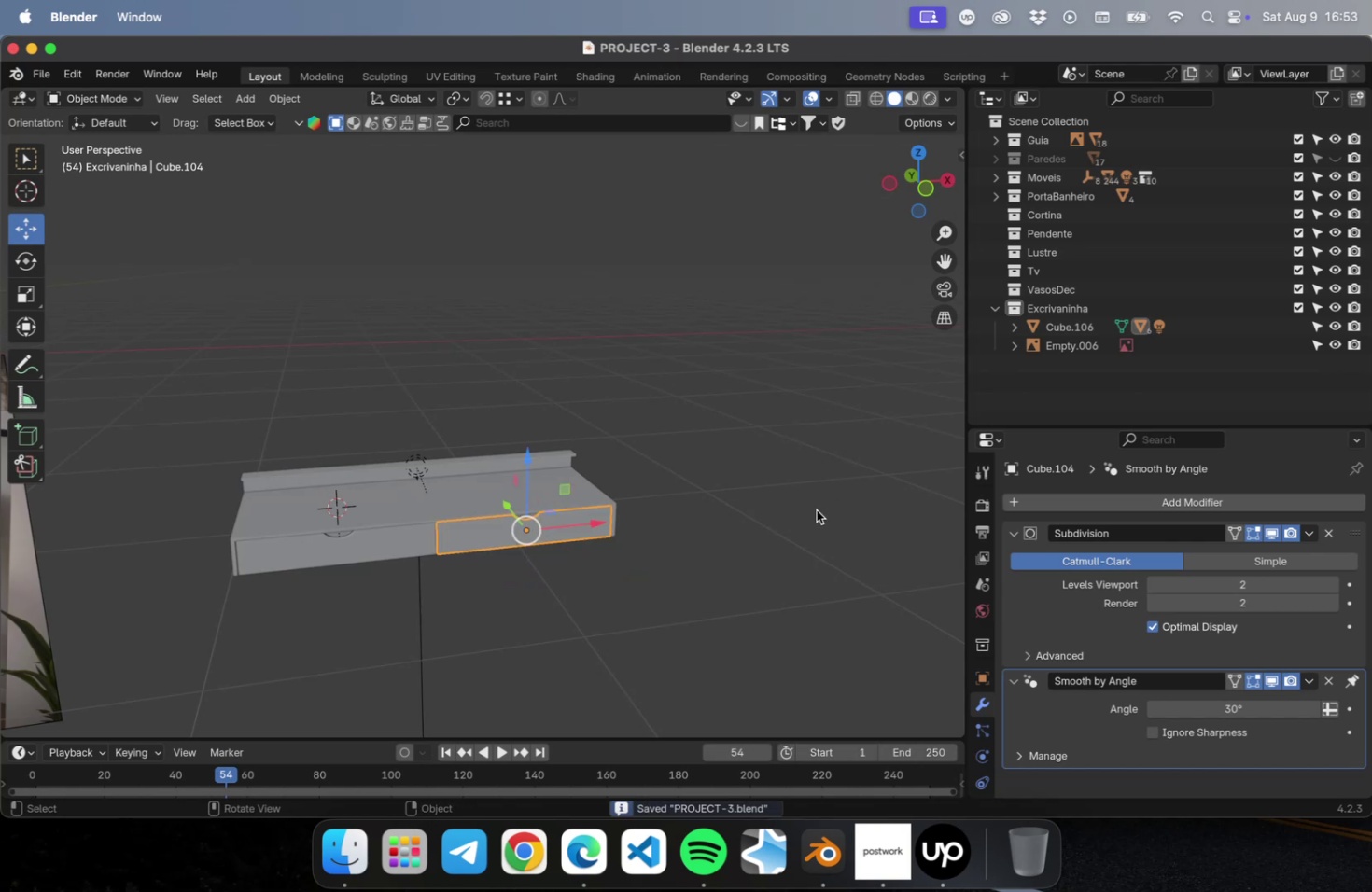 
scroll: coordinate [784, 515], scroll_direction: down, amount: 2.0
 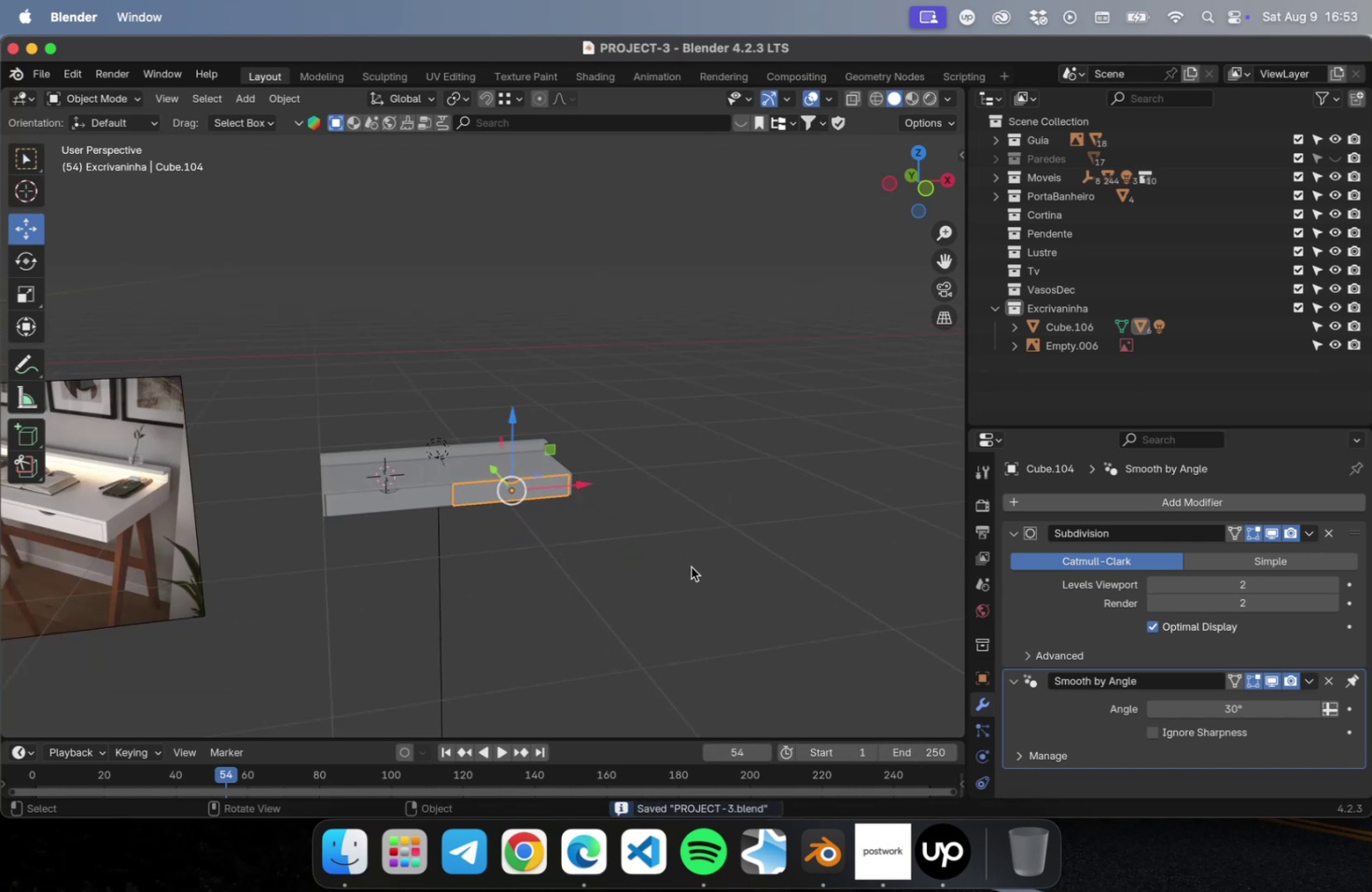 
hold_key(key=ShiftLeft, duration=0.34)
 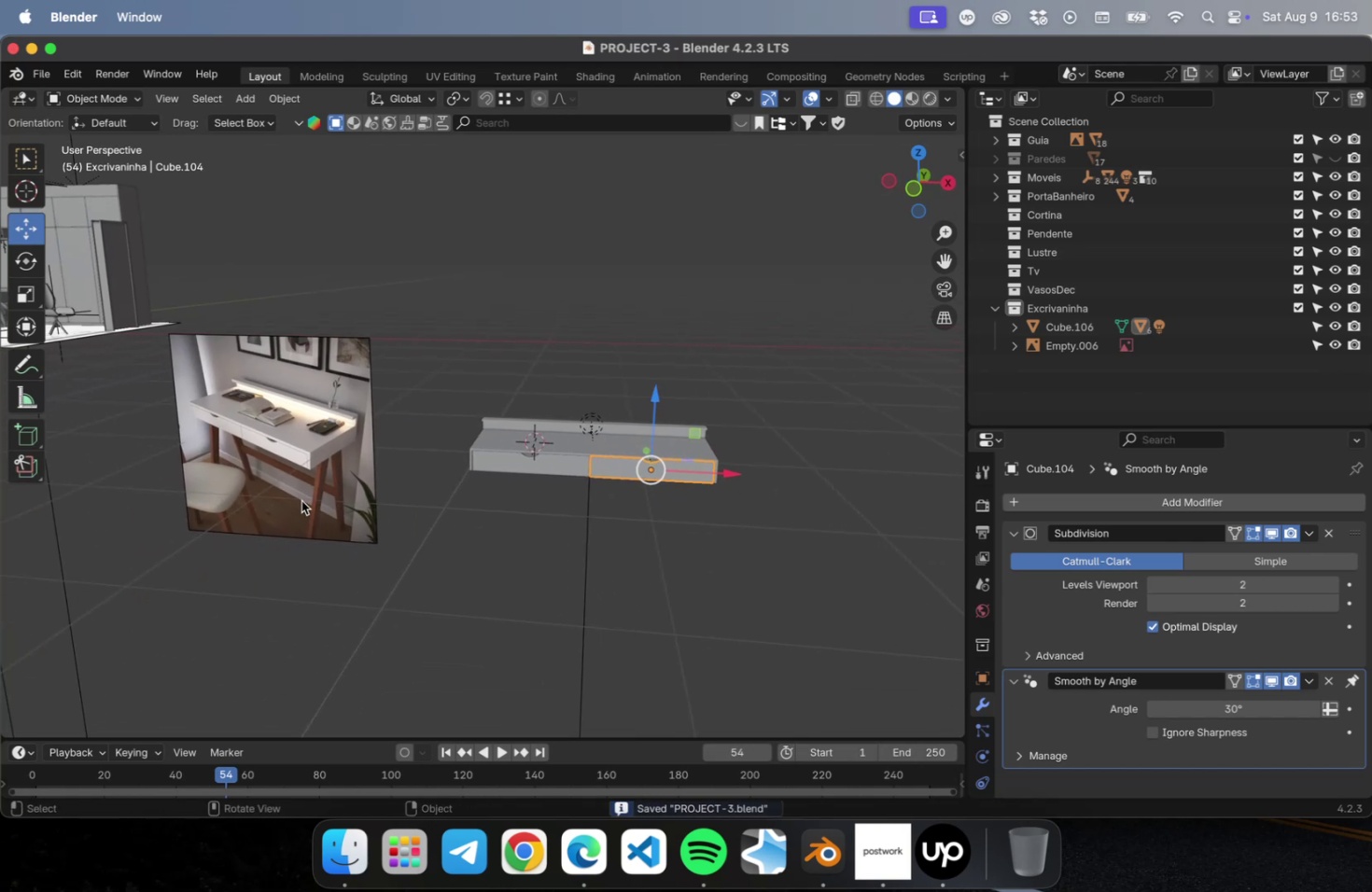 
scroll: coordinate [304, 501], scroll_direction: up, amount: 3.0
 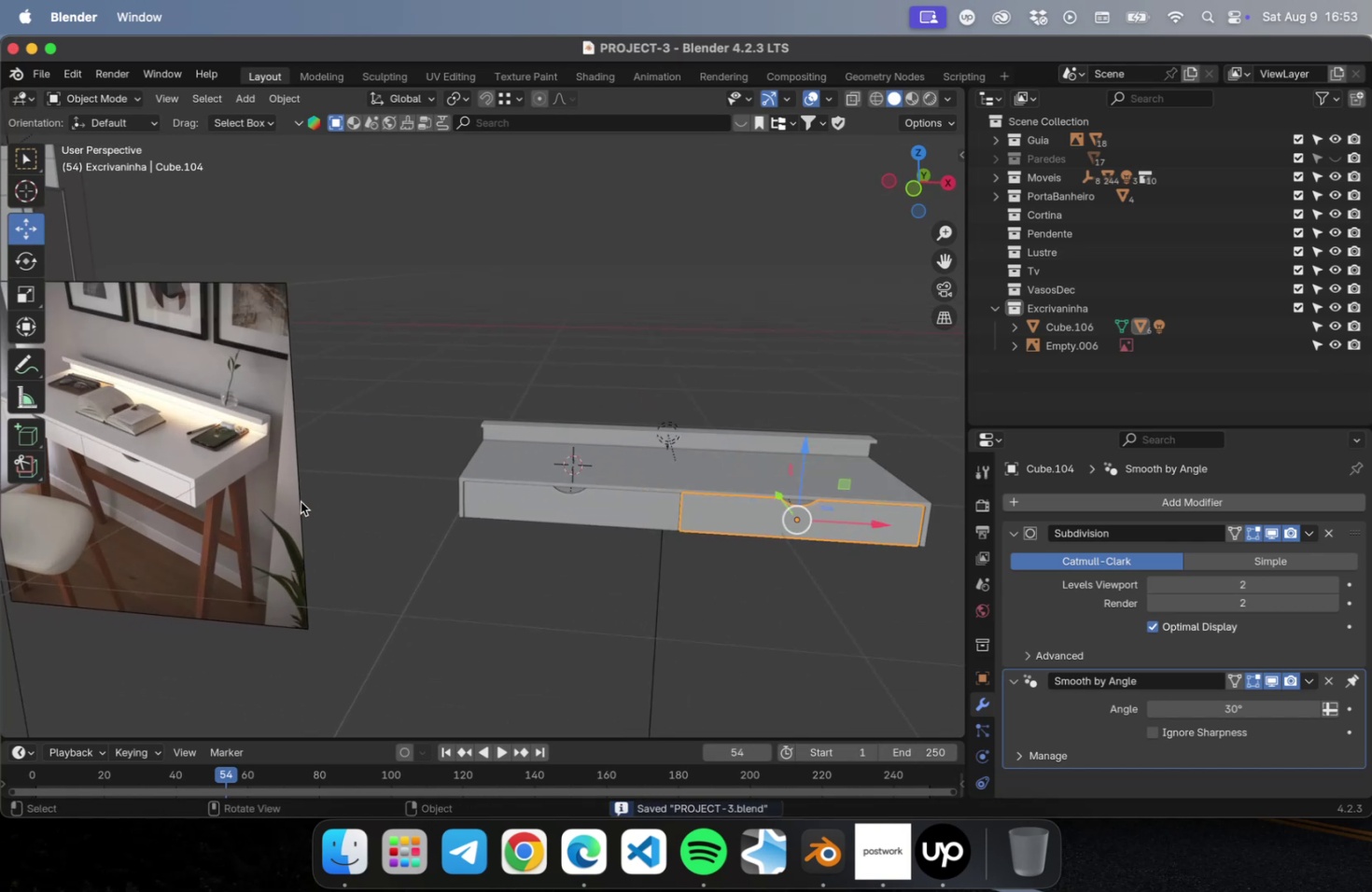 
hold_key(key=ShiftLeft, duration=0.36)
 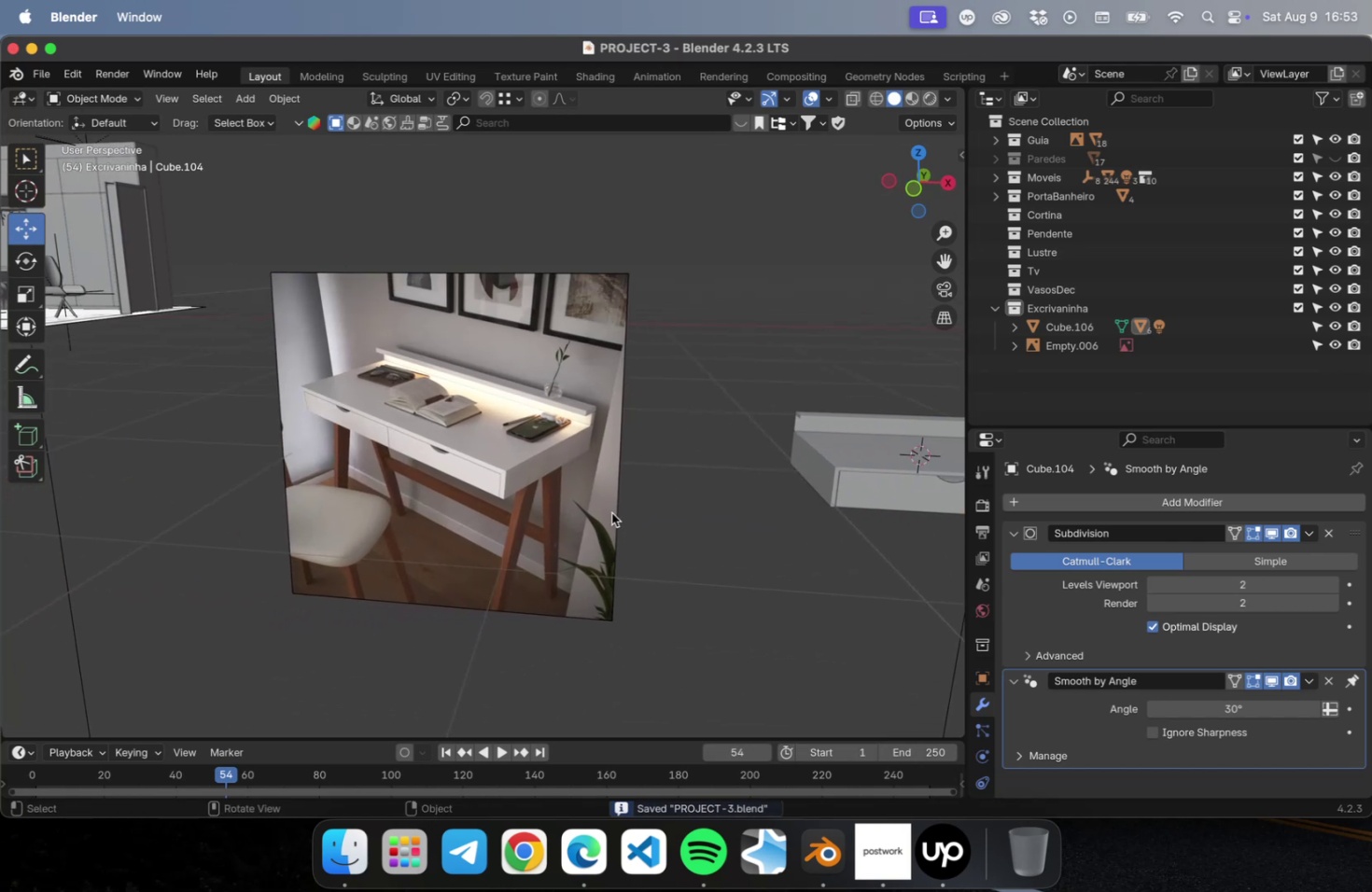 
scroll: coordinate [581, 523], scroll_direction: up, amount: 9.0
 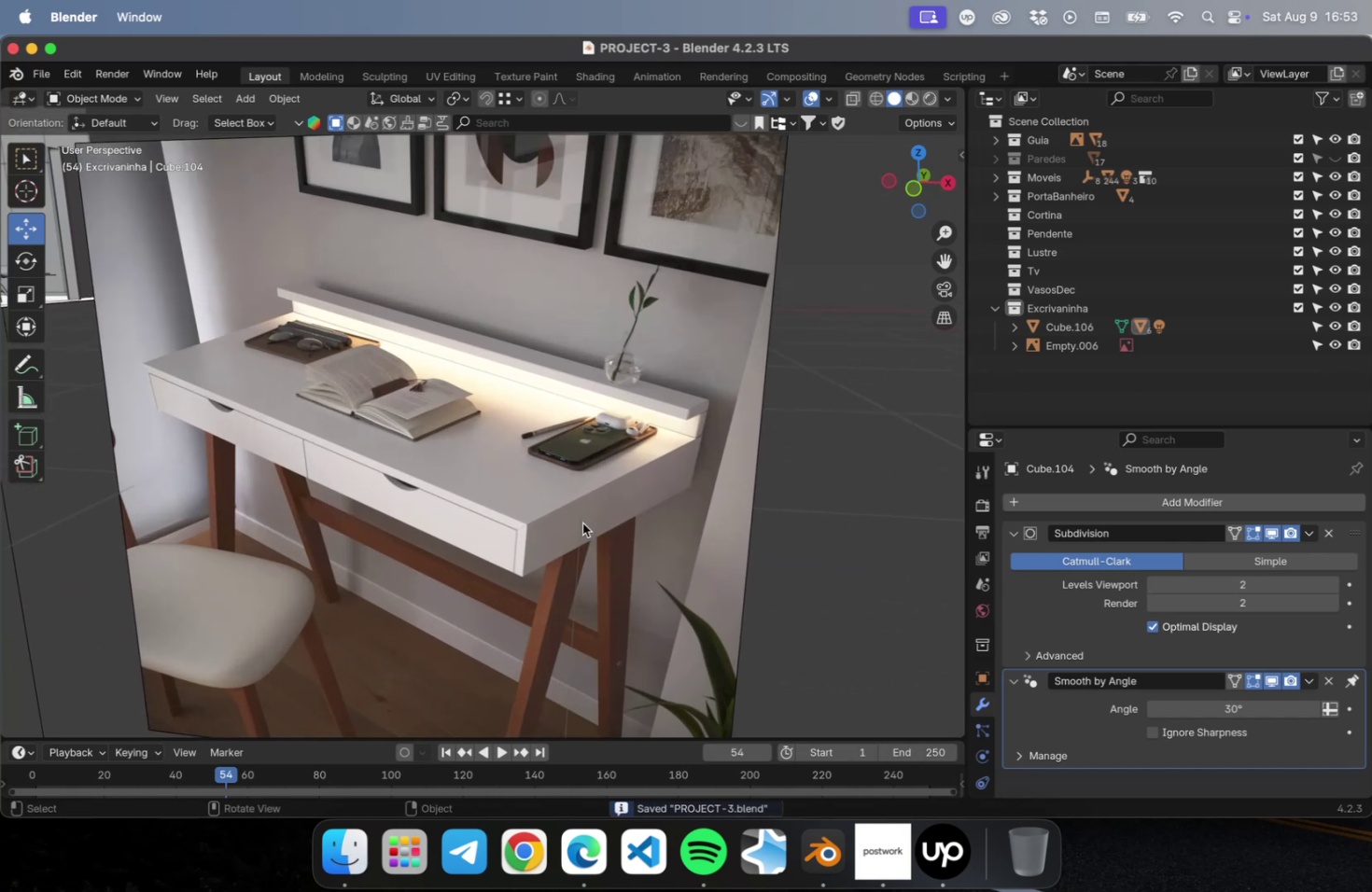 
hold_key(key=ShiftLeft, duration=0.52)
 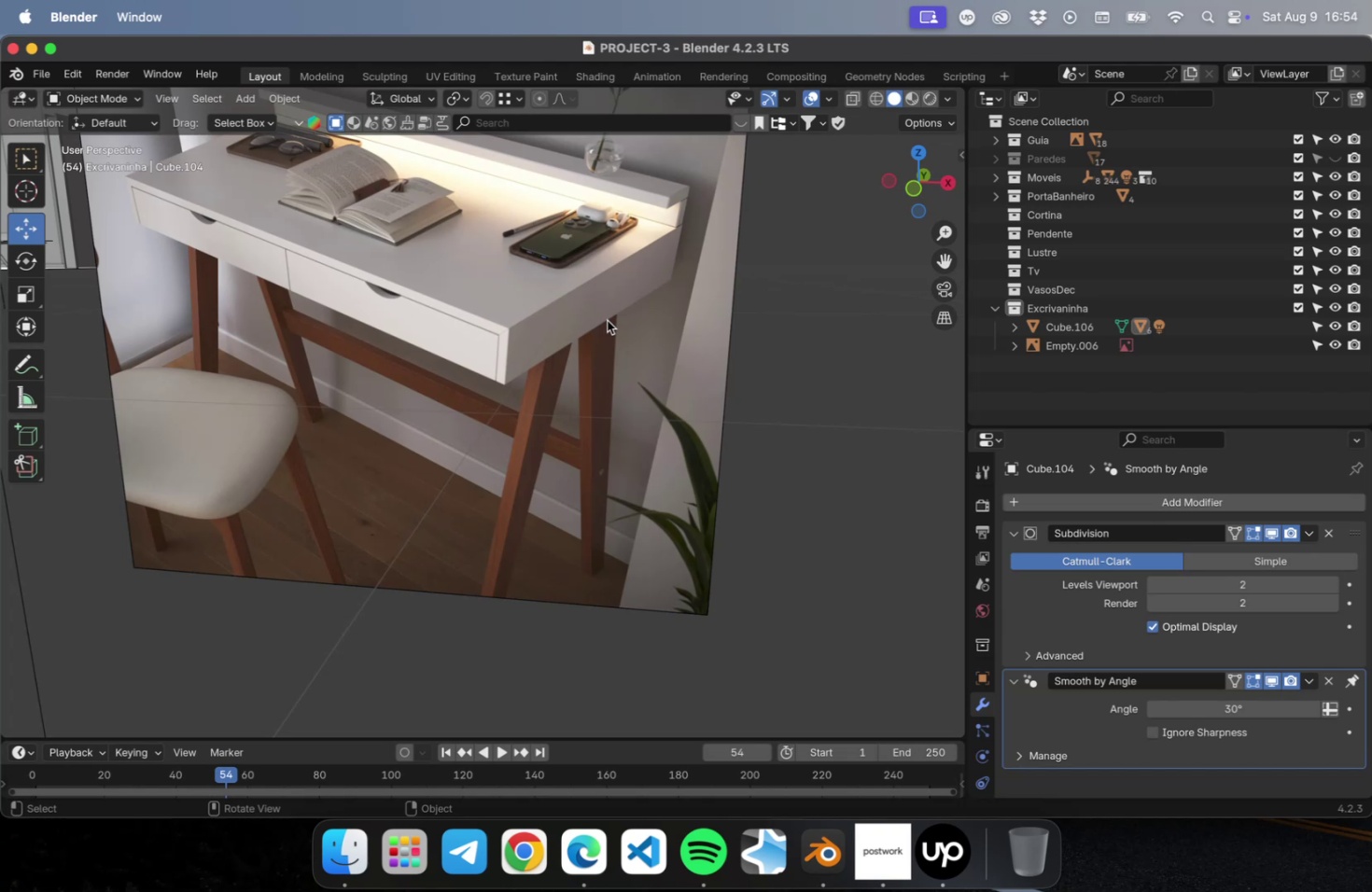 
wait(6.51)
 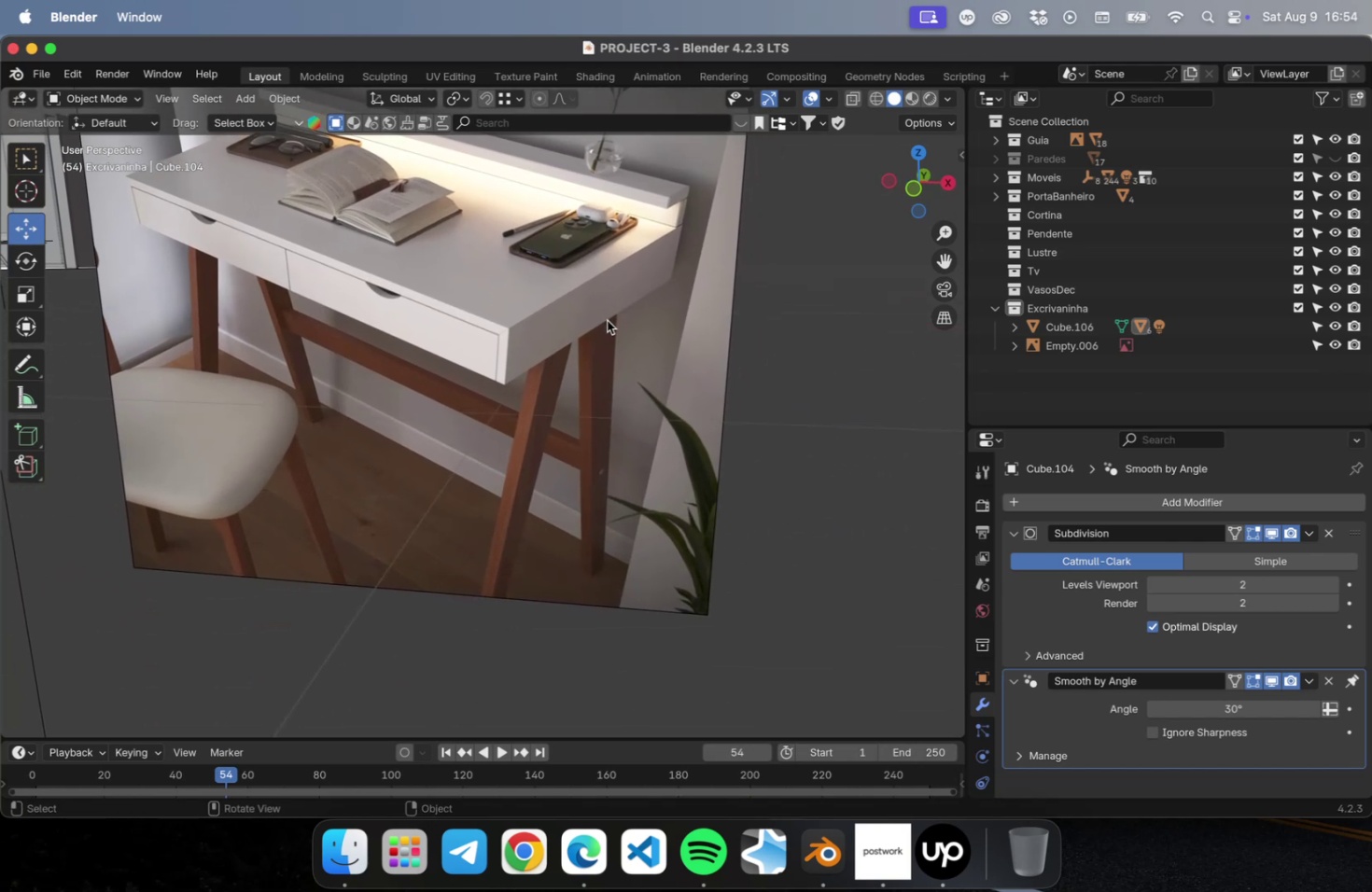 
scroll: coordinate [703, 479], scroll_direction: down, amount: 8.0
 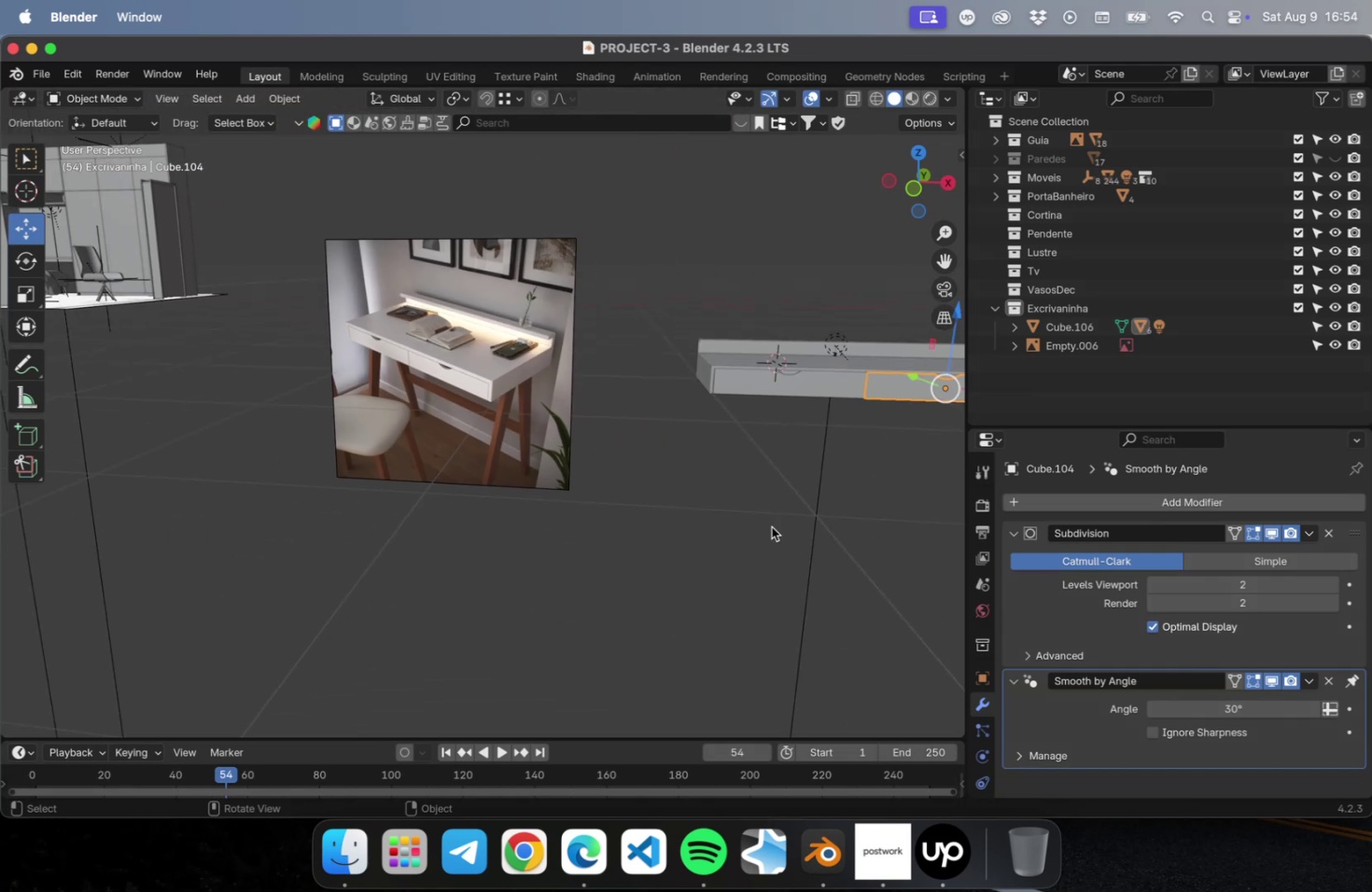 
left_click([772, 525])
 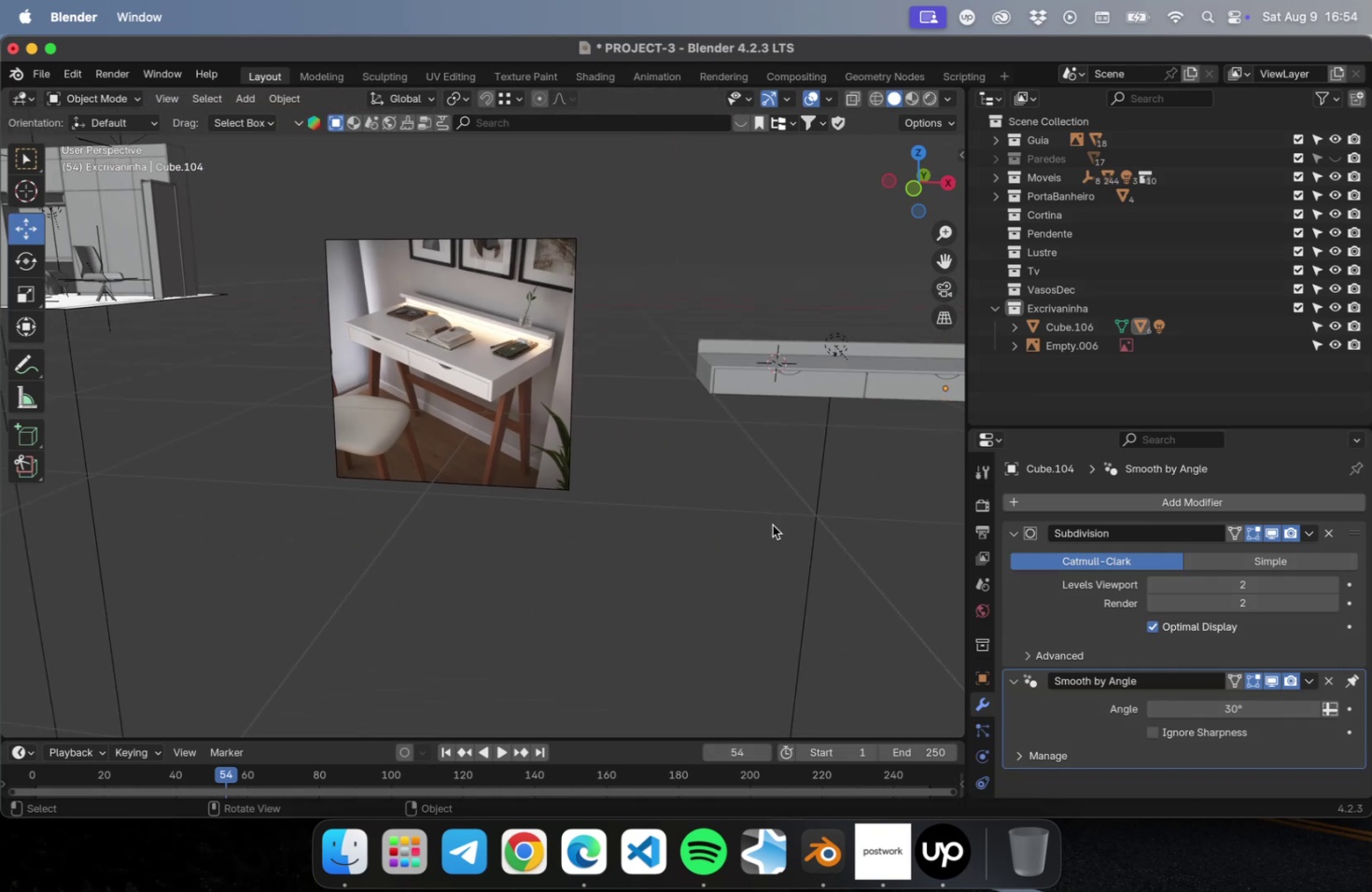 
key(NumLock)
 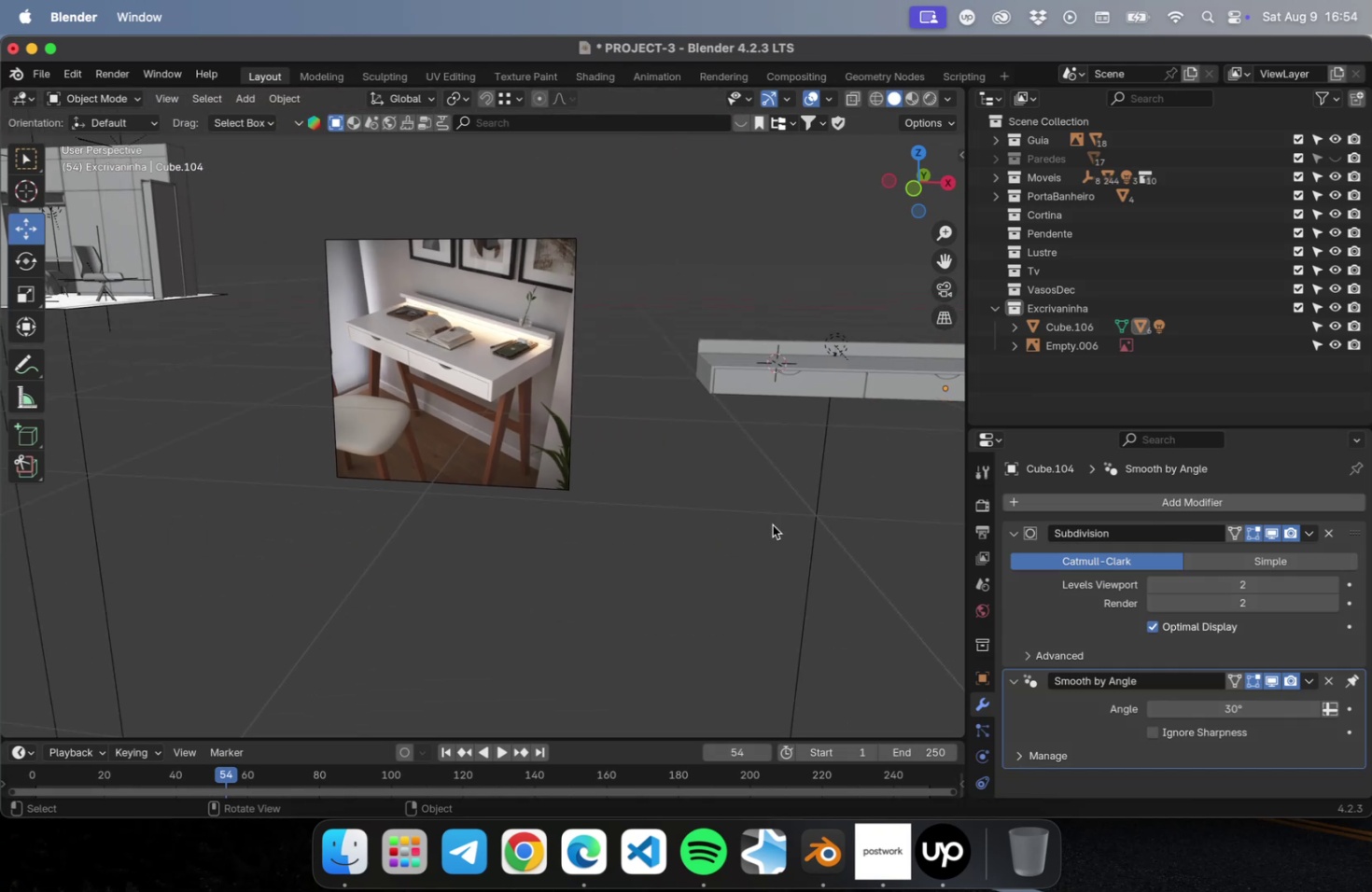 
key(Numpad1)
 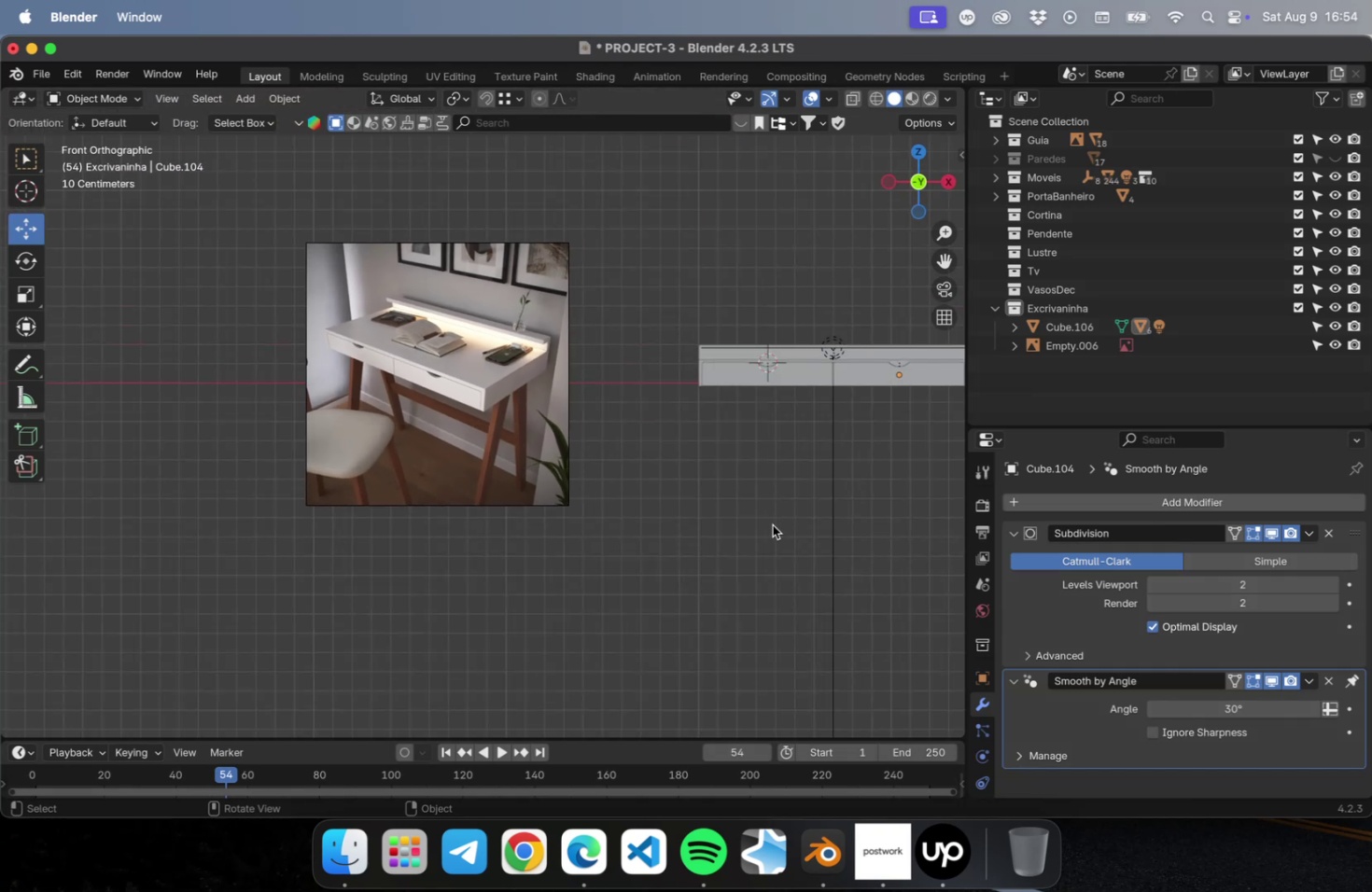 
scroll: coordinate [670, 529], scroll_direction: down, amount: 5.0
 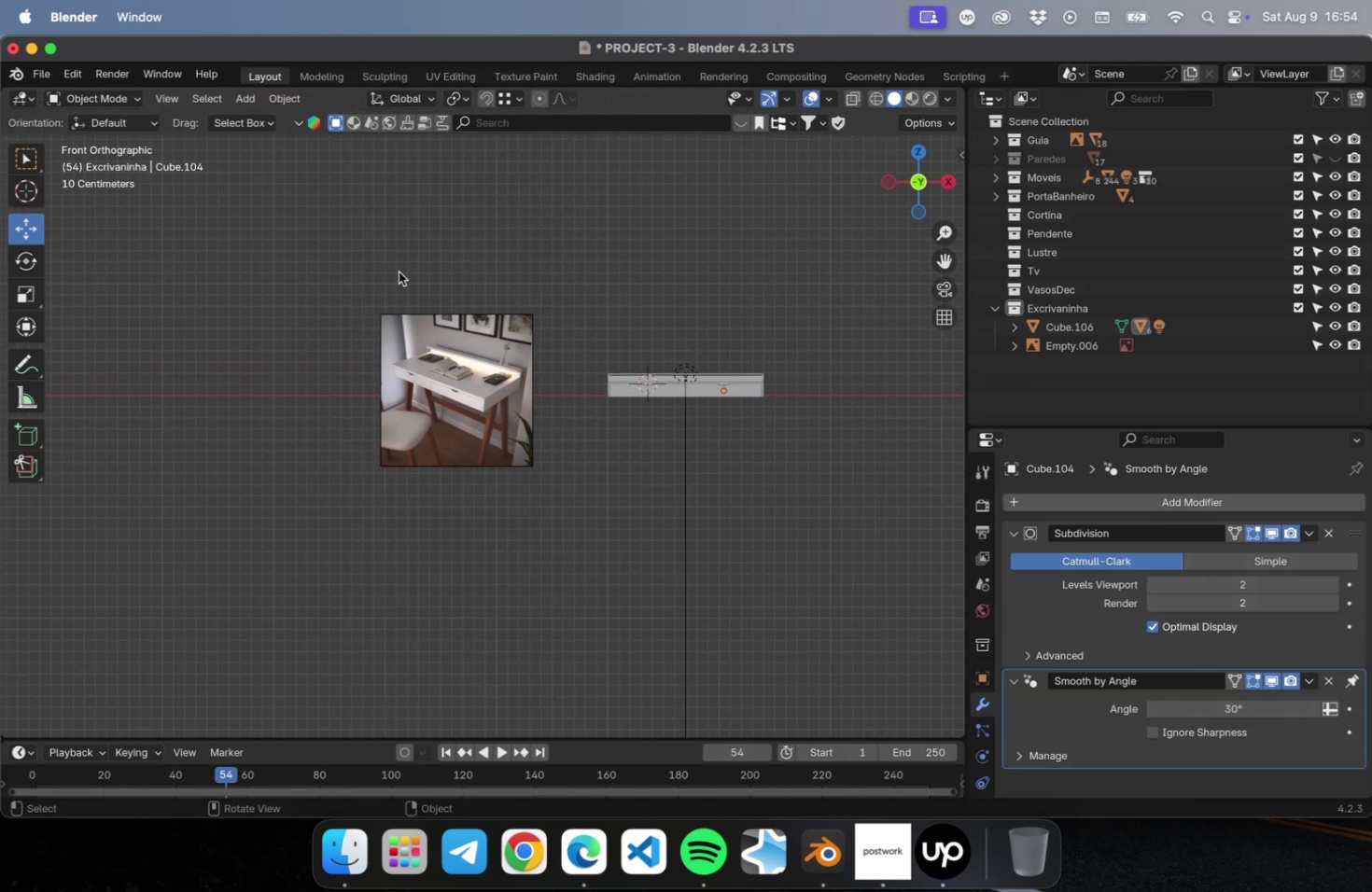 
left_click_drag(start_coordinate=[319, 215], to_coordinate=[820, 626])
 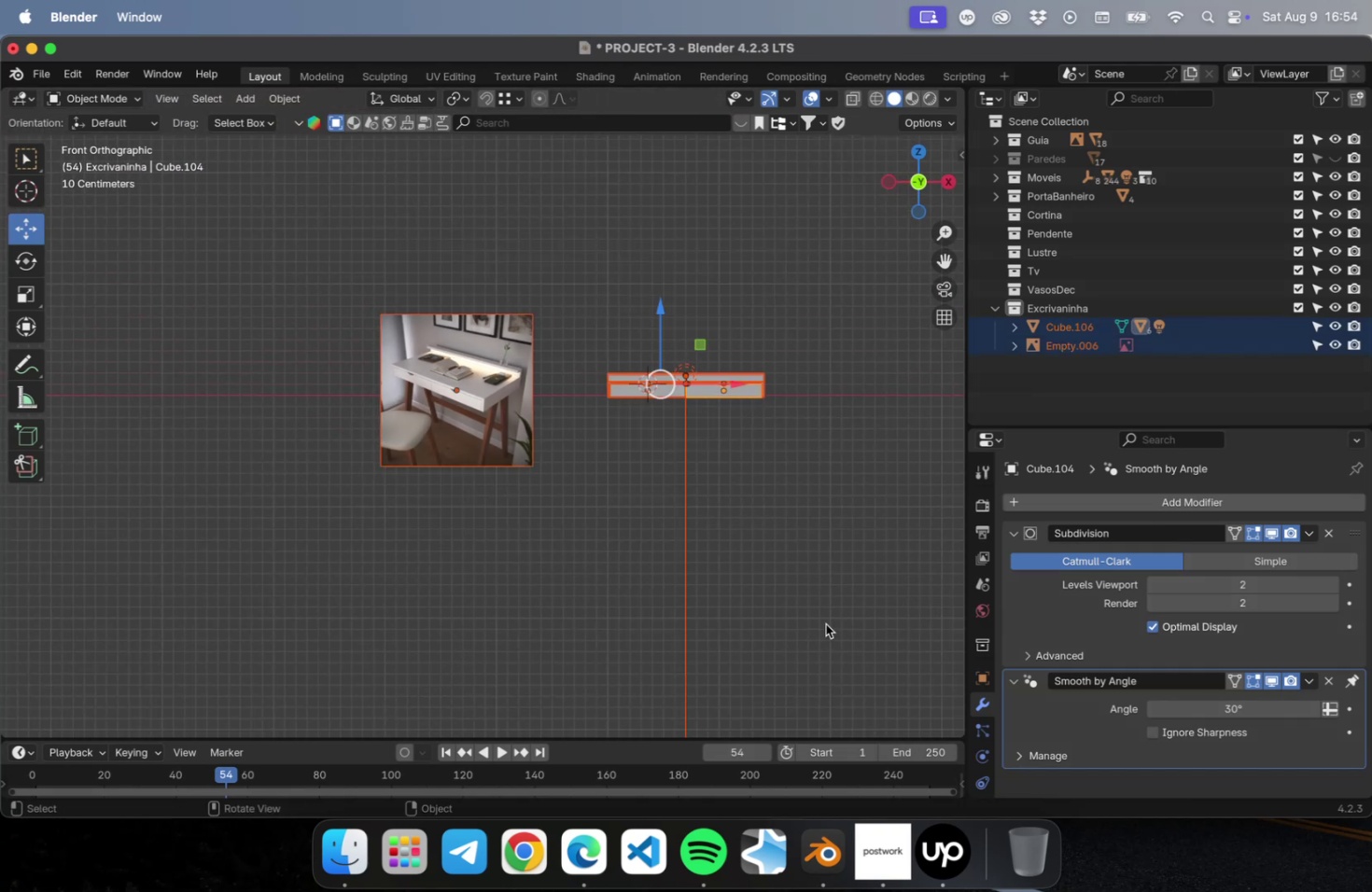 
key(NumLock)
 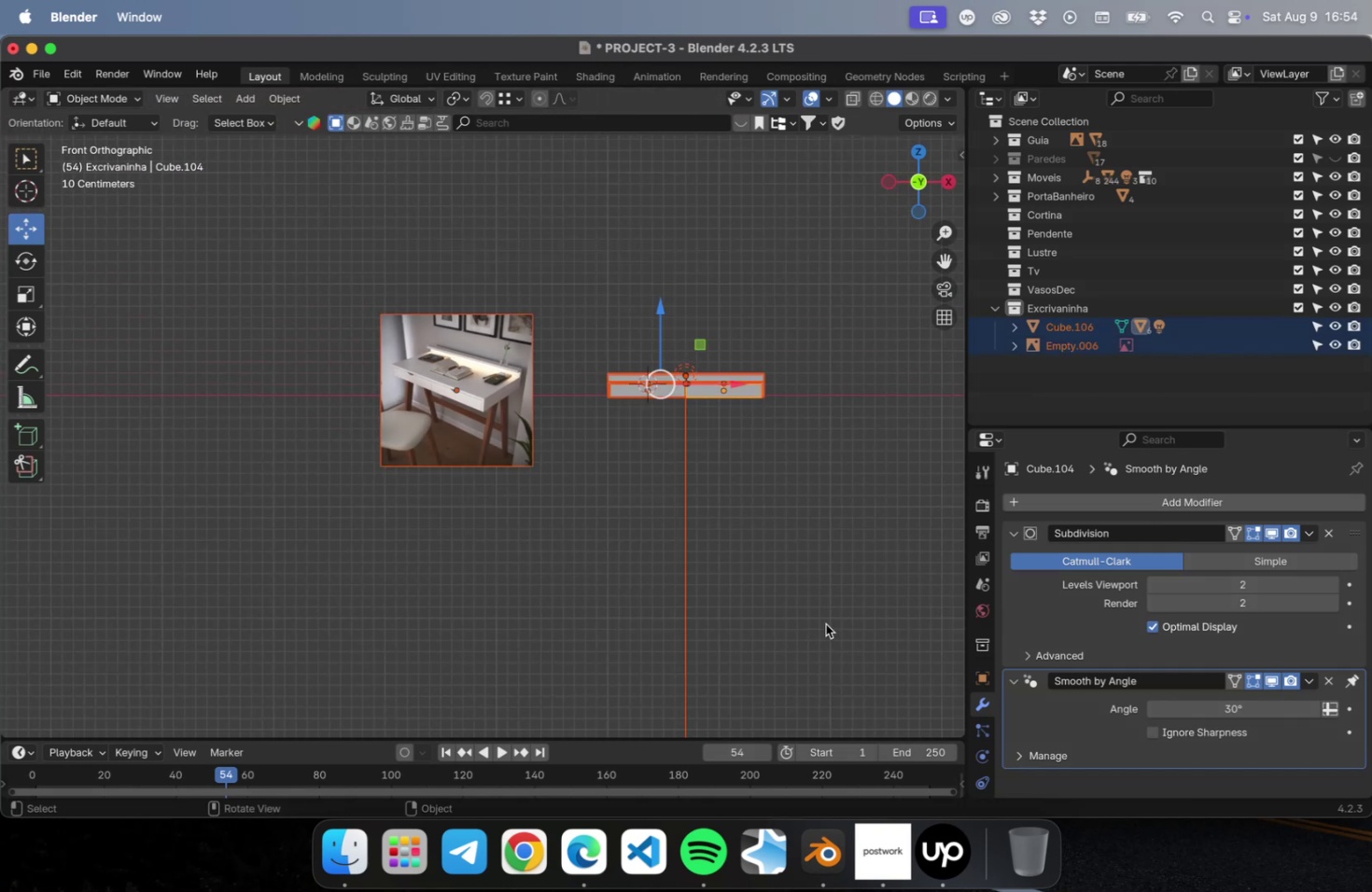 
key(NumpadDivide)
 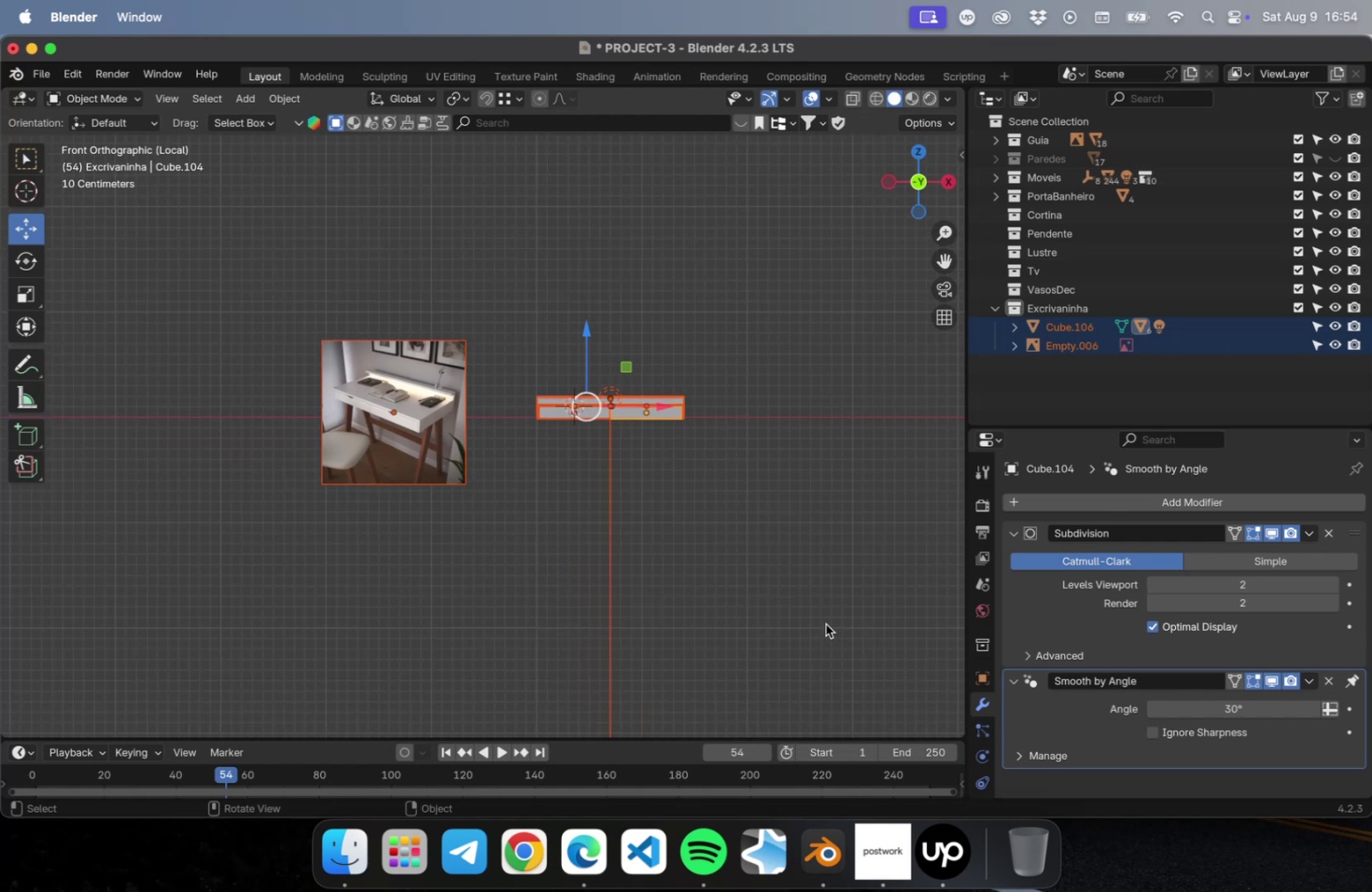 
scroll: coordinate [732, 481], scroll_direction: up, amount: 22.0
 